 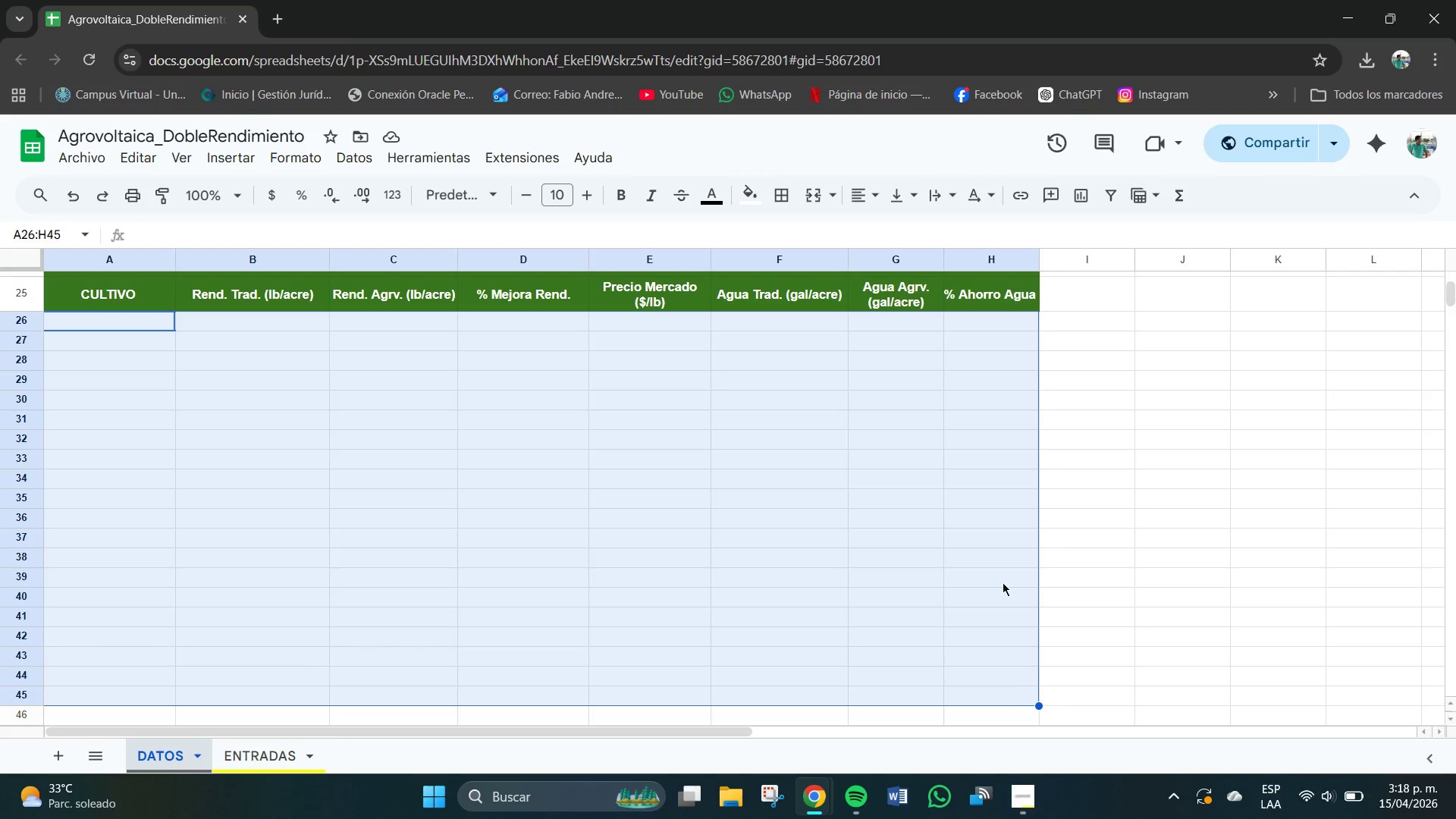 
left_click([783, 196])
 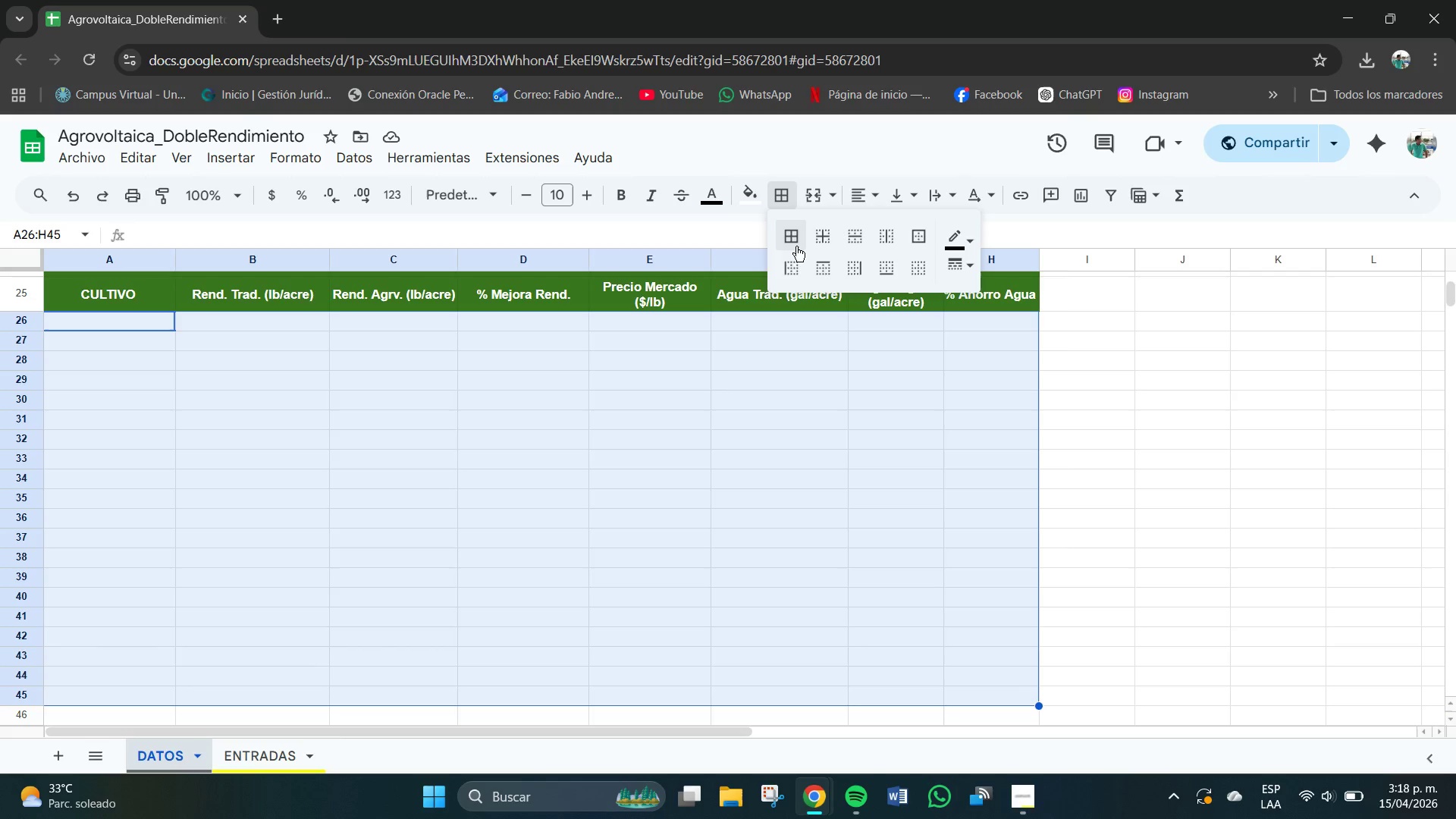 
left_click([796, 243])
 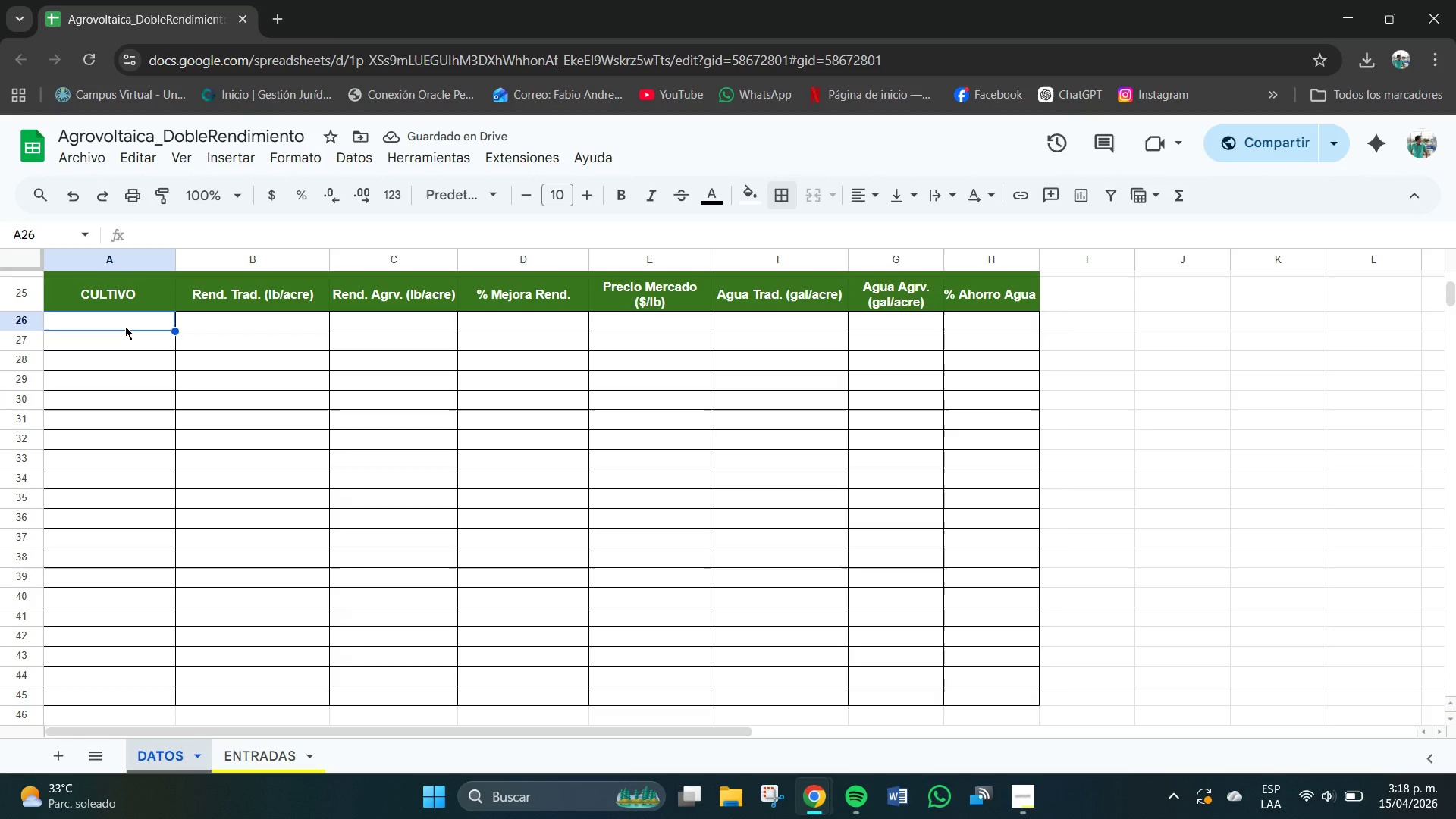 
double_click([124, 322])
 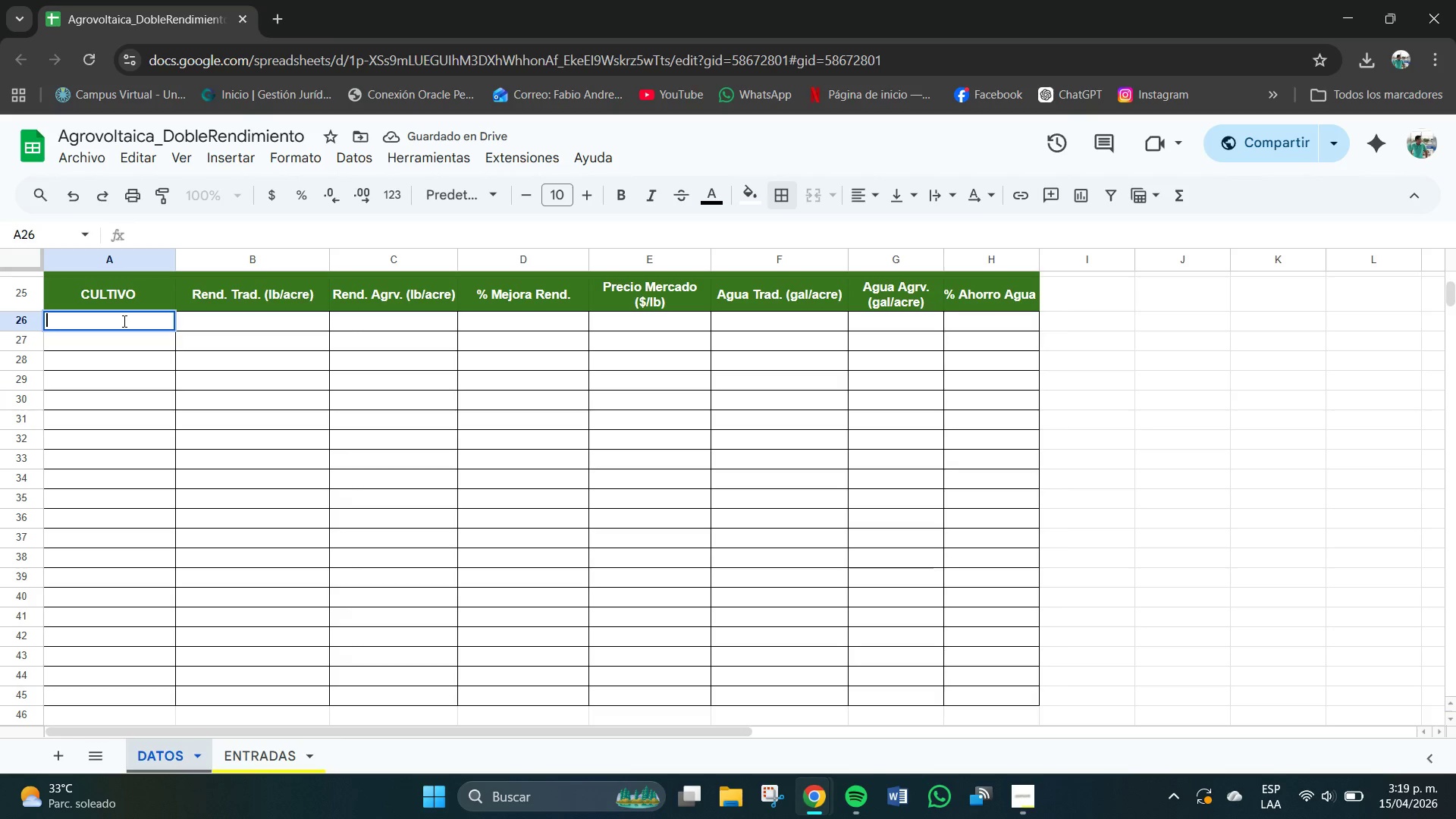 
type(Gr)
key(Backspace)
key(Backspace)
key(Backspace)
type(Frambuesa)
 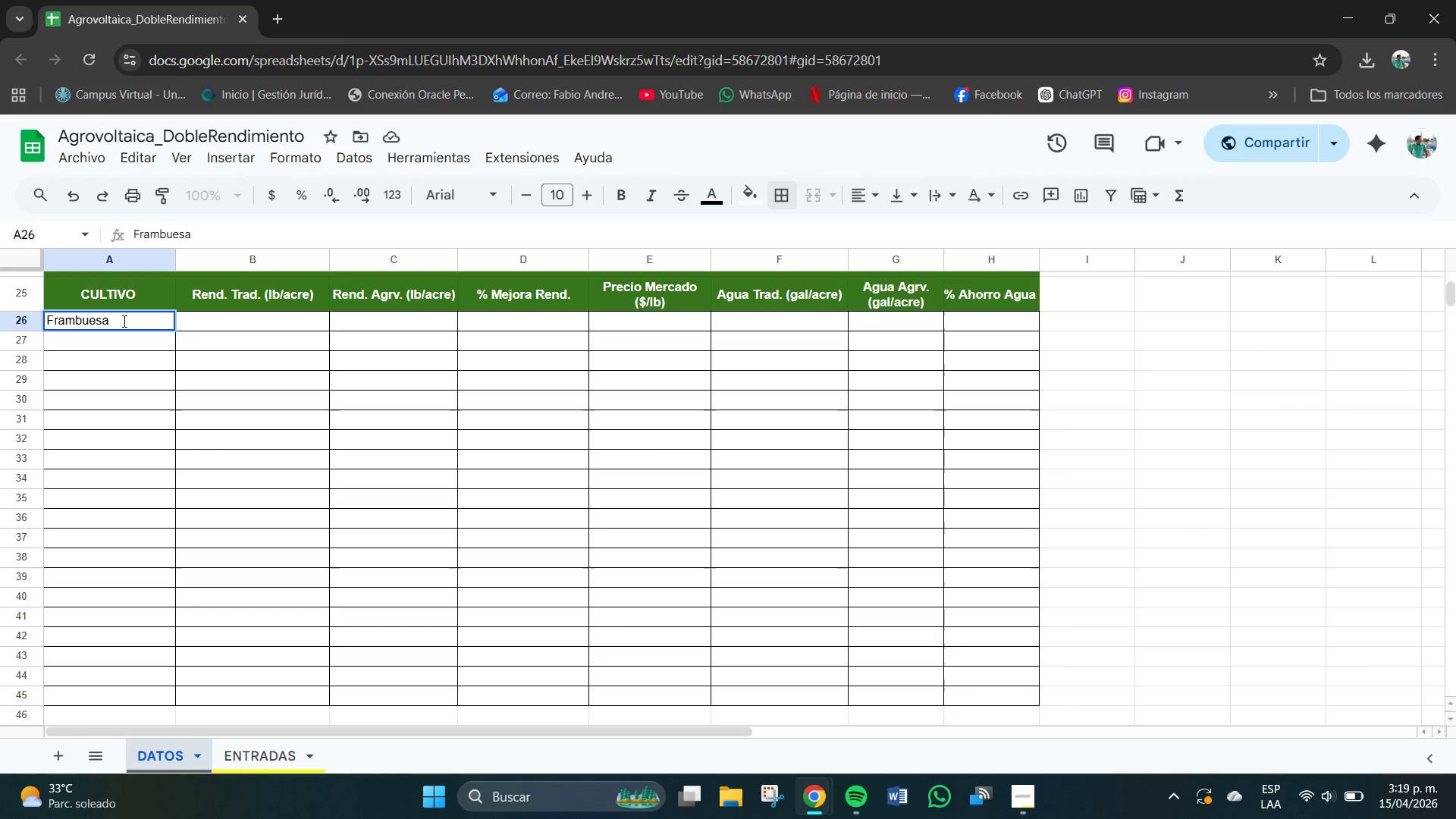 
key(Enter)
 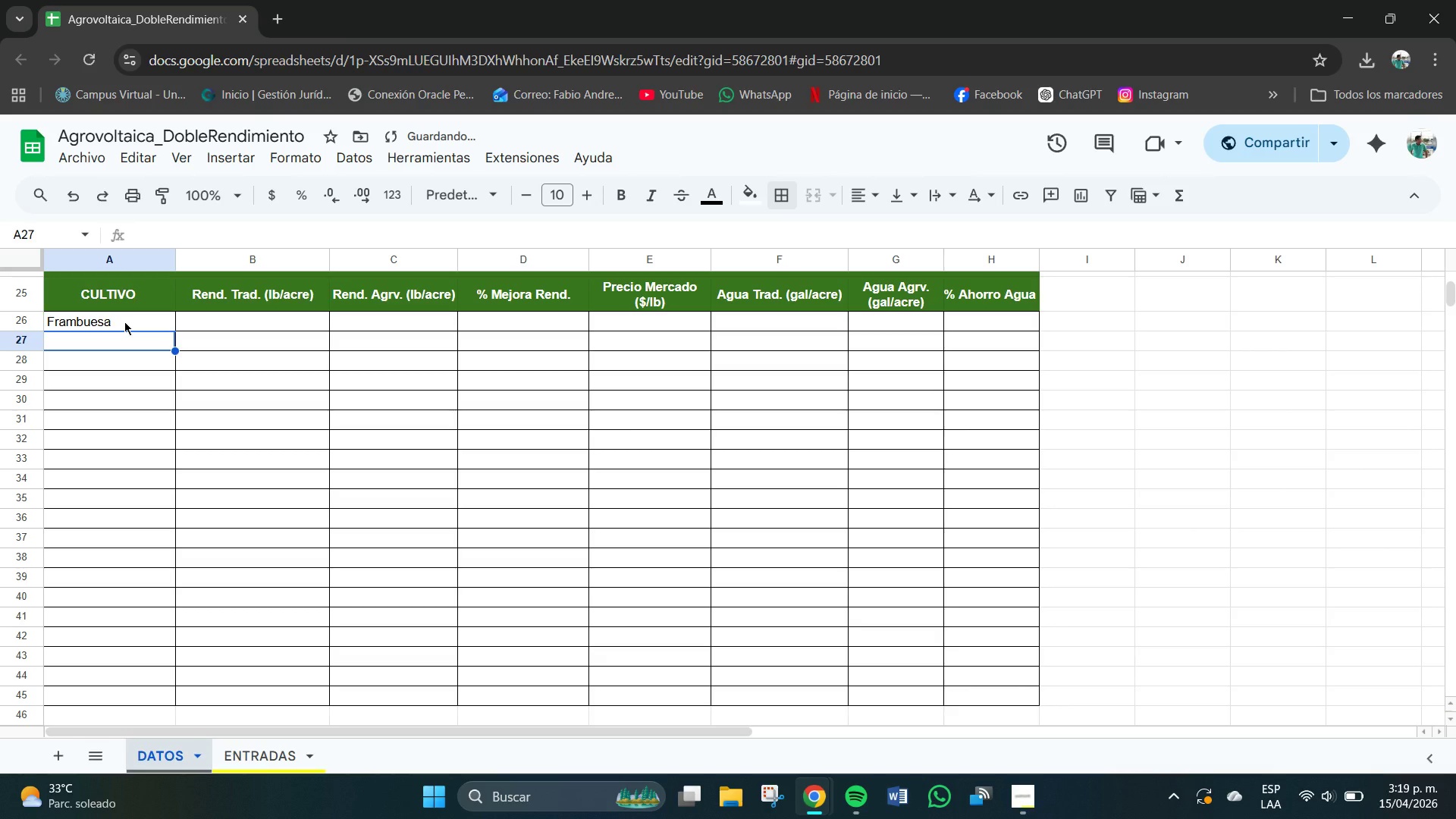 
type(Arandano)
 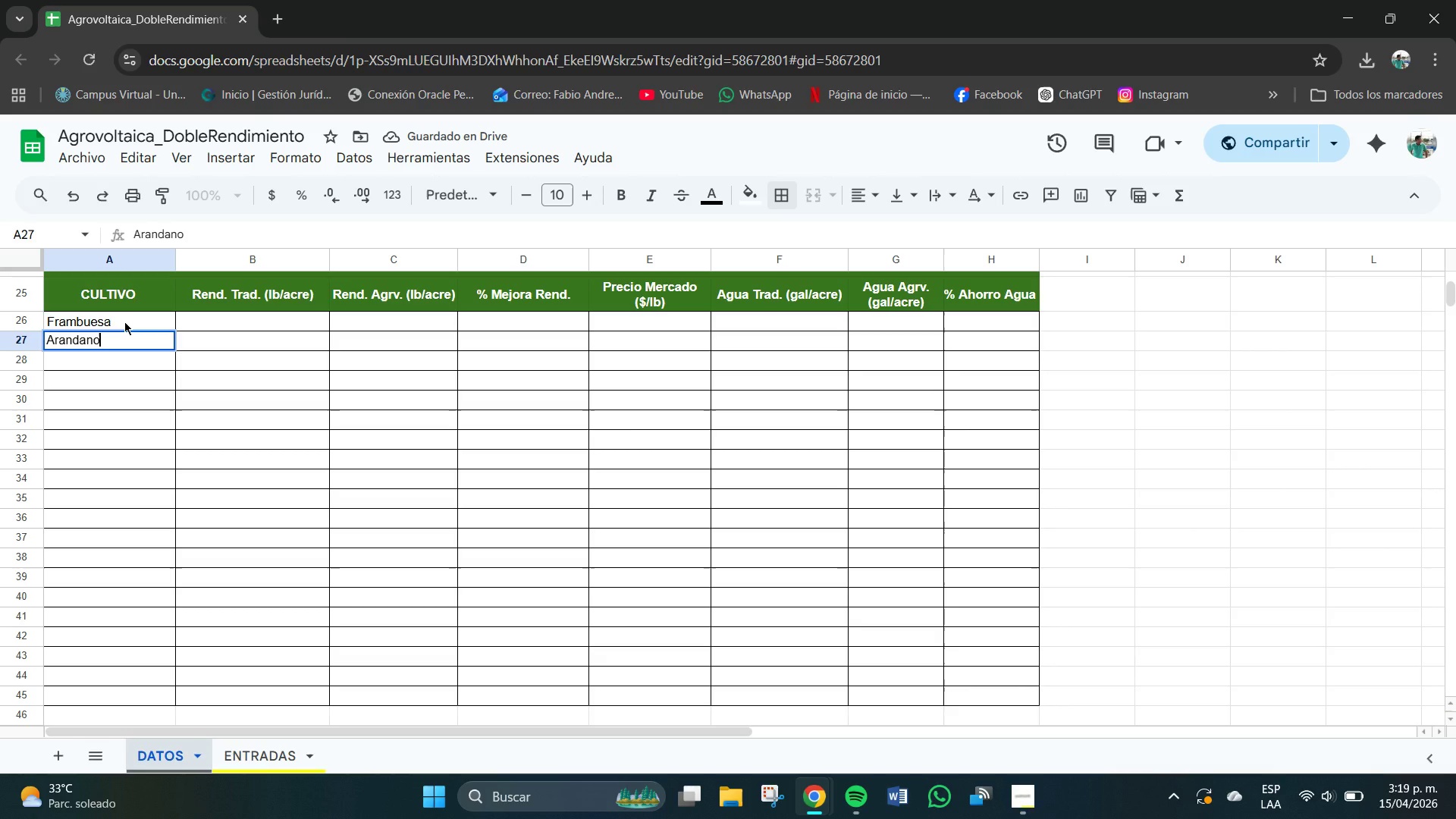 
key(Enter)
 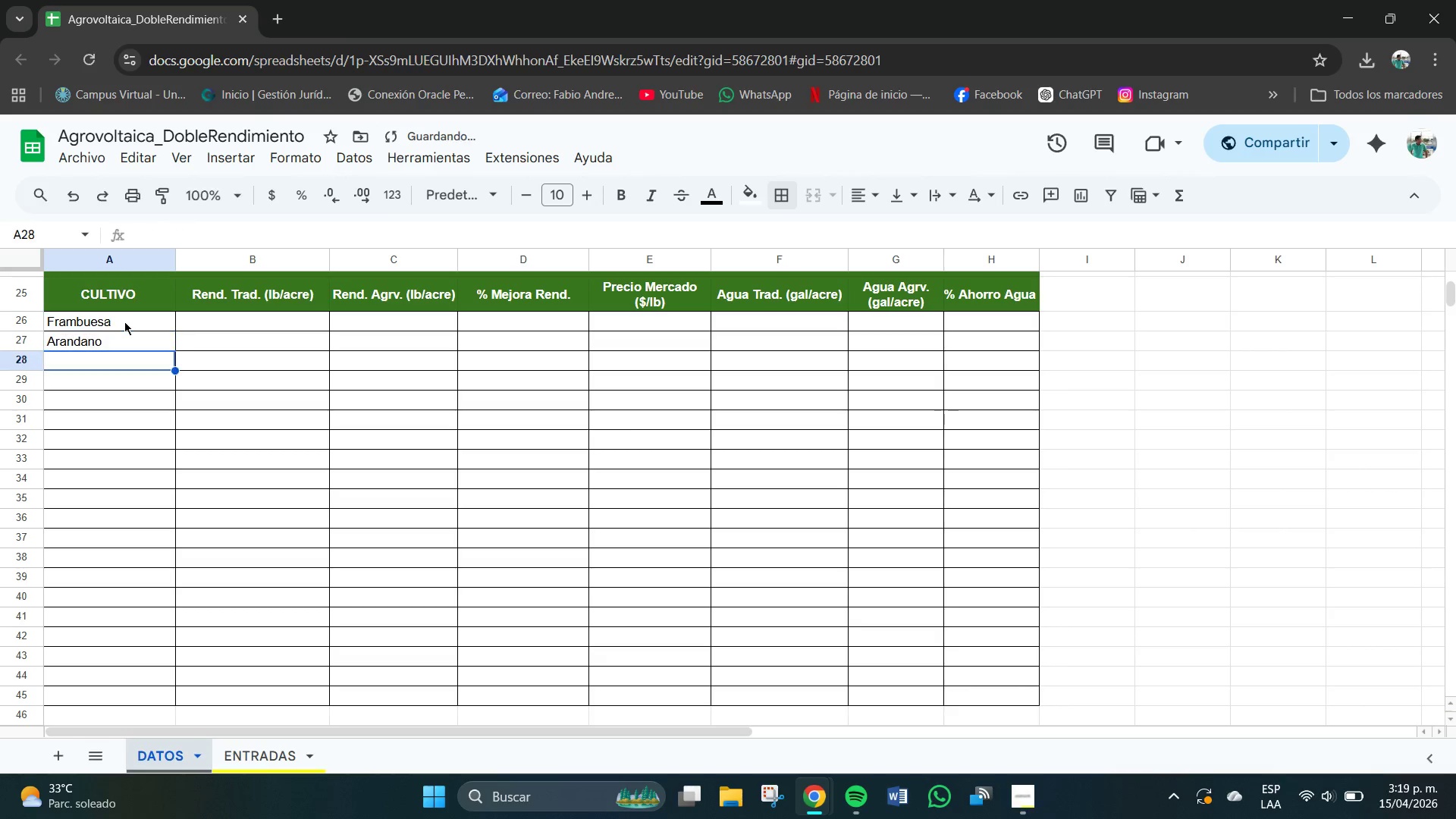 
type(Espinaca)
 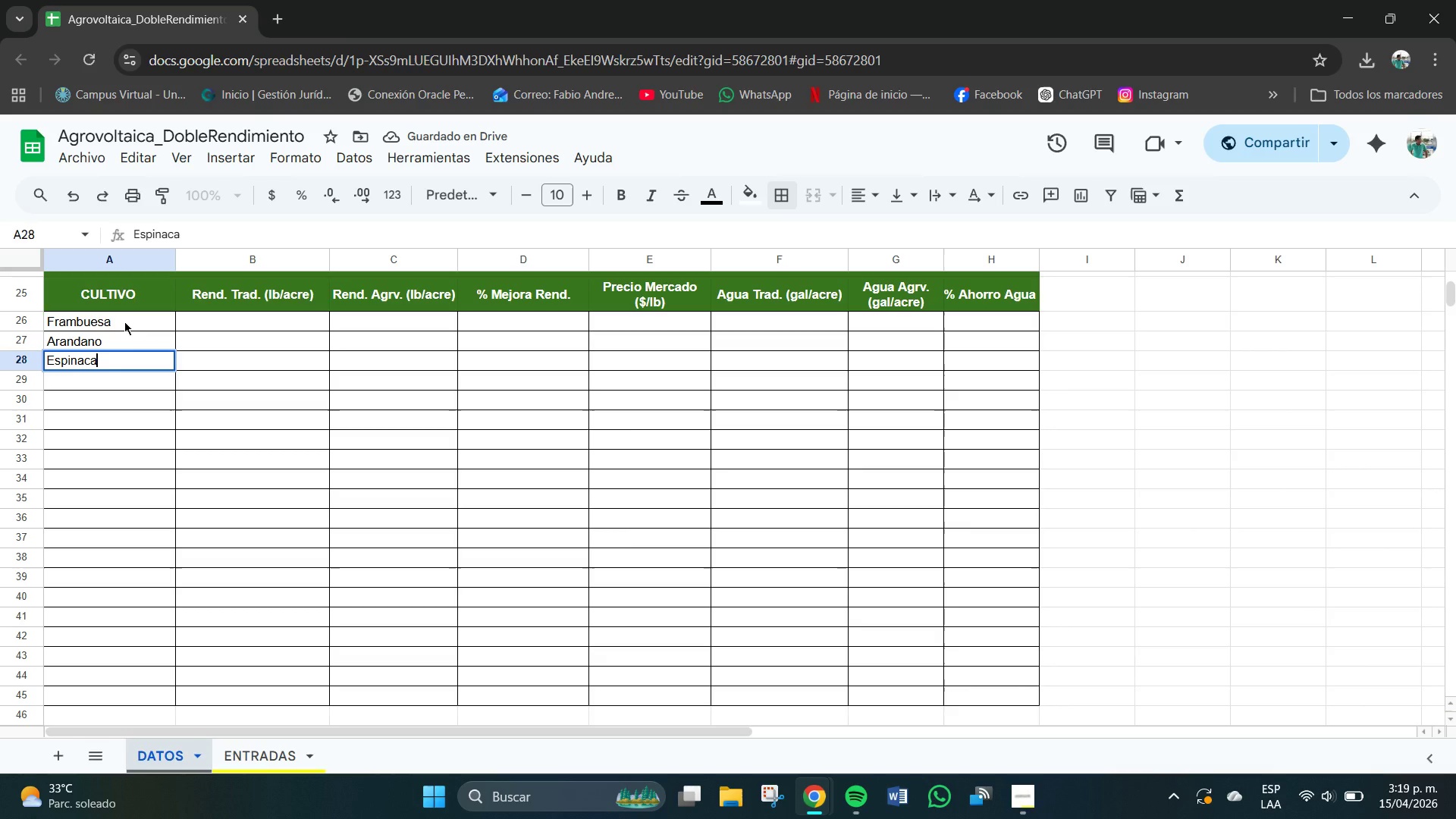 
key(Enter)
 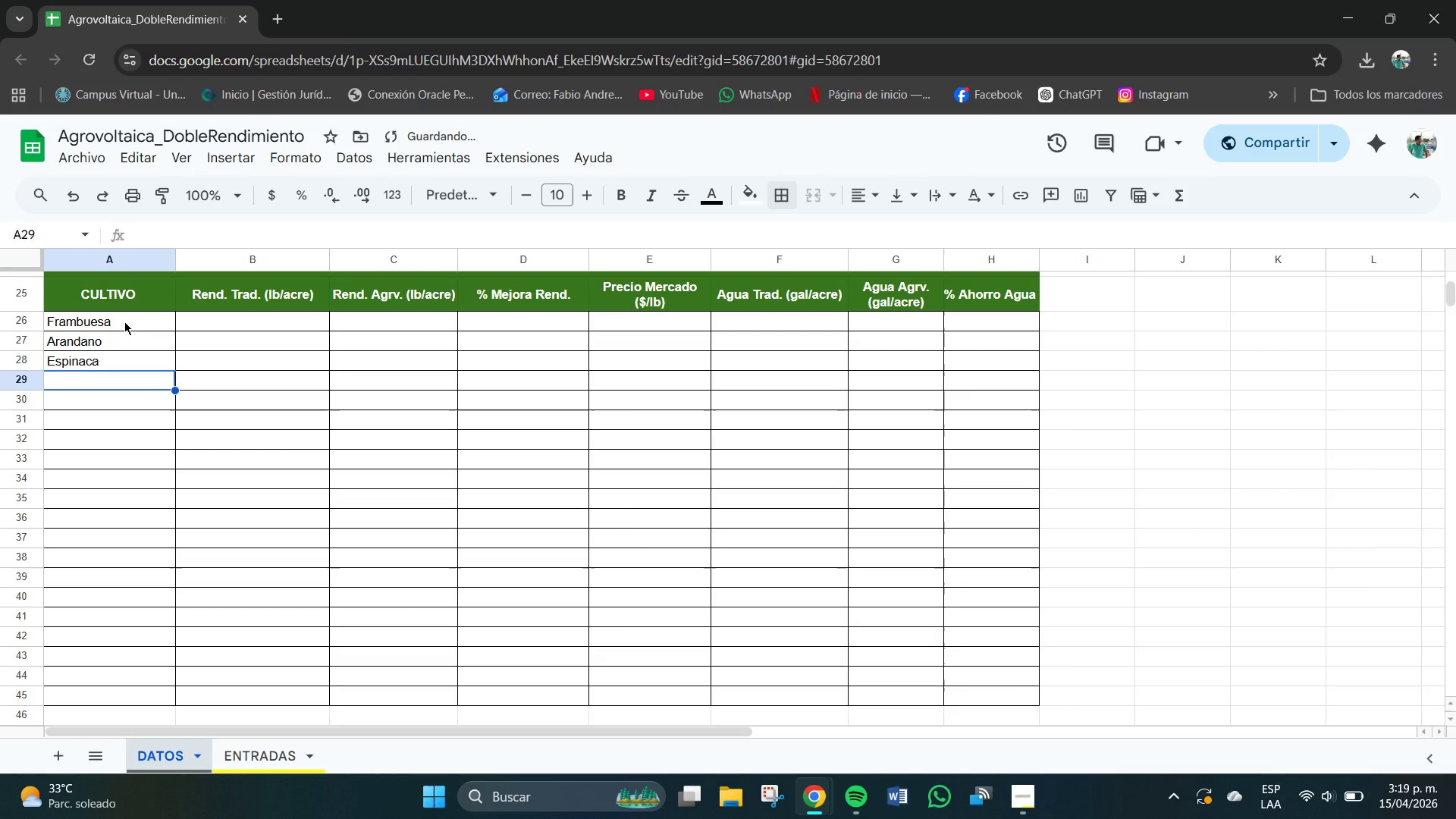 
type(Lucha de hoja)
 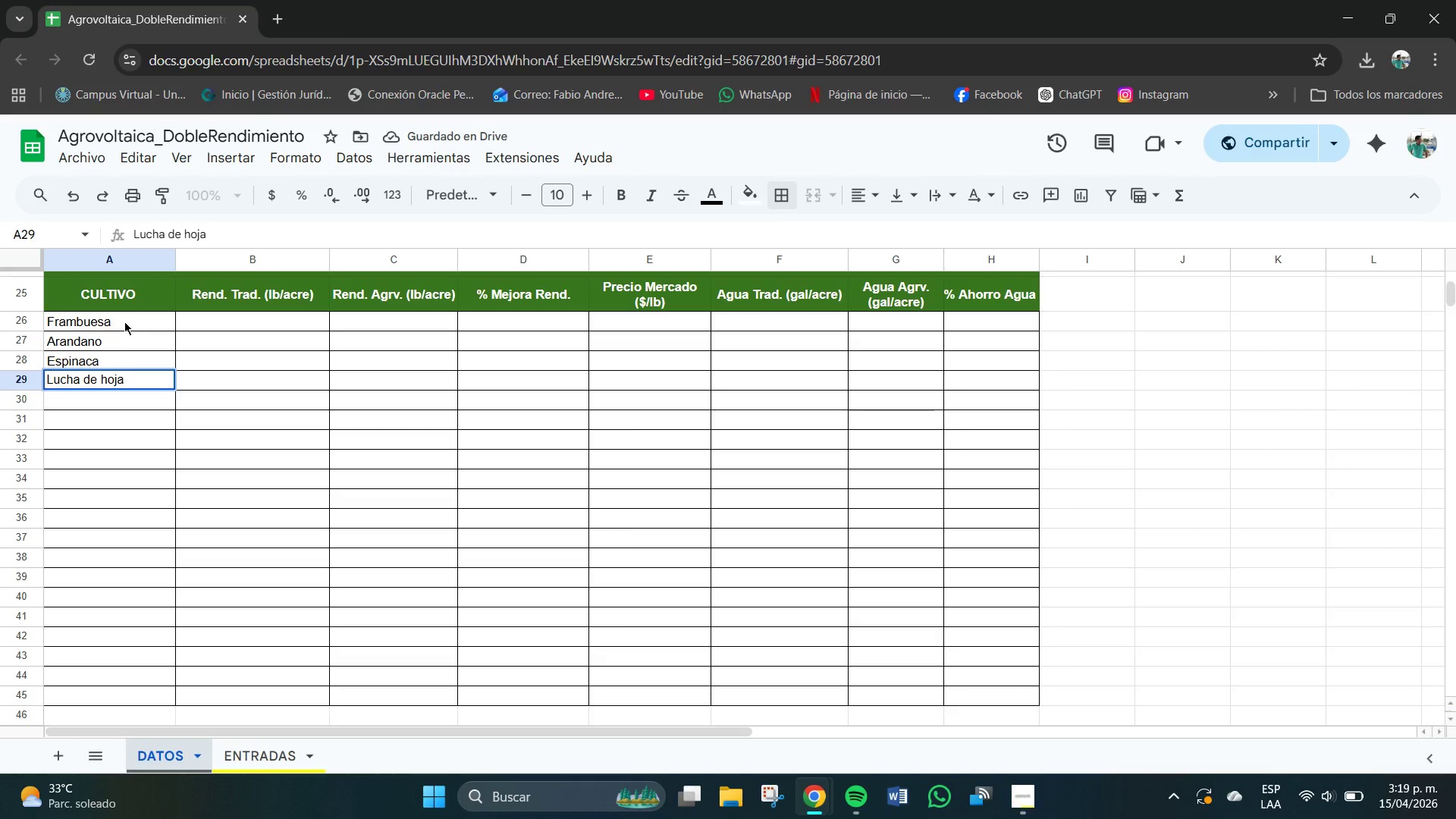 
key(ArrowLeft)
 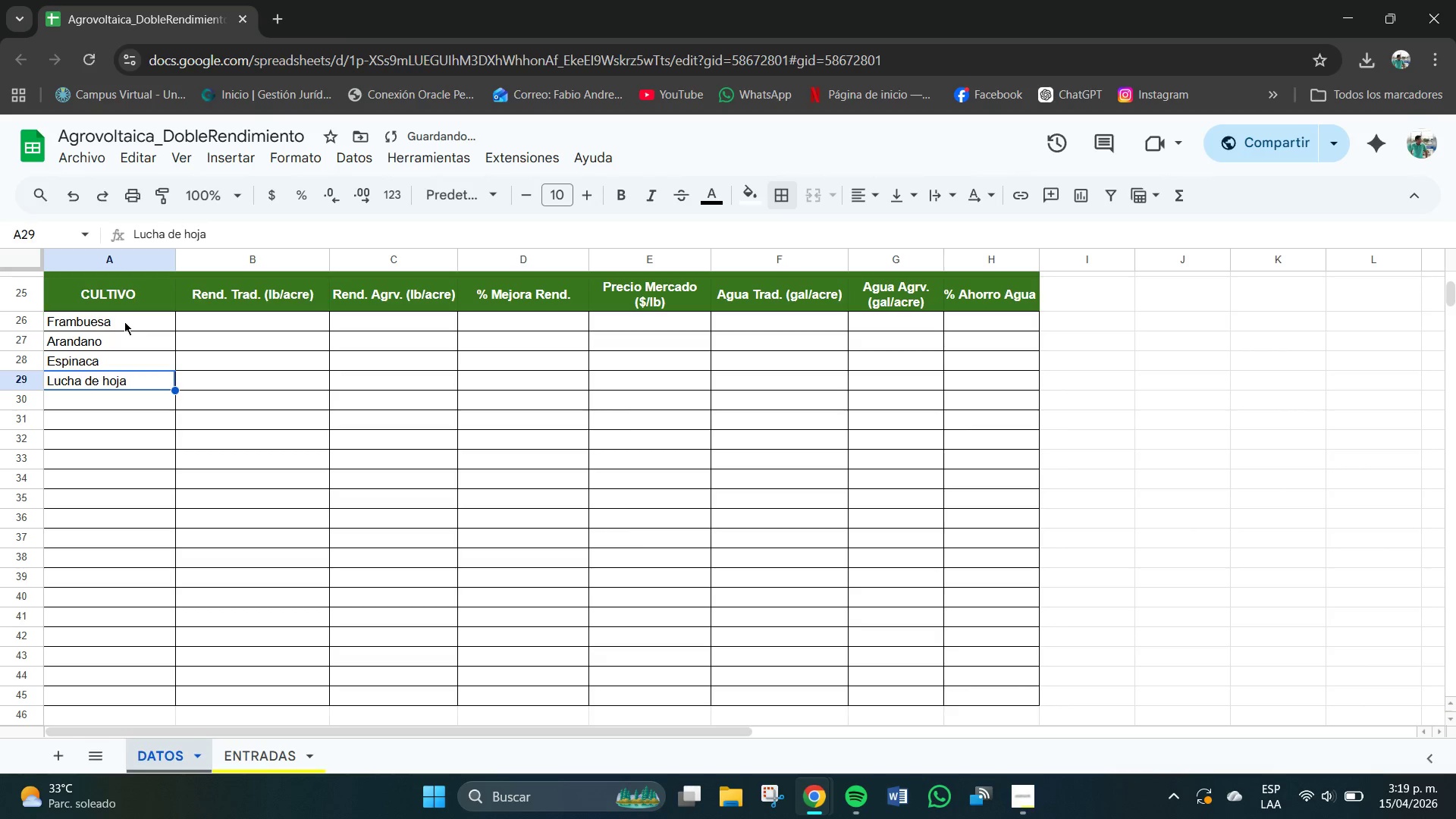 
key(ArrowLeft)
 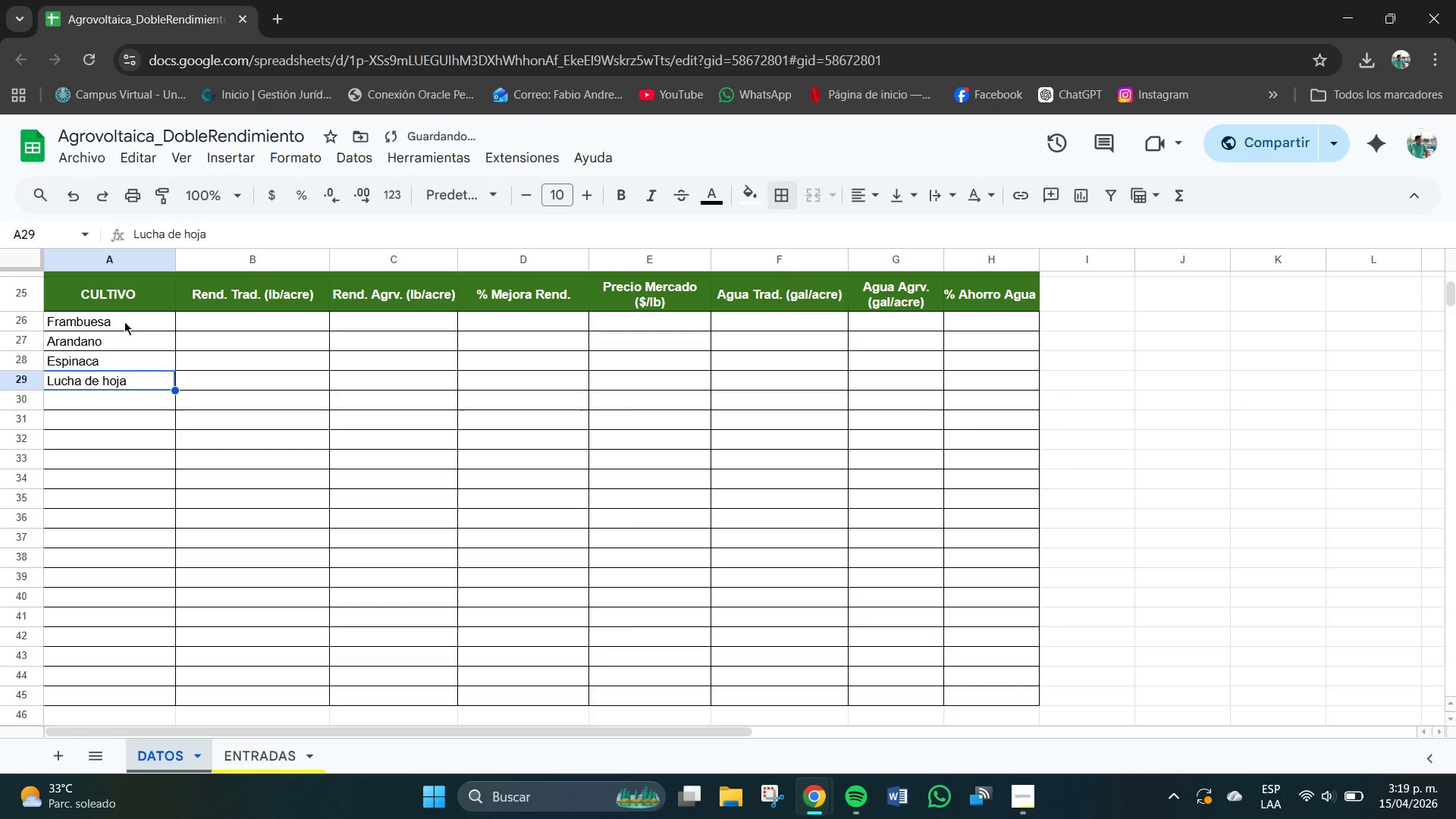 
key(ArrowLeft)
 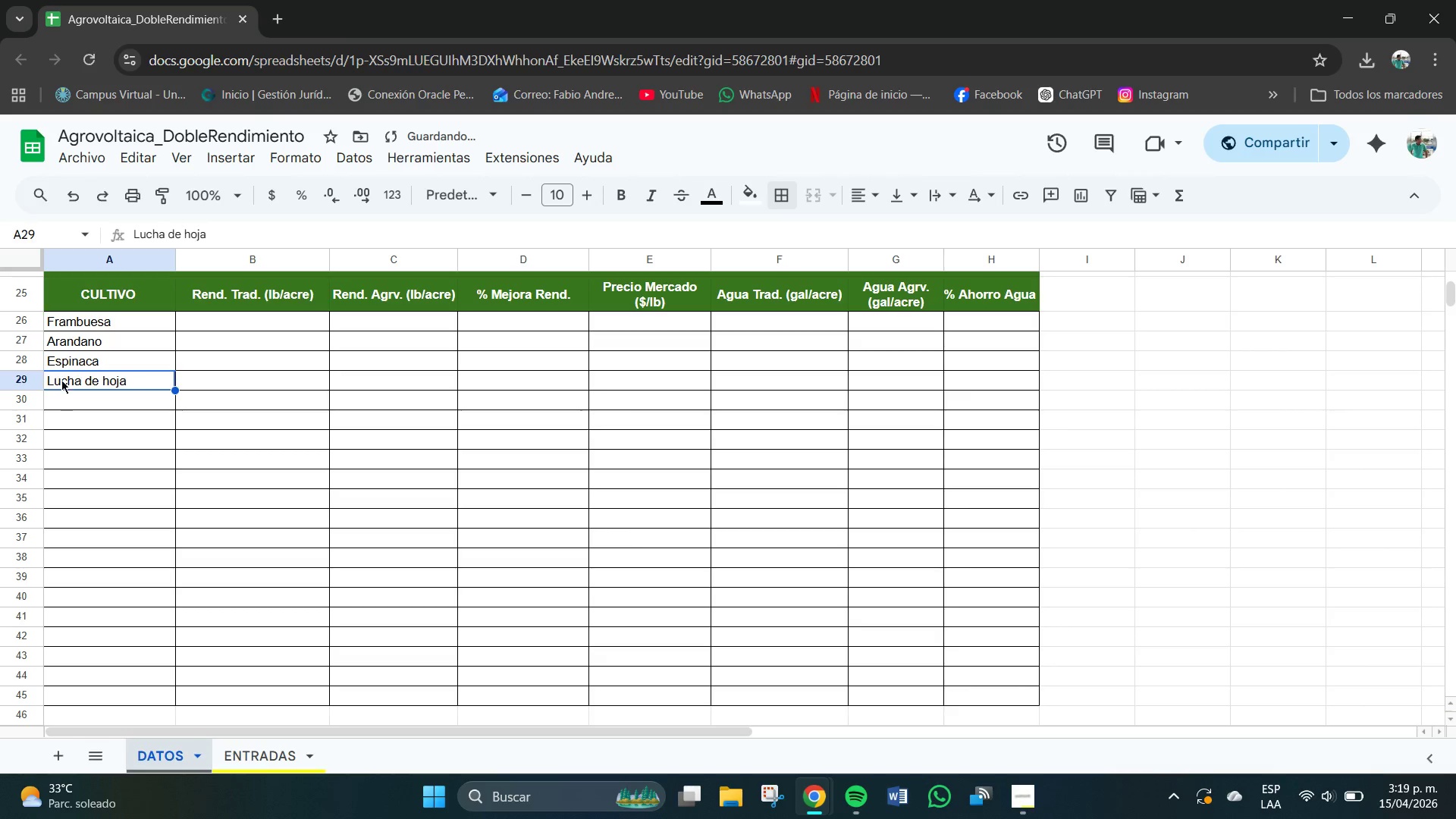 
double_click([61, 381])
 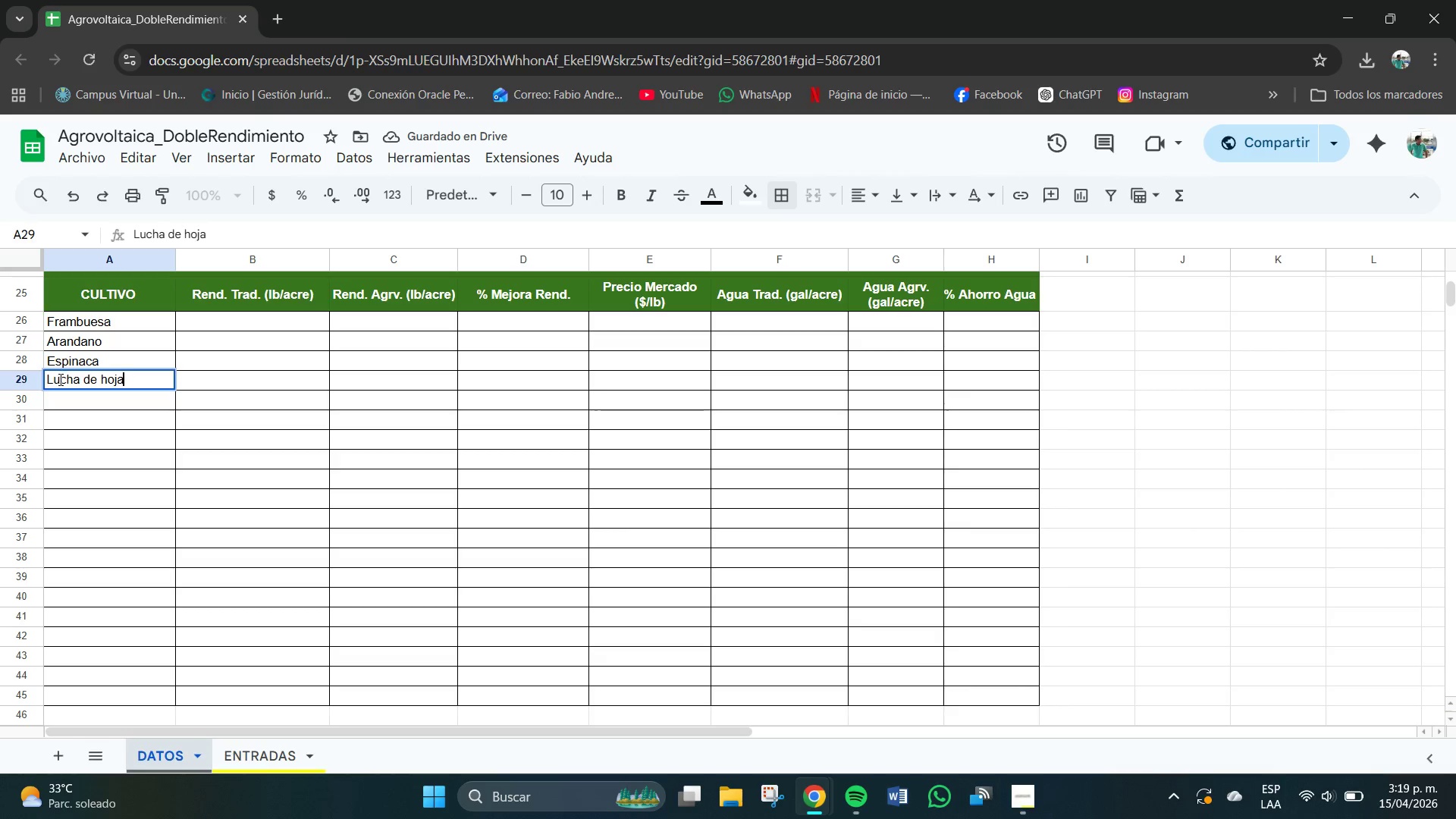 
triple_click([61, 380])
 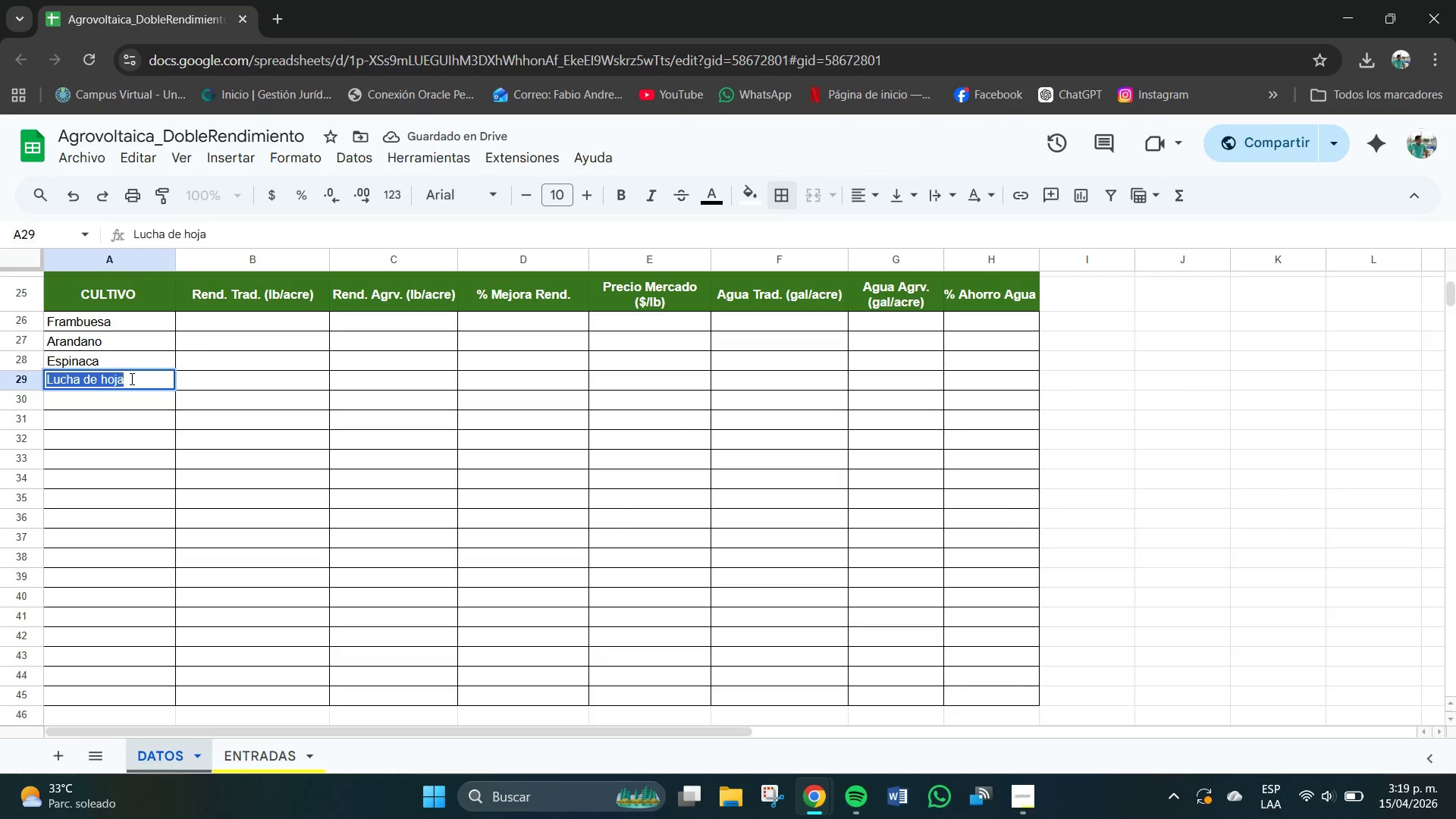 
triple_click([130, 381])
 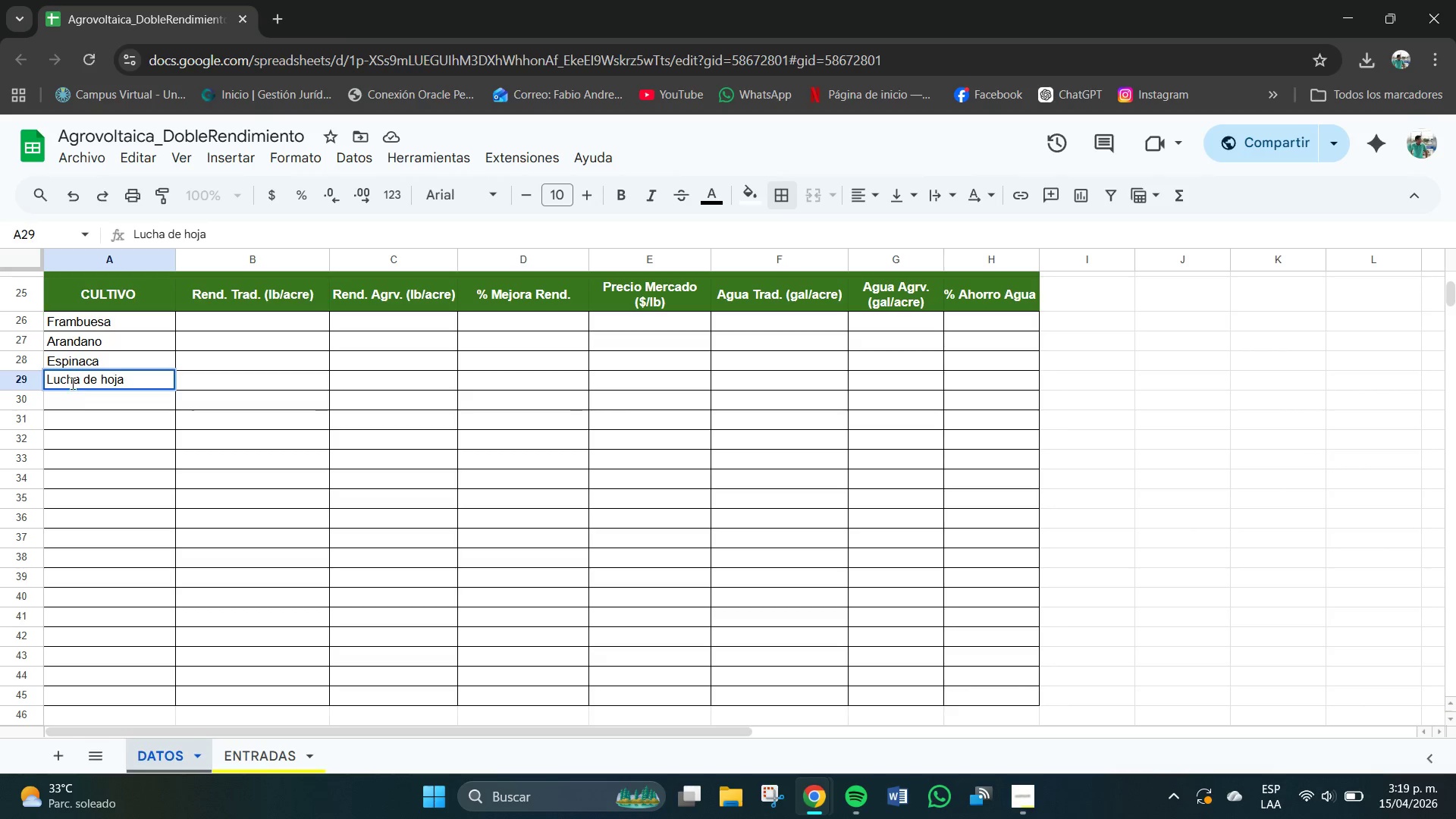 
left_click([59, 381])
 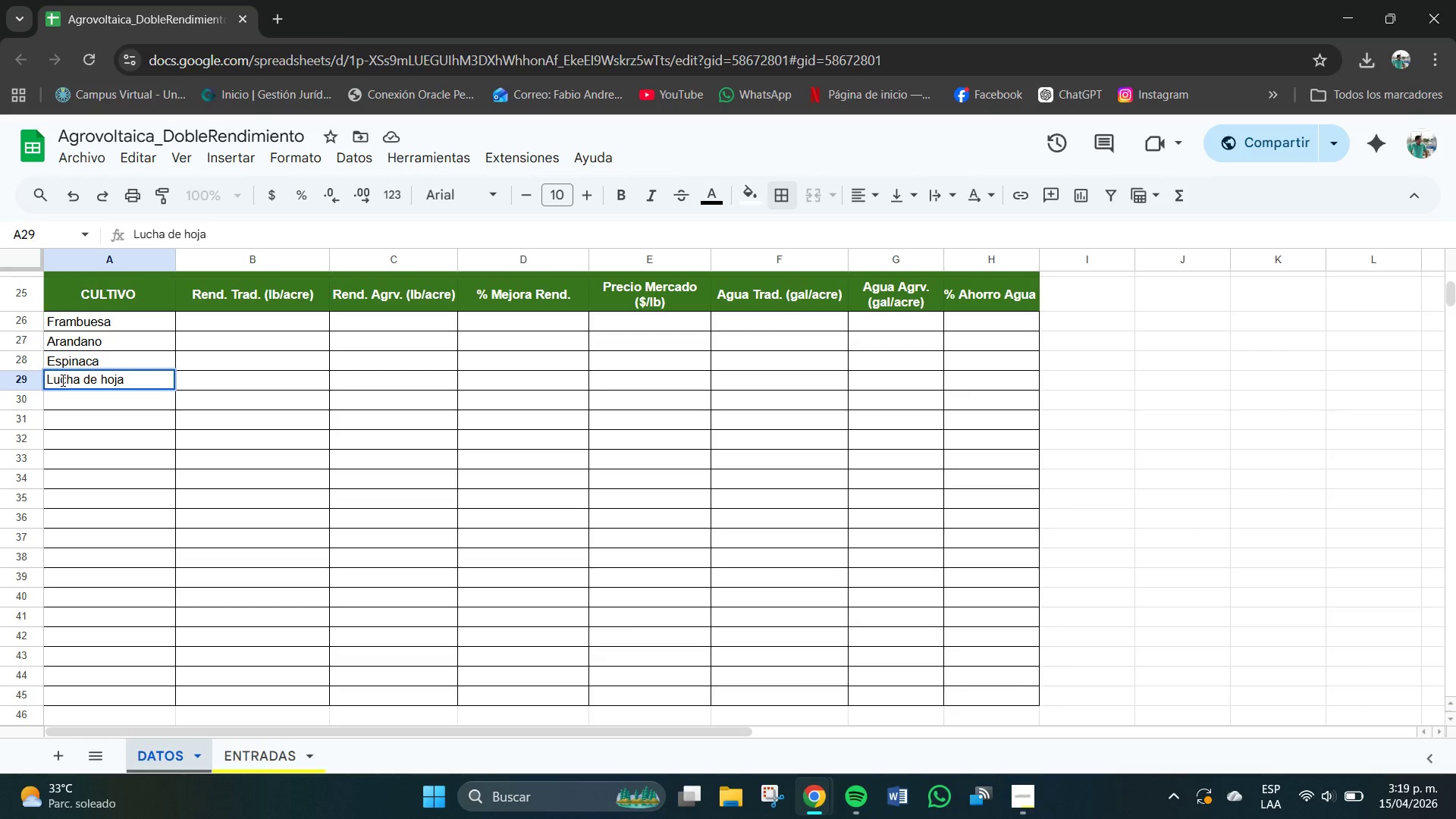 
key(Backspace)
 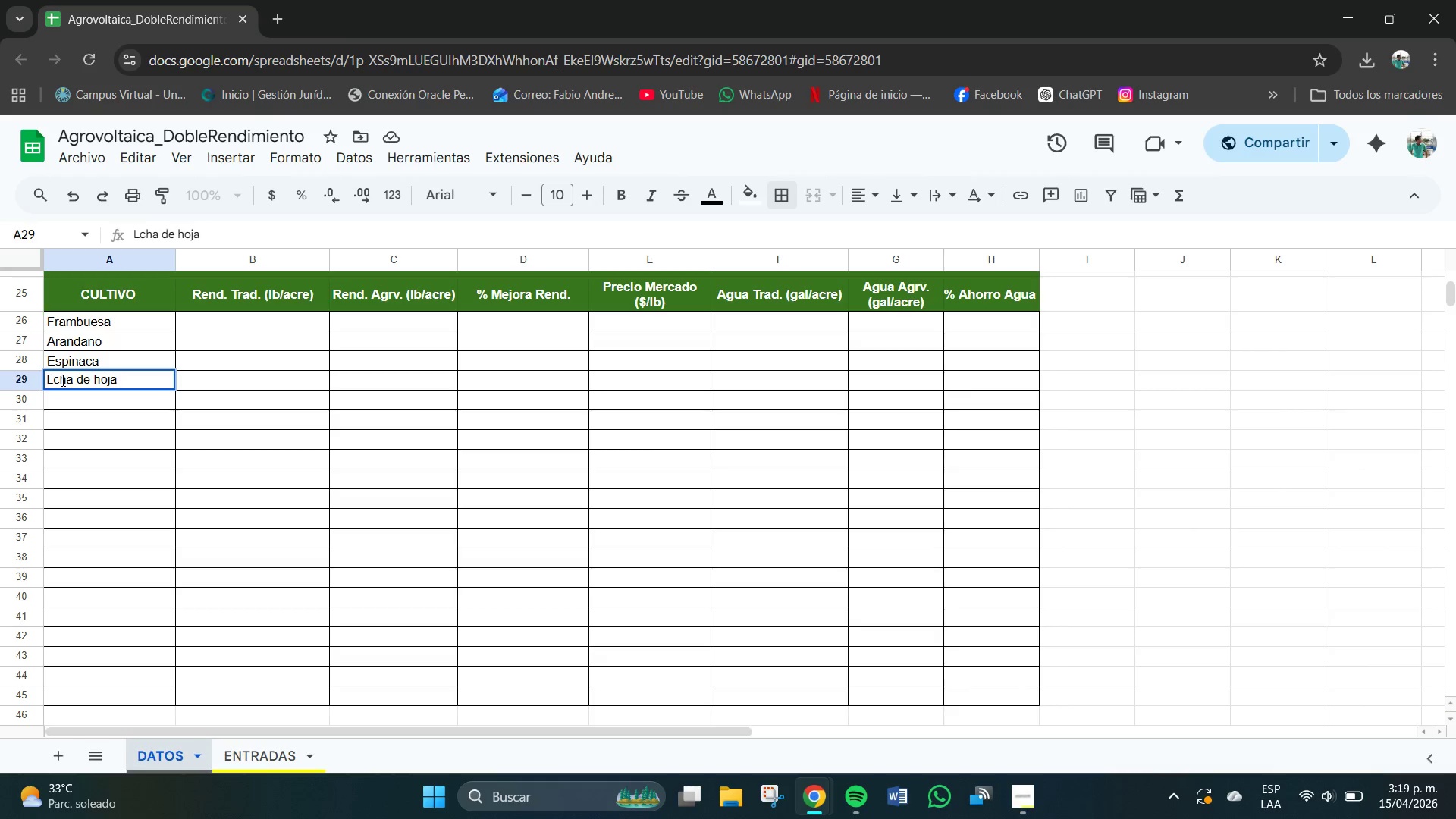 
key(E)
 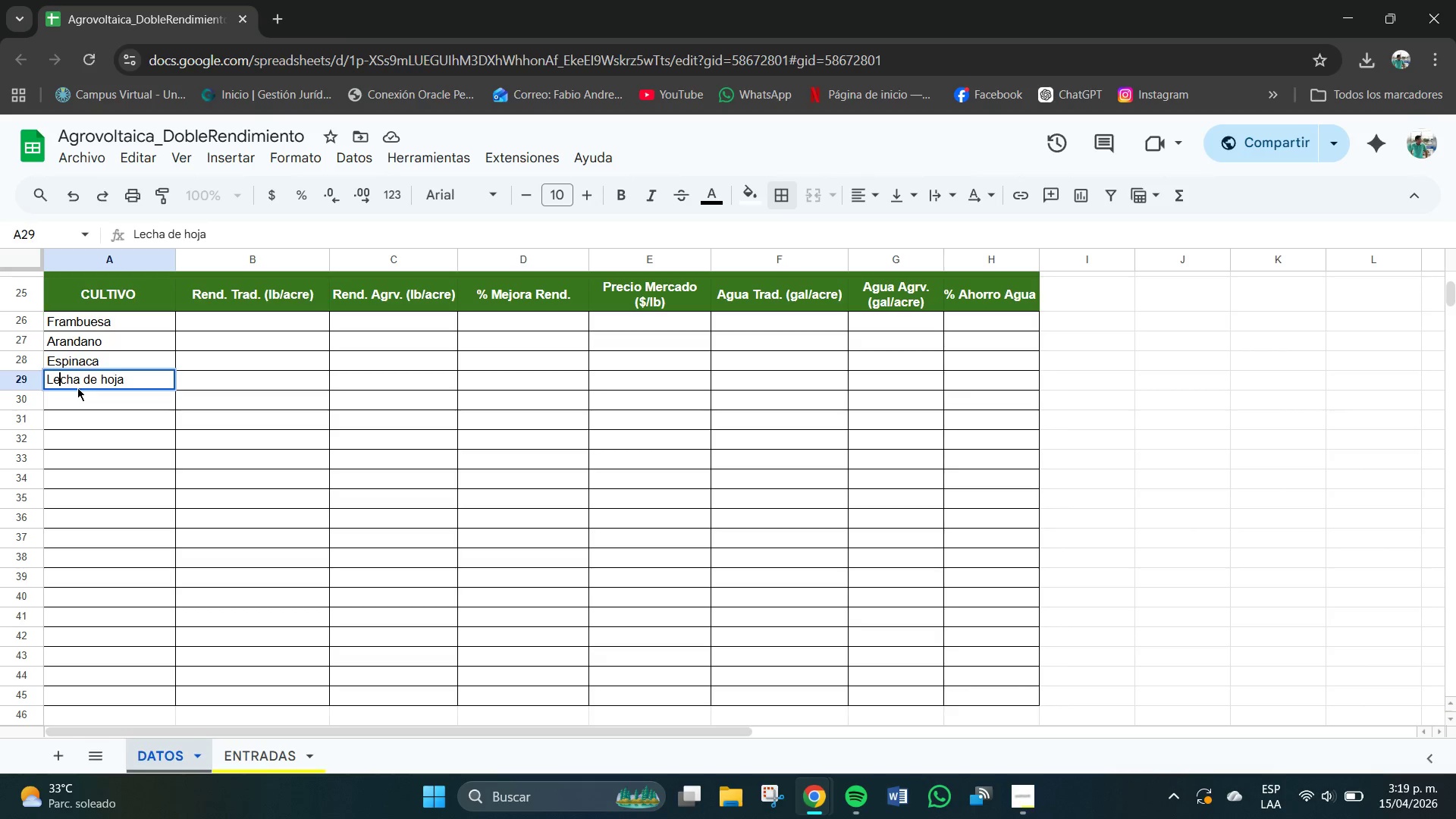 
left_click([83, 381])
 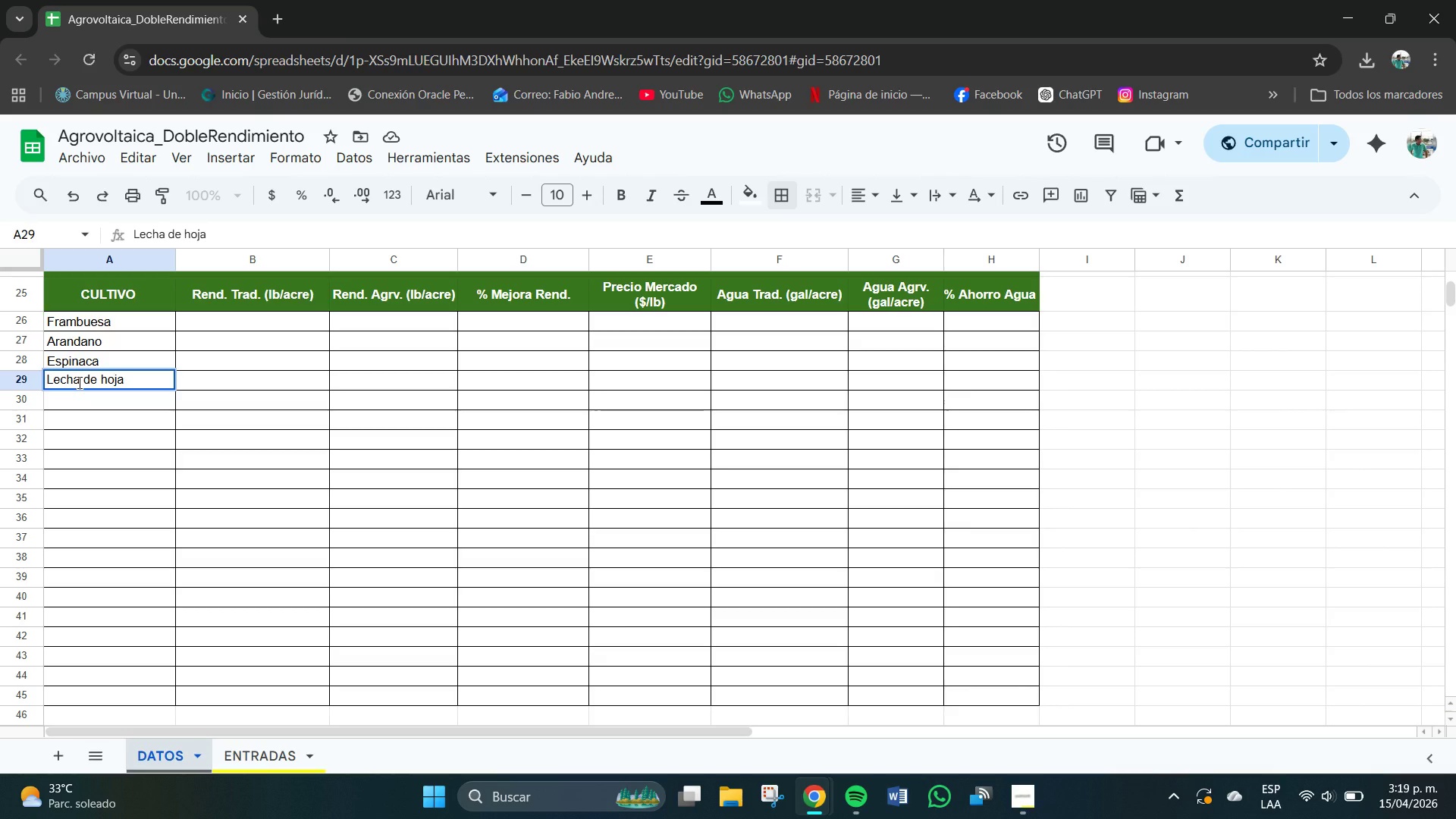 
key(Backspace)
type(ga )
 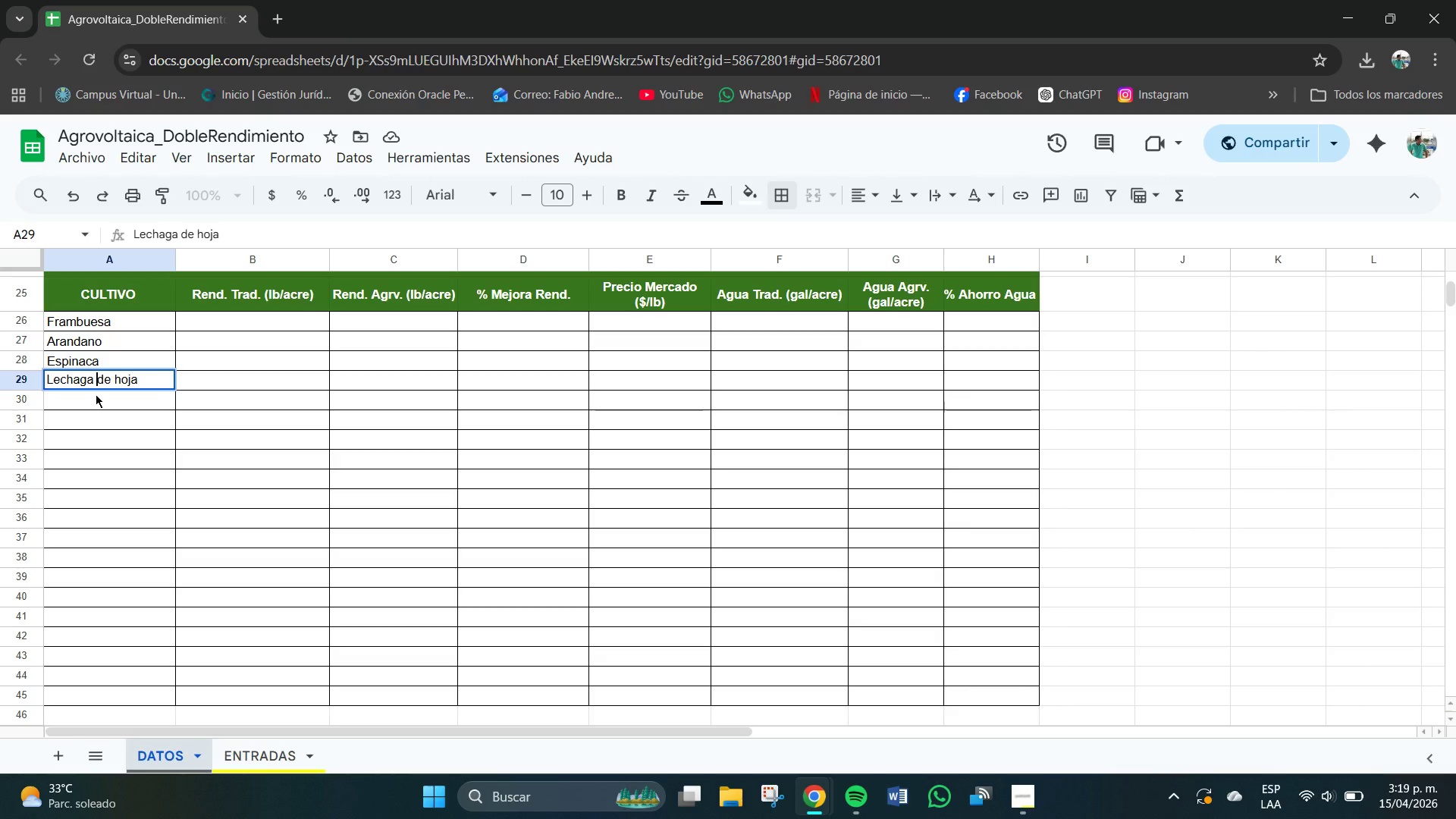 
key(Enter)
 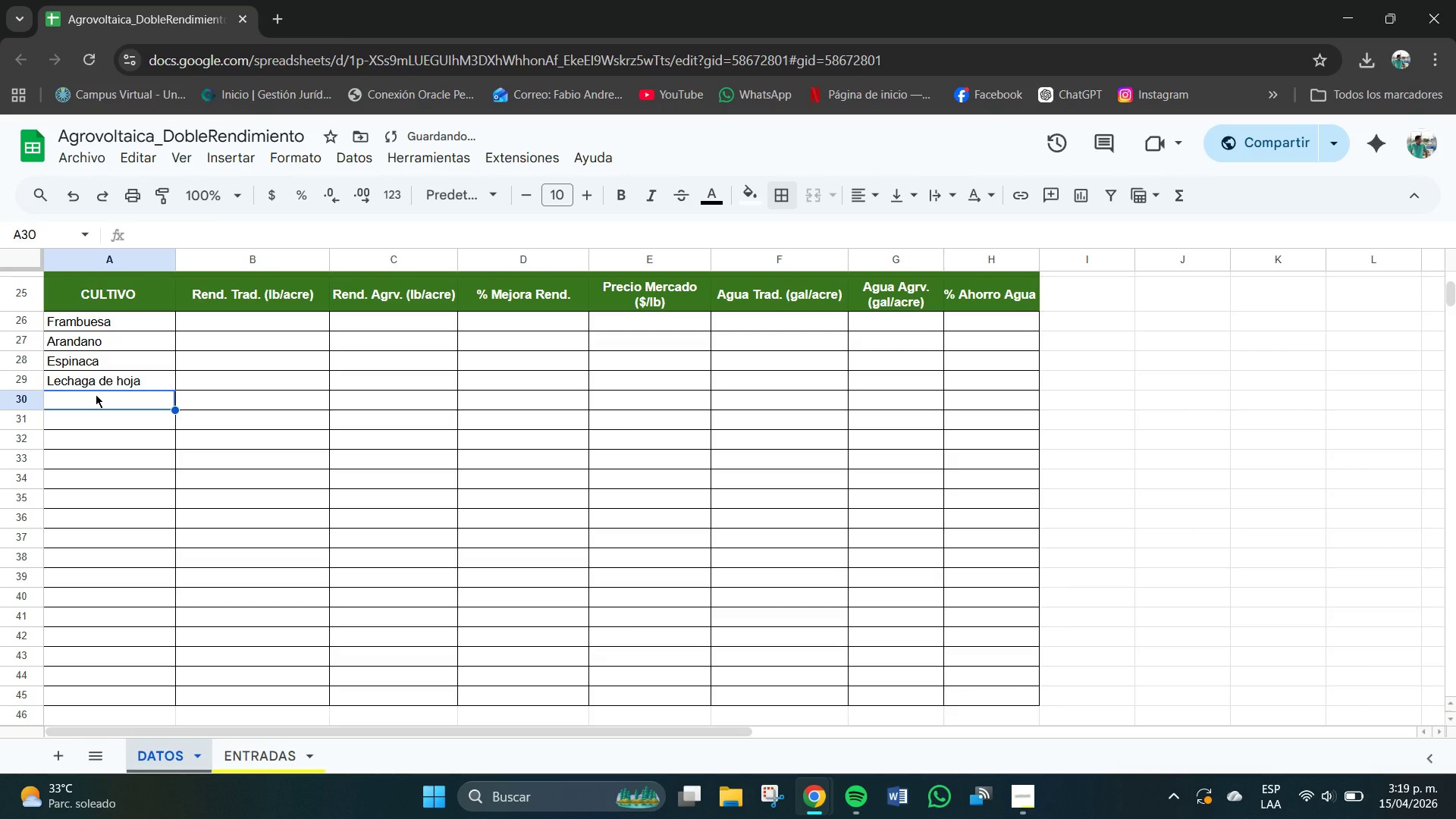 
type(Frs)
key(Backspace)
type(esa)
 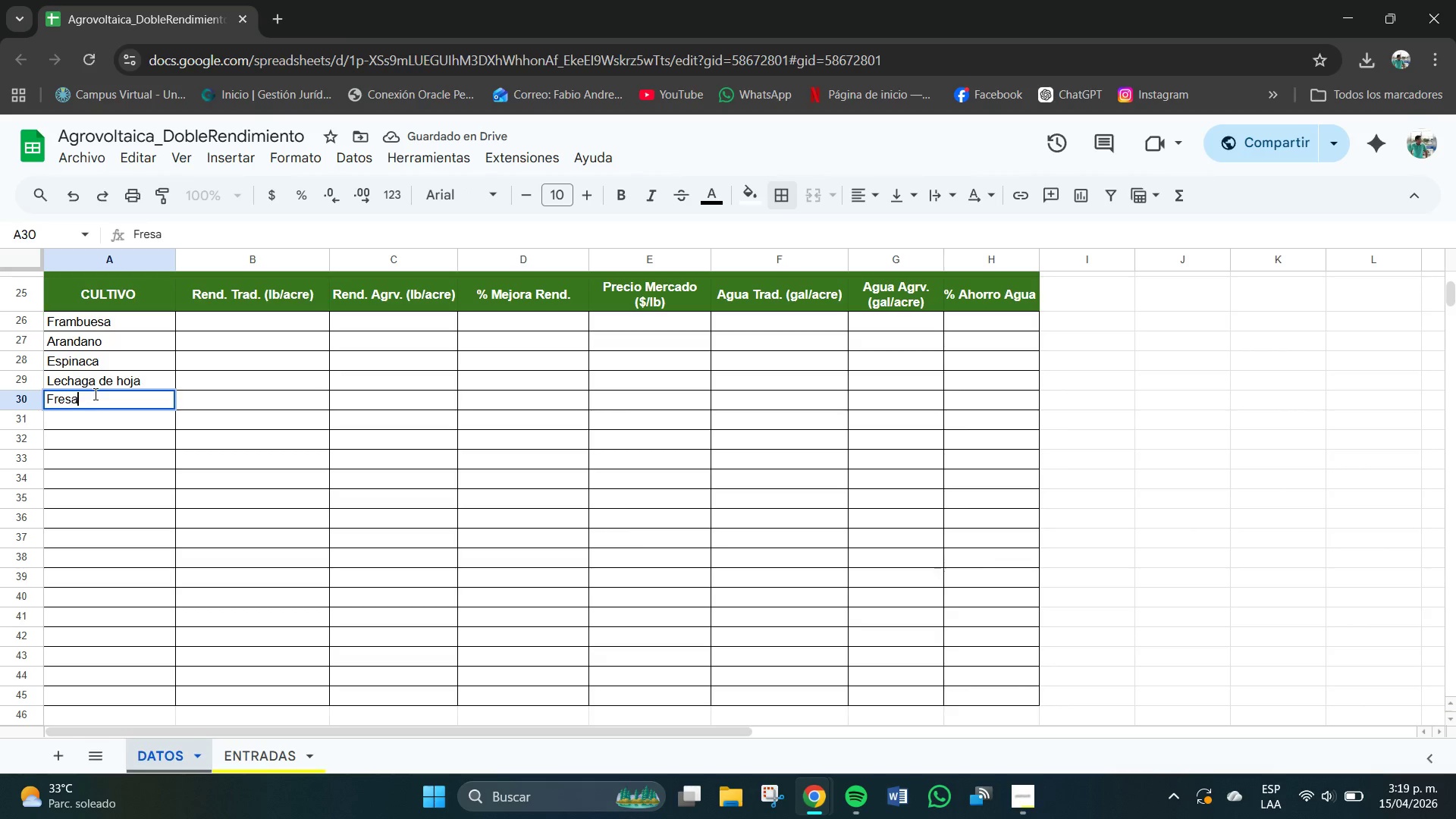 
key(Enter)
 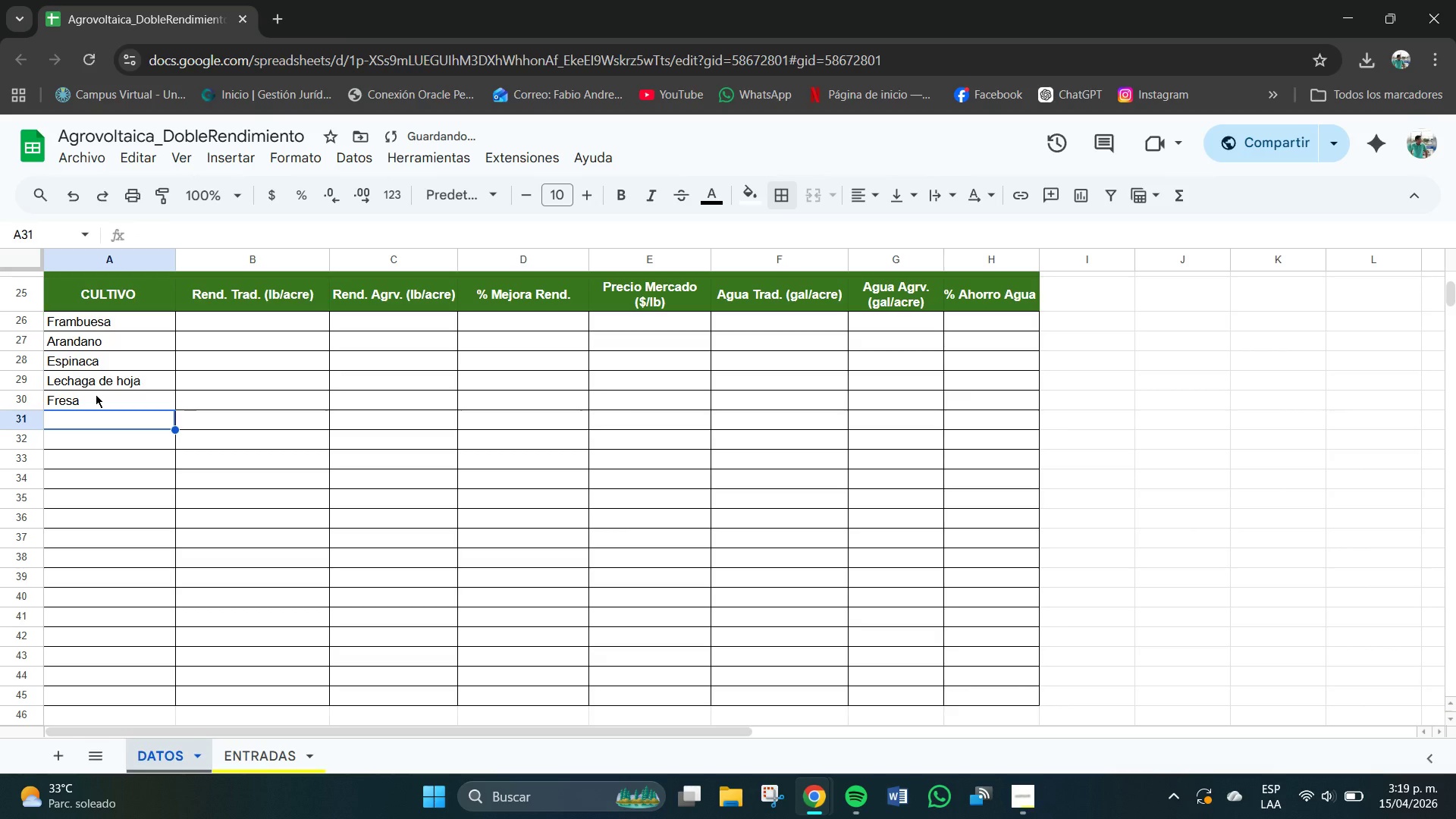 
type(Tomate cherre)
key(Backspace)
type(y)
 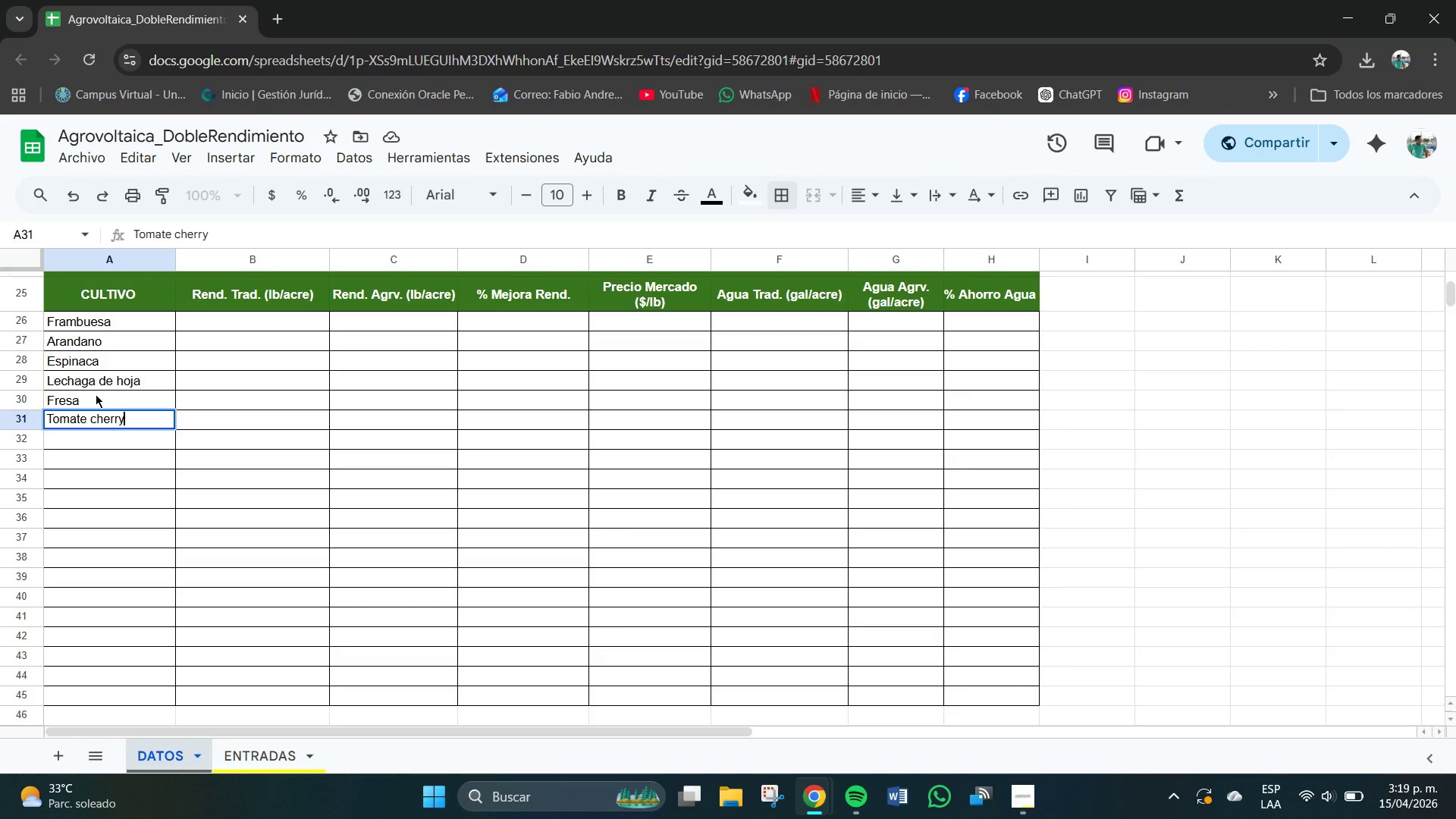 
key(Enter)
 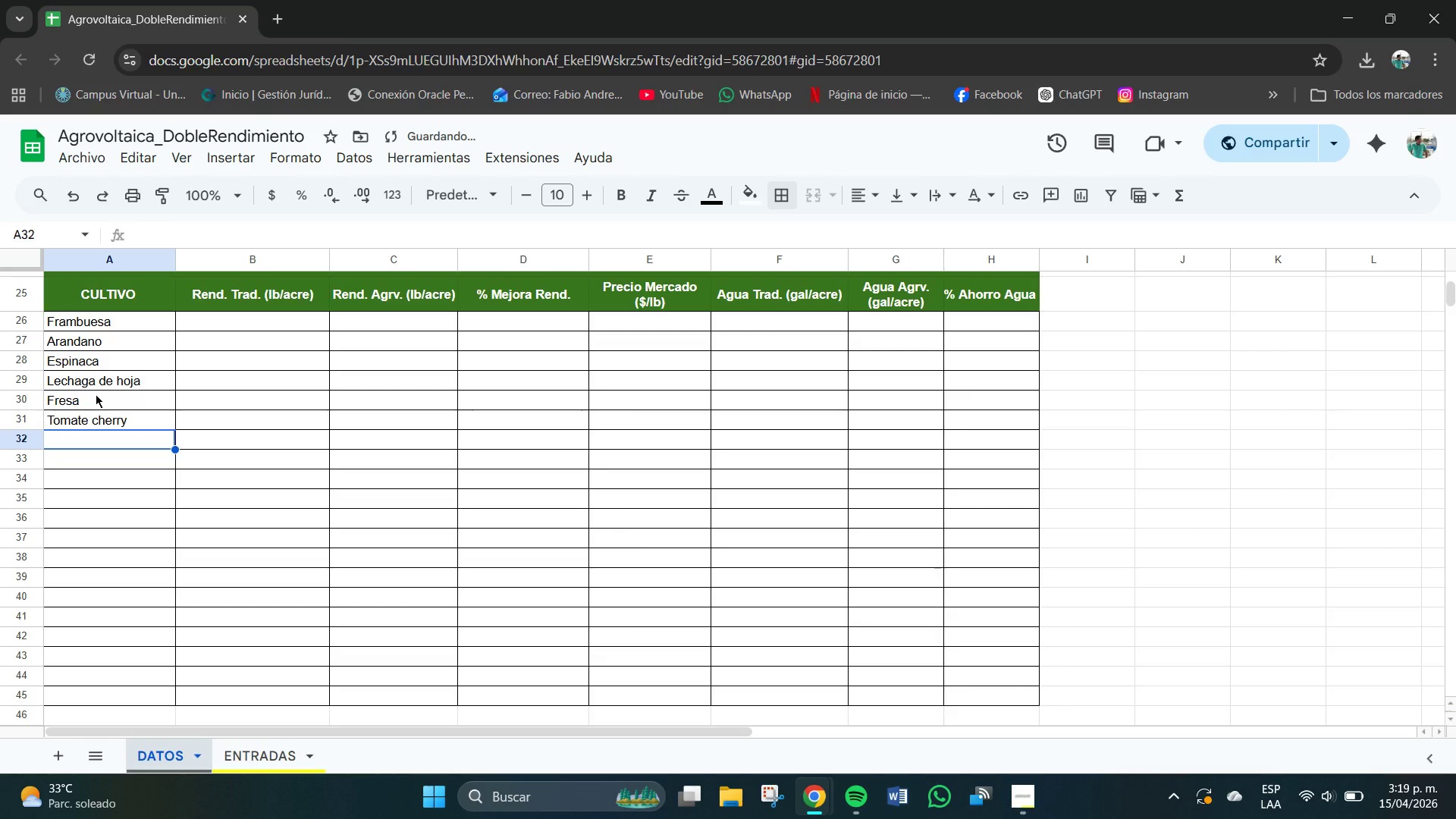 
type(Pimien)
 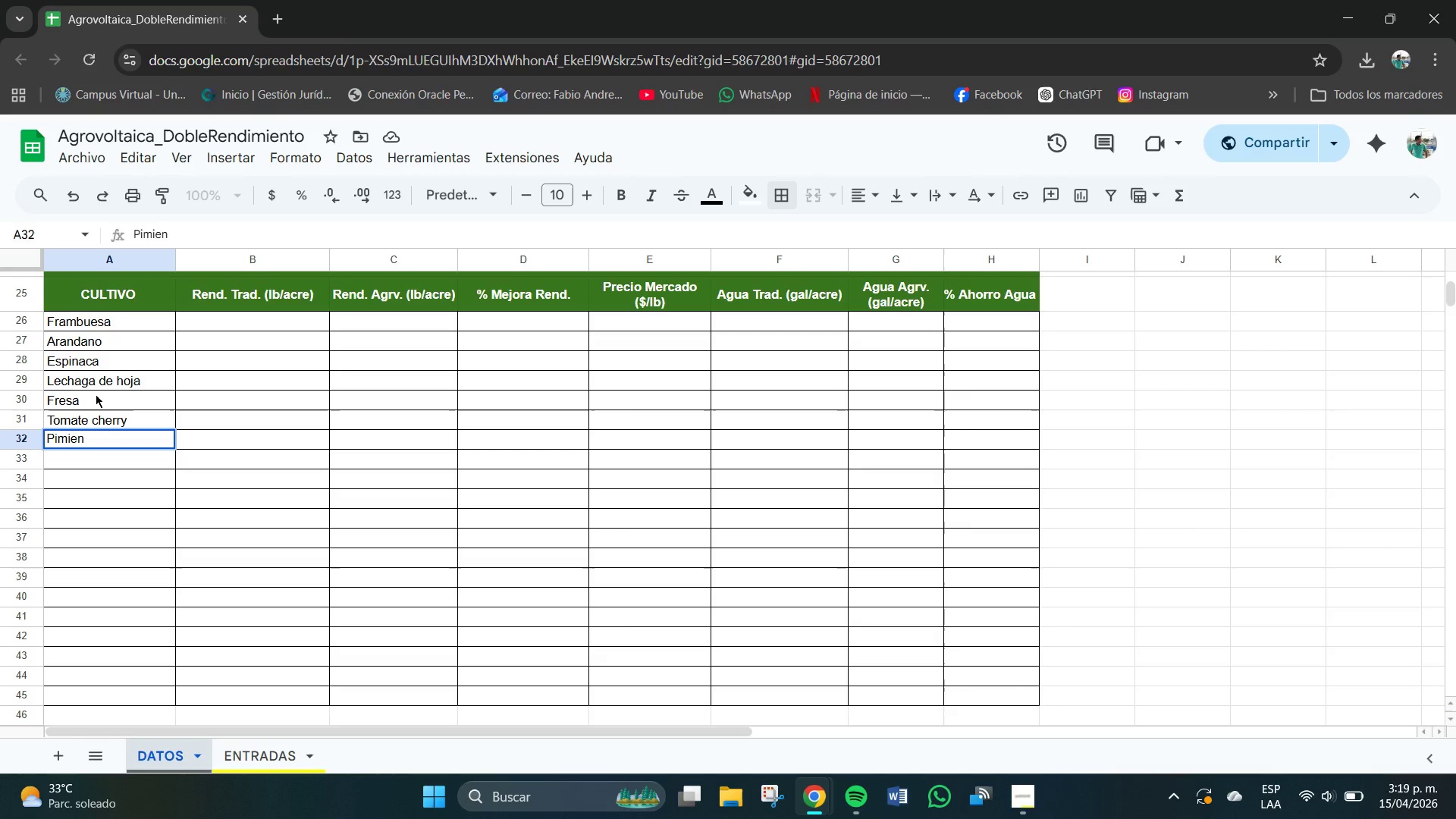 
wait(6.22)
 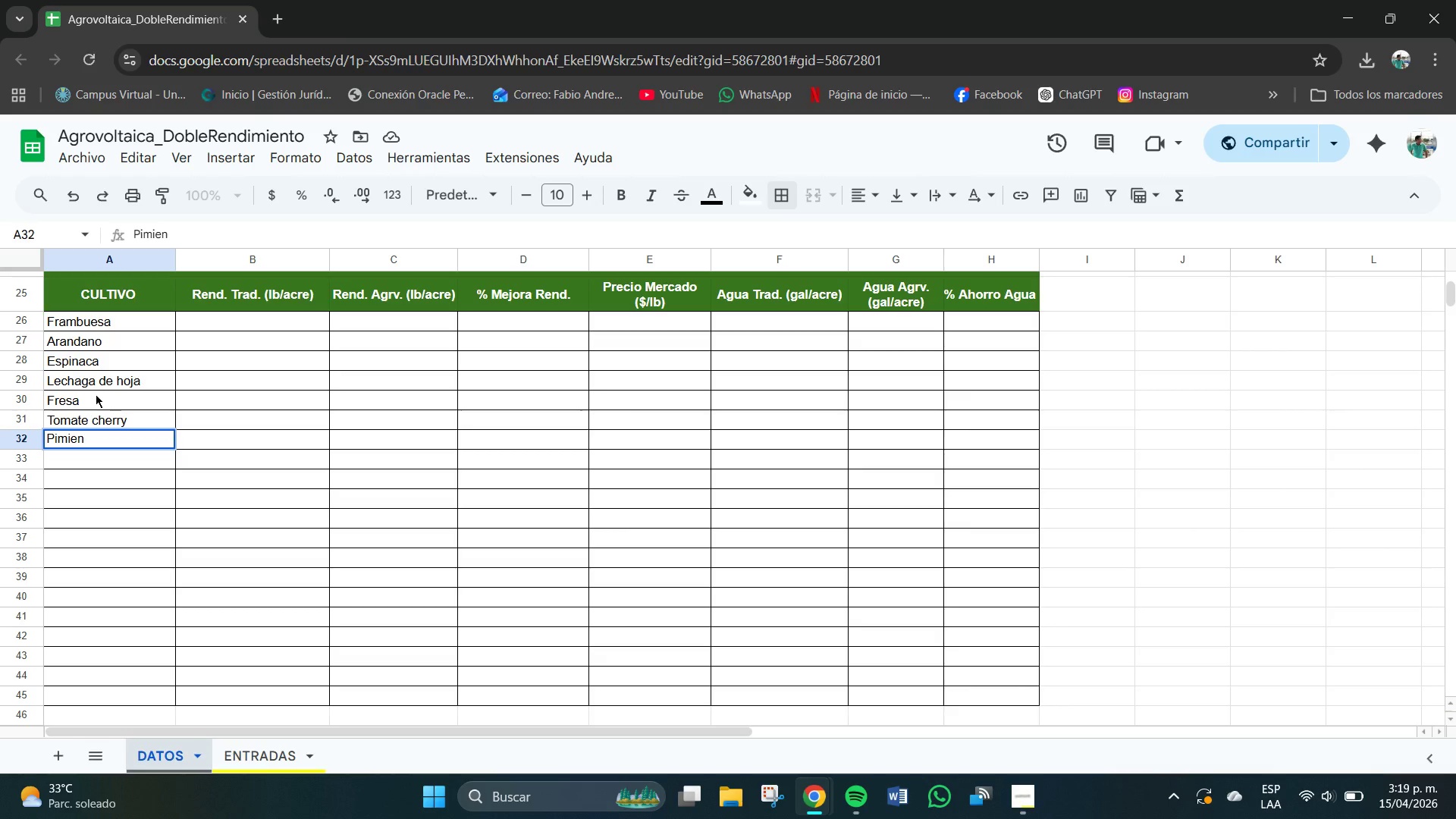 
type(to moron)
 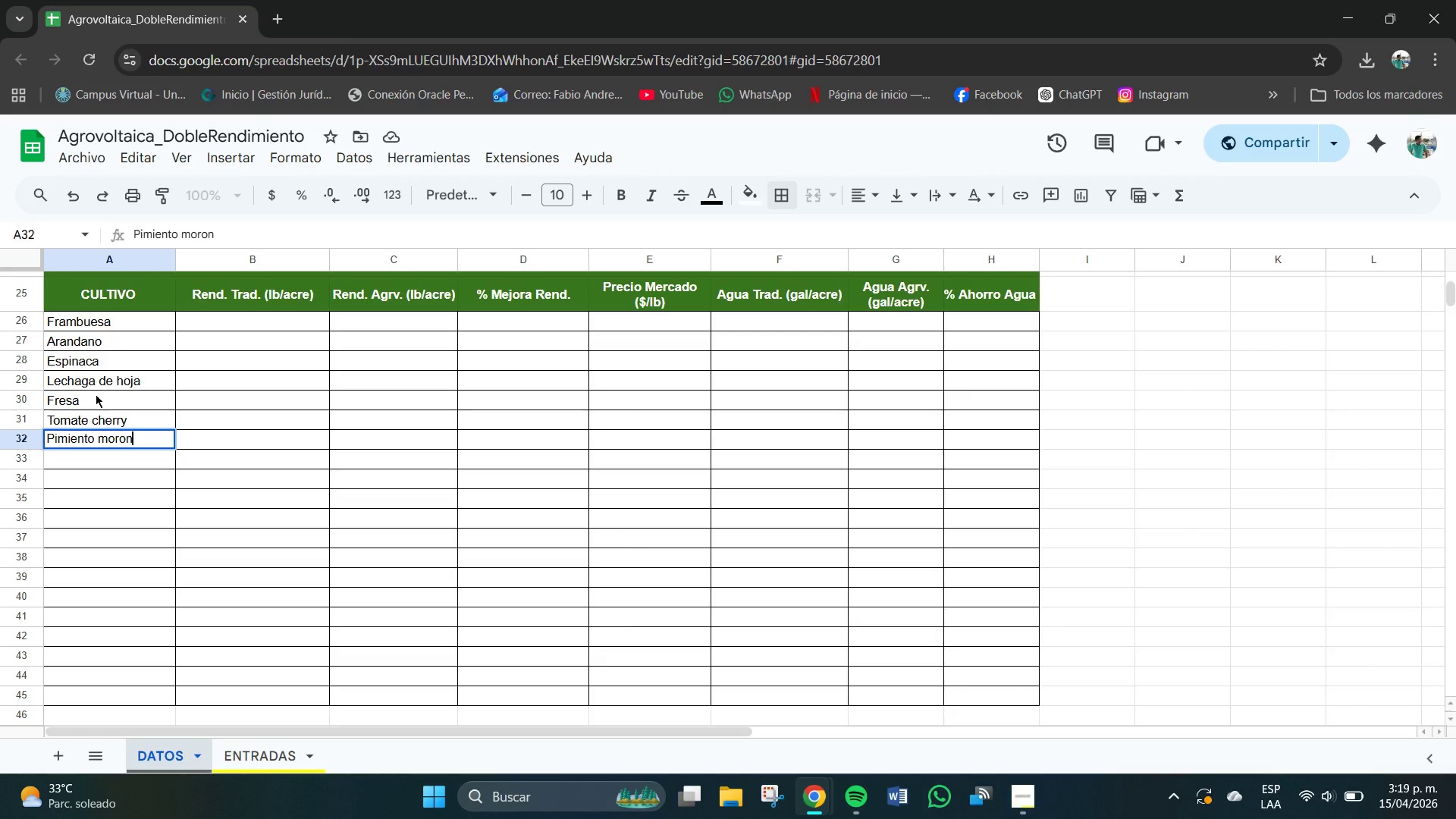 
key(Enter)
 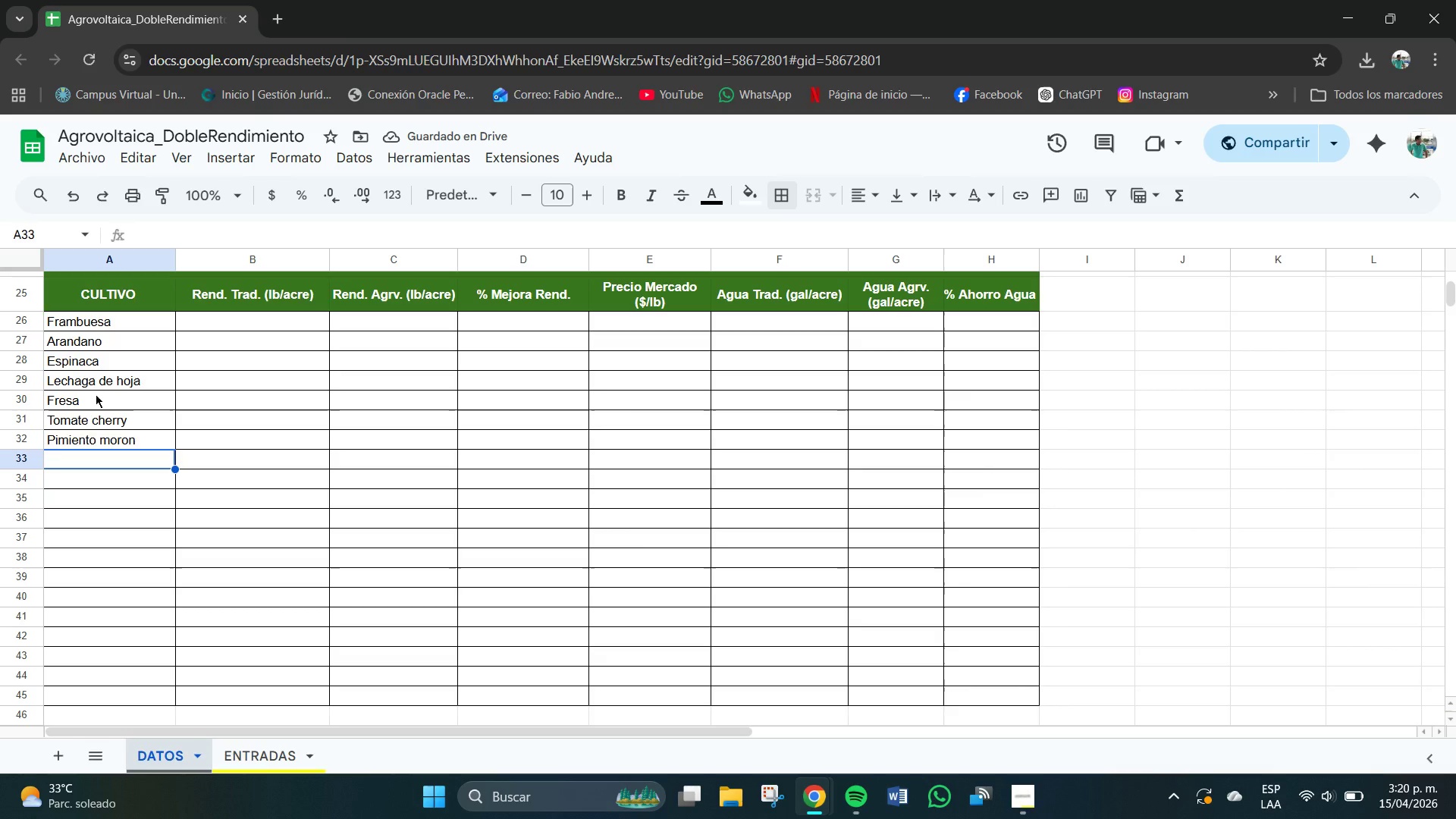 
type(Pepino)
 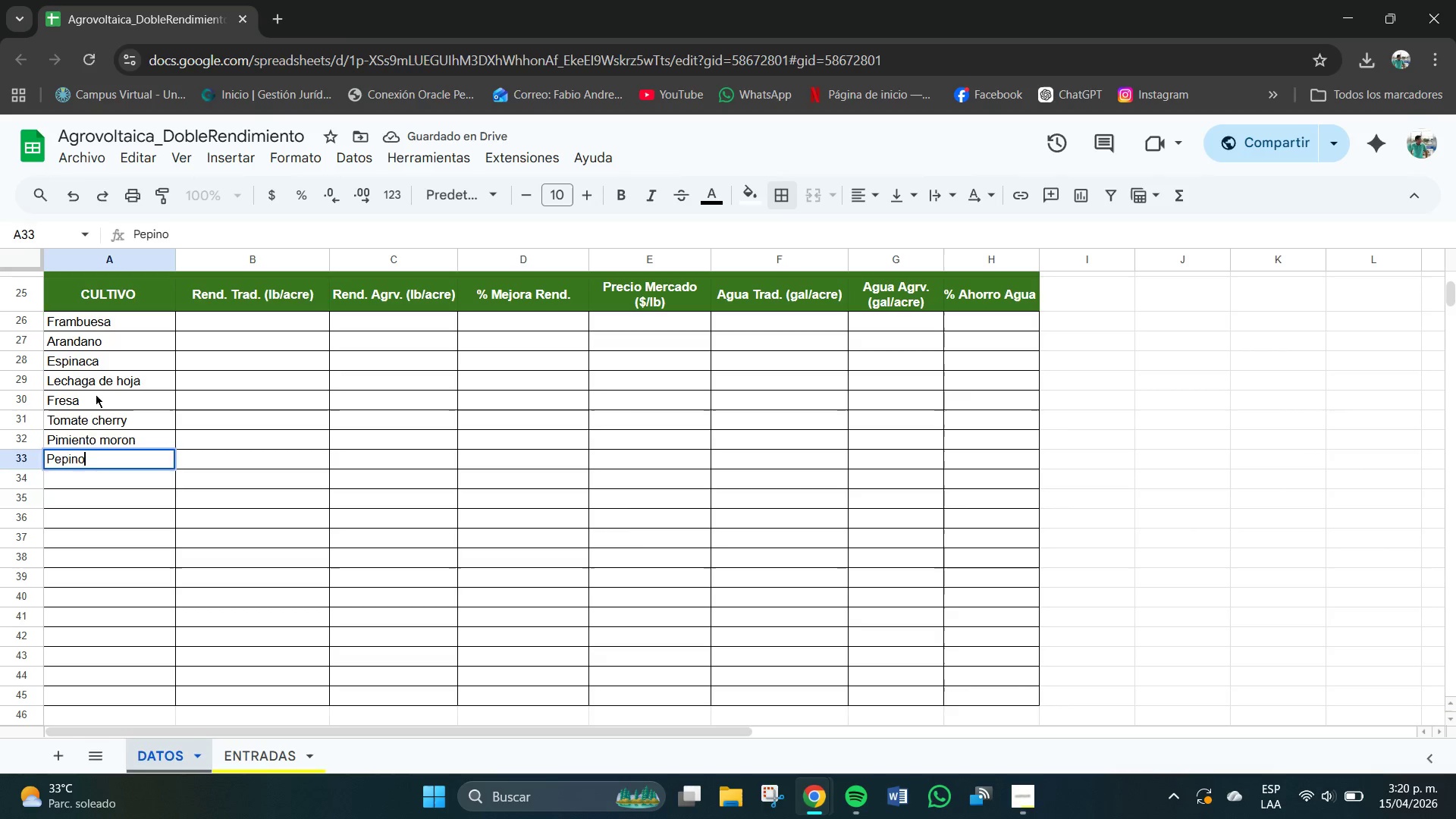 
key(Enter)
 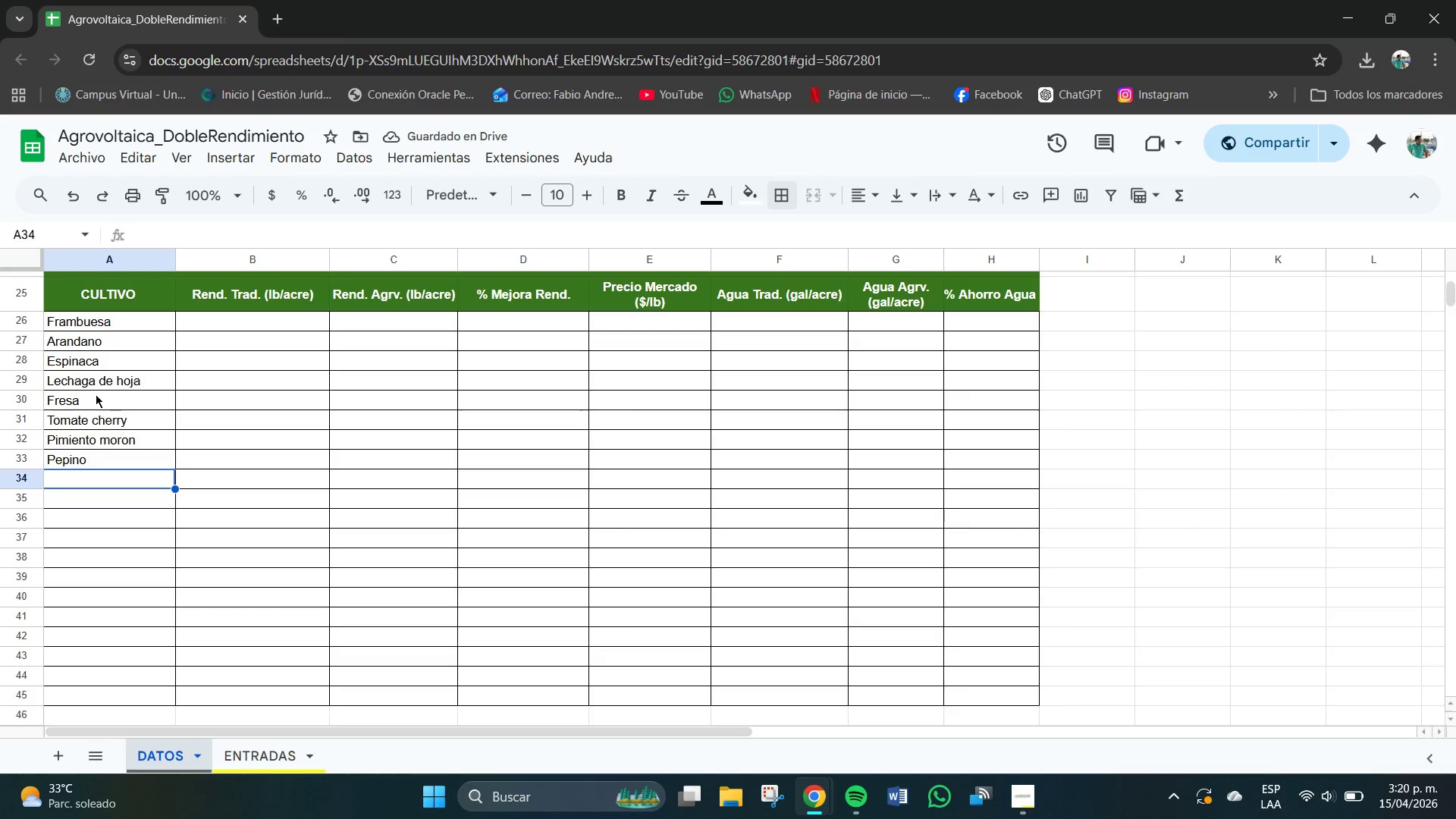 
type(Berenje)
key(Backspace)
key(Backspace)
key(Backspace)
type(njena)
 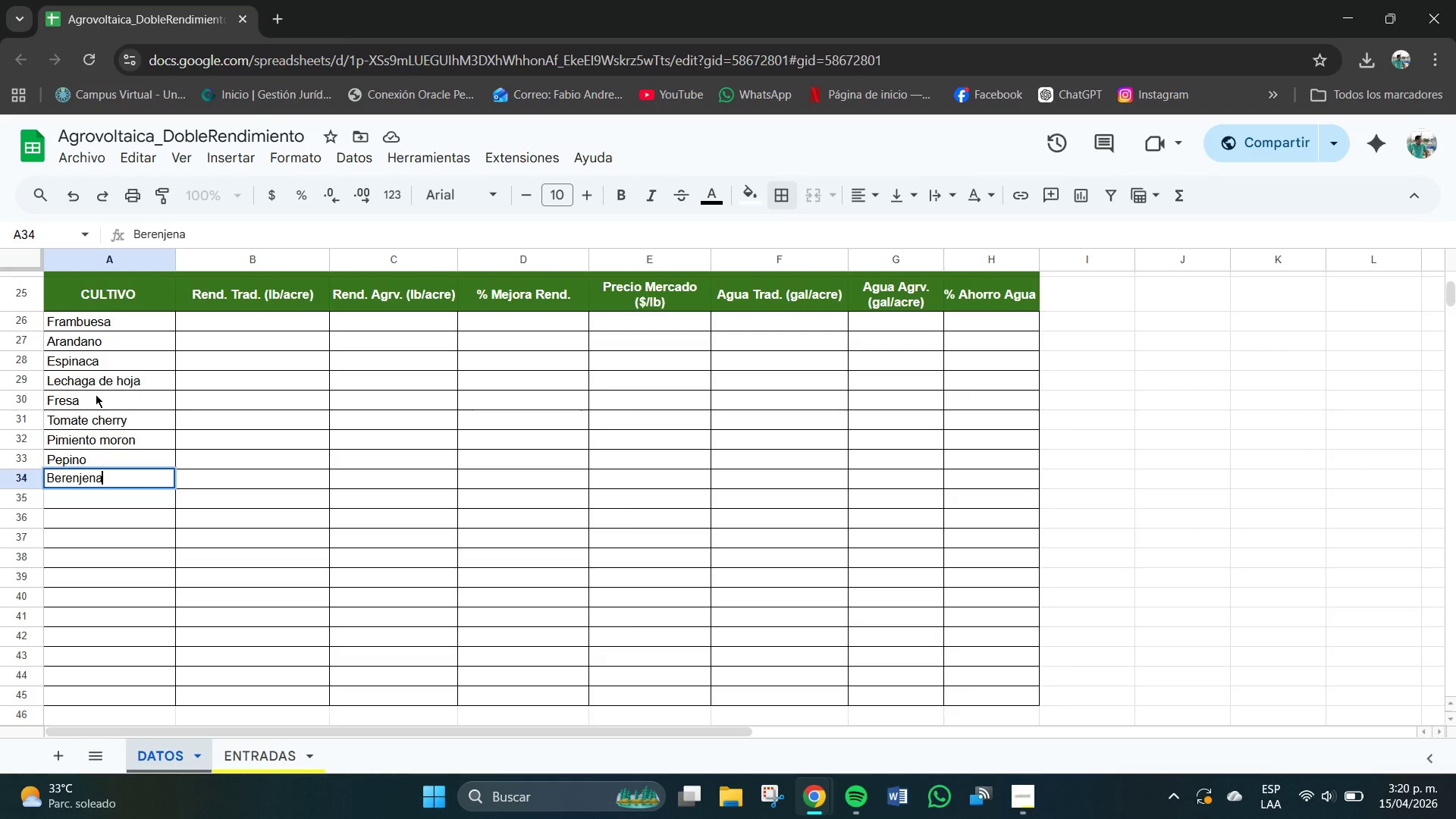 
key(Enter)
 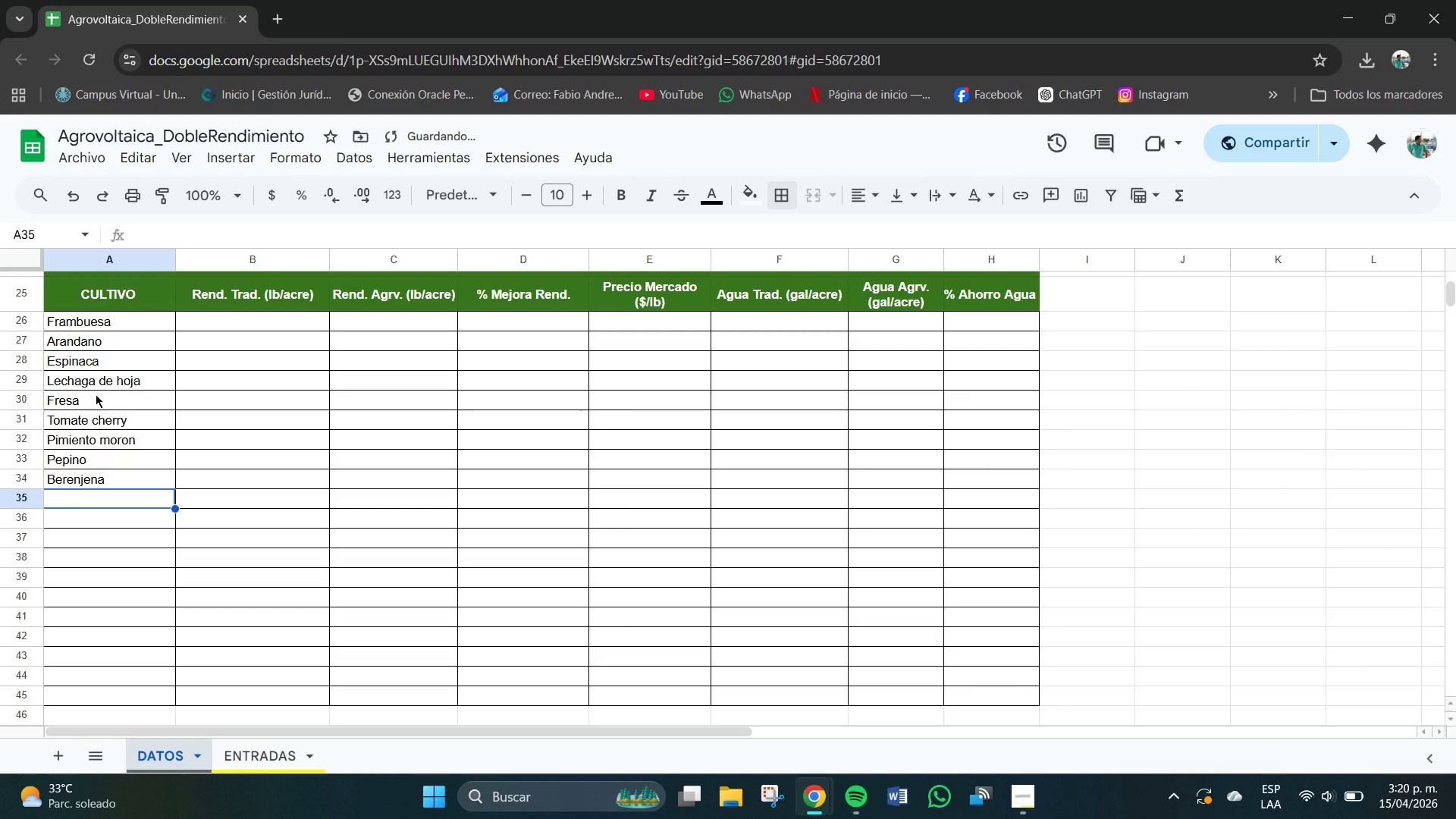 
wait(10.02)
 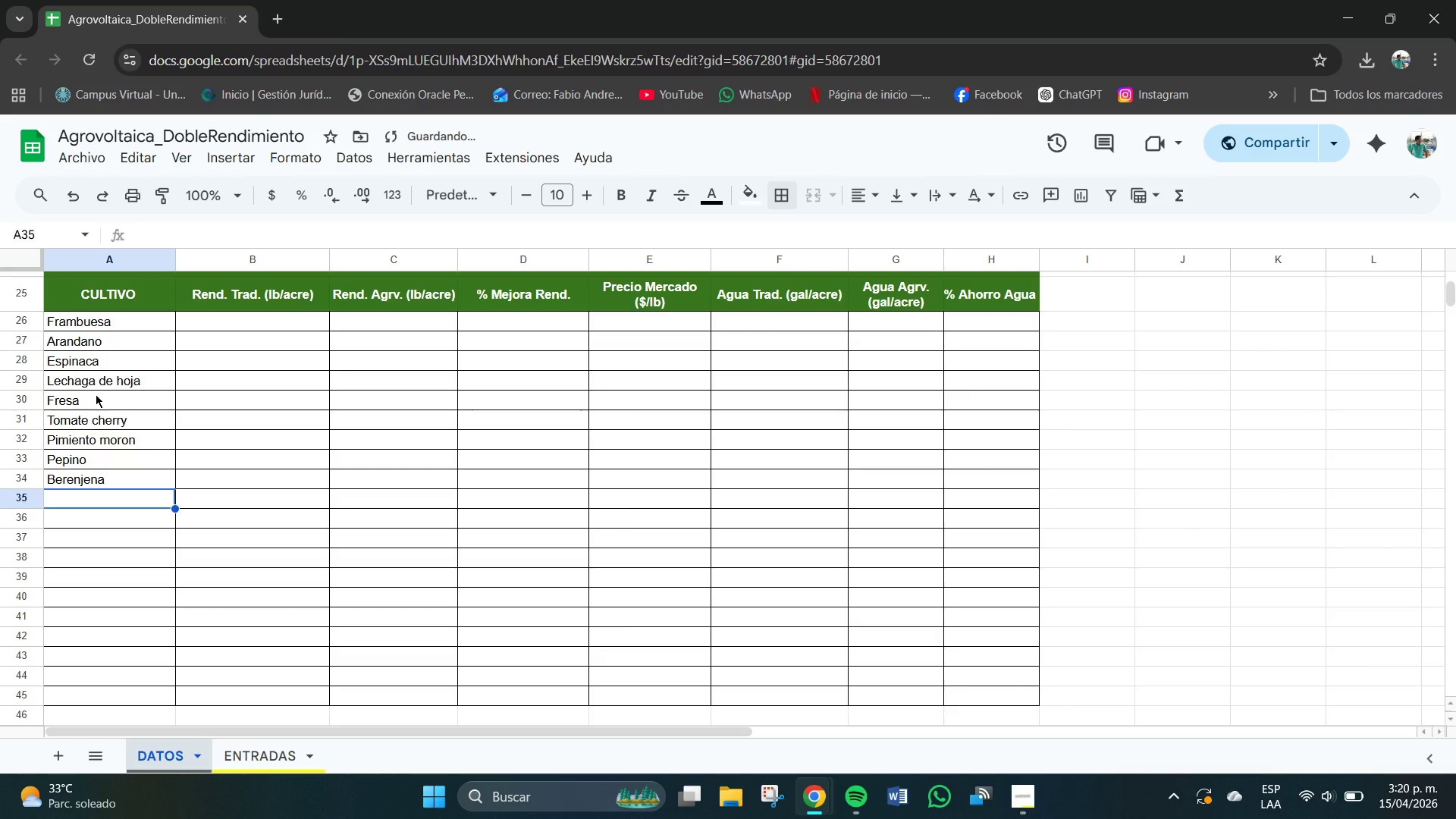 
type(Hierbas aromaticas)
 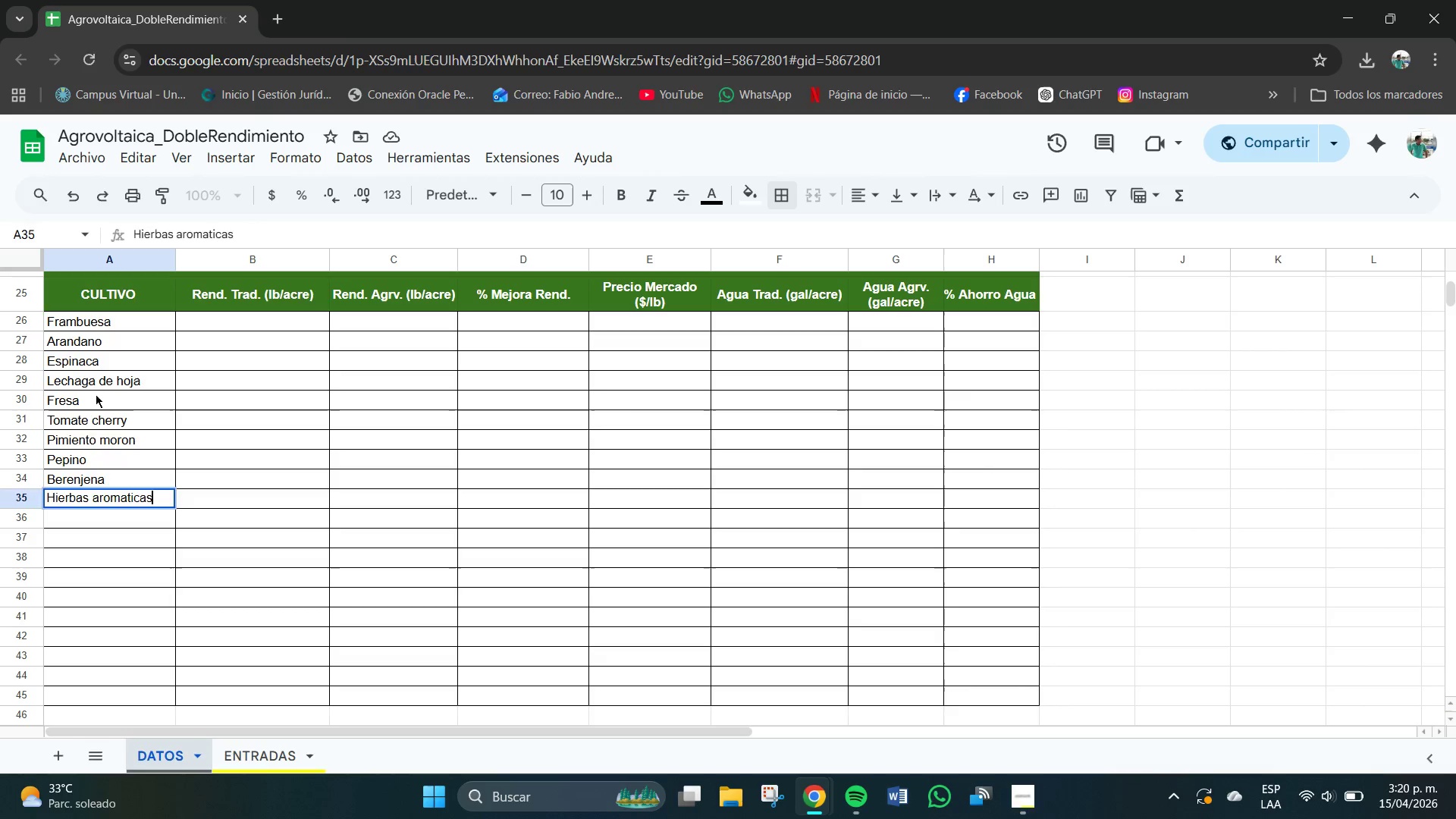 
key(Enter)
 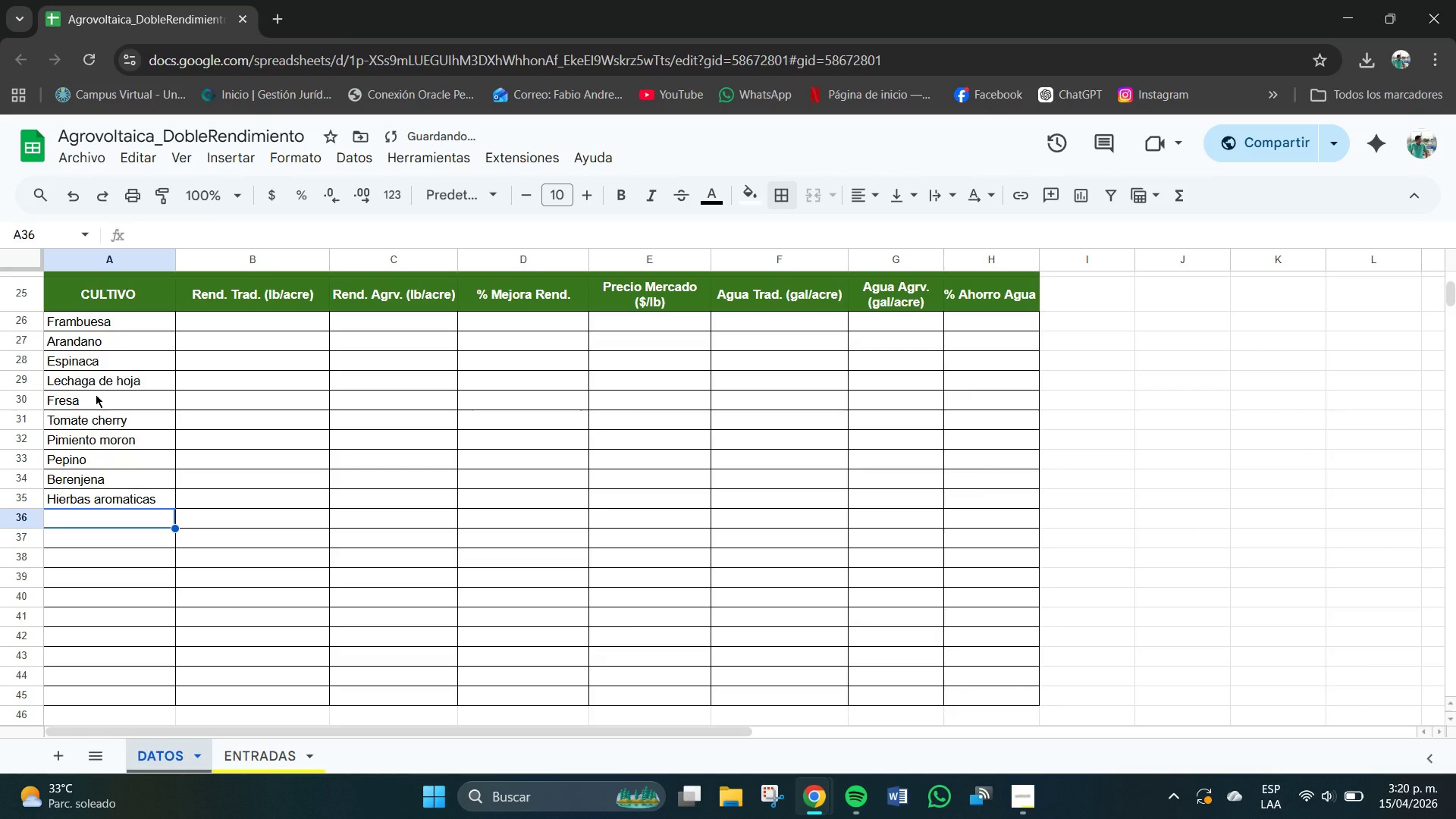 
type(Kale)
 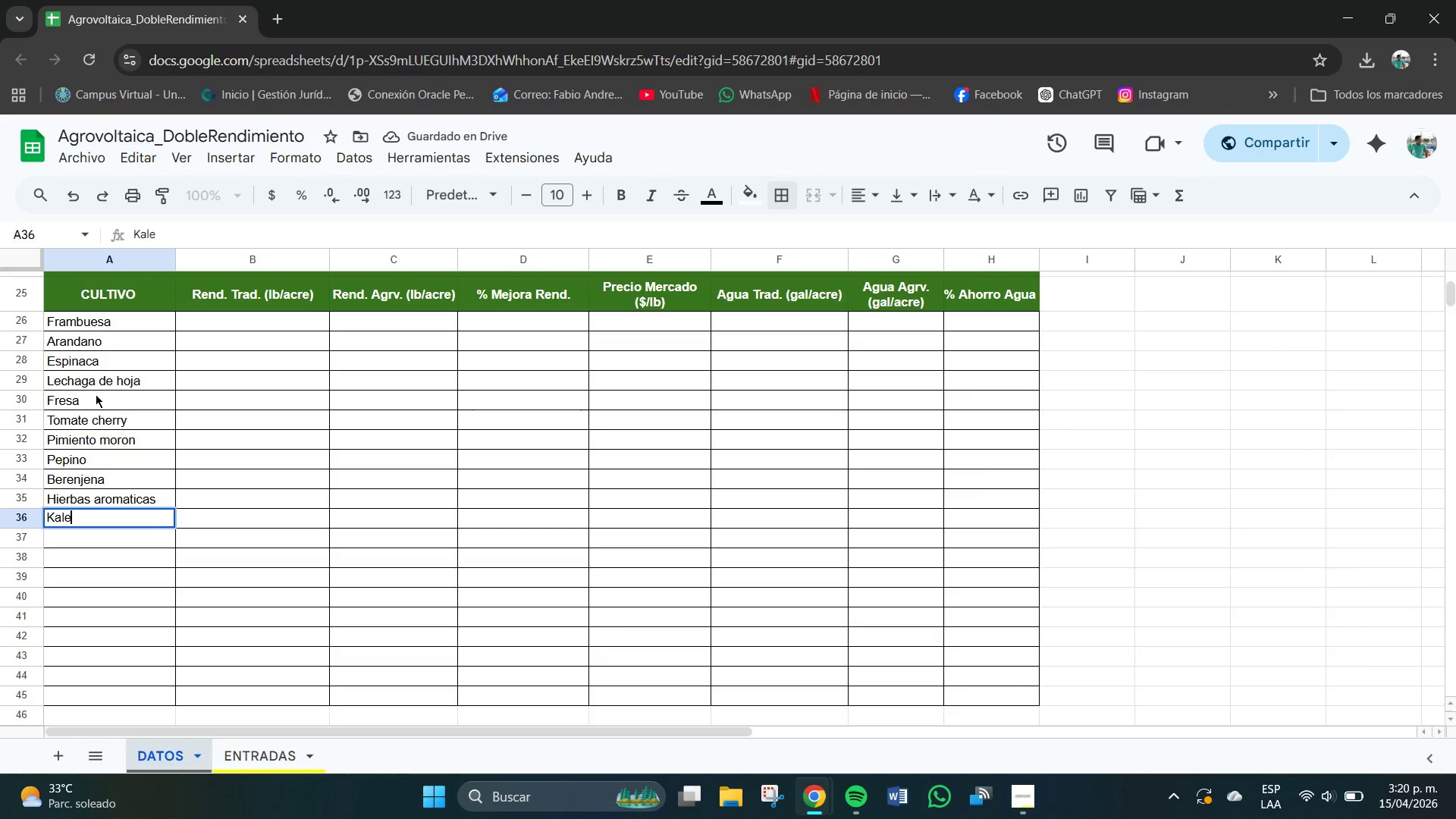 
key(Enter)
 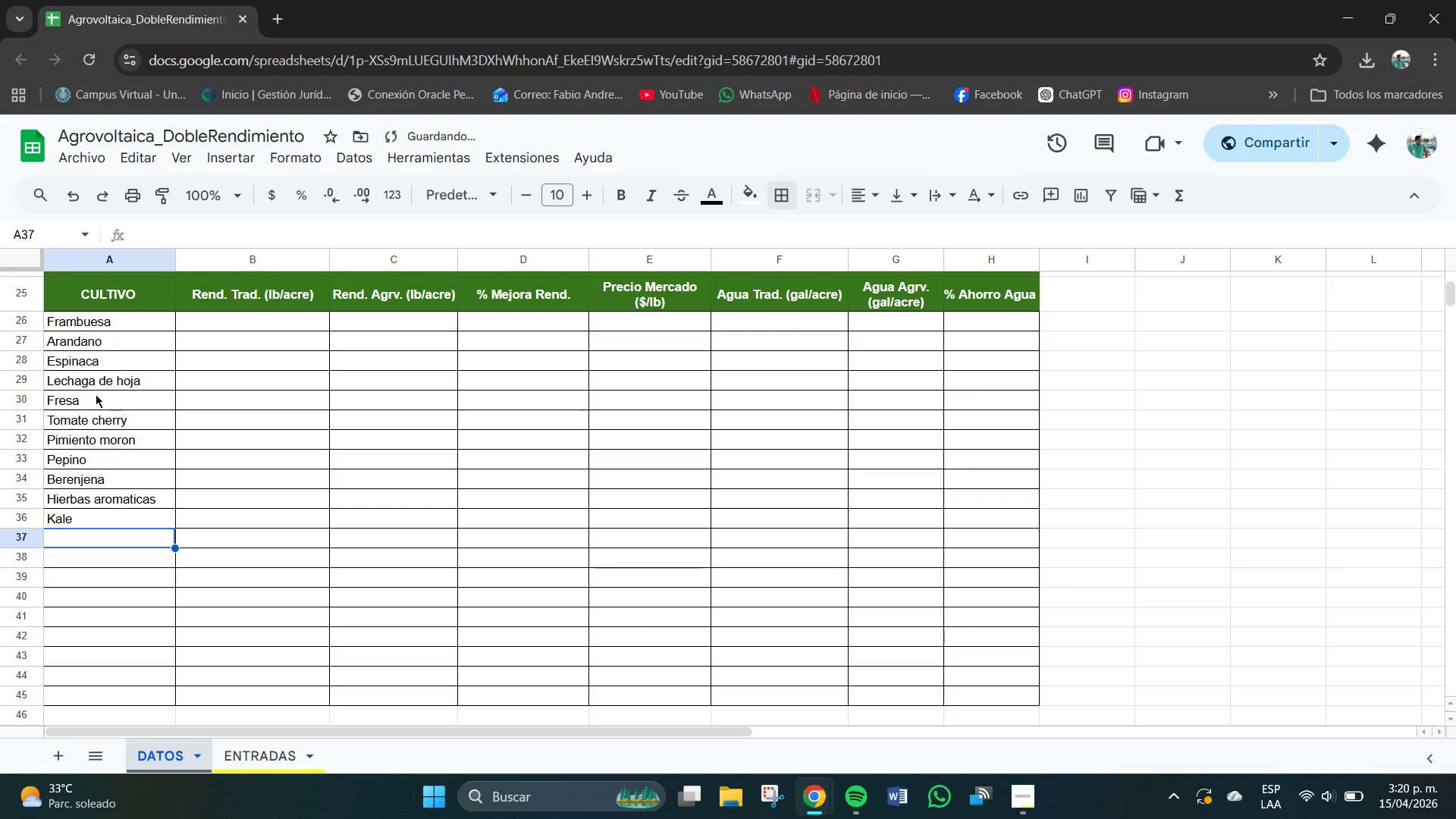 
type(Acelga)
 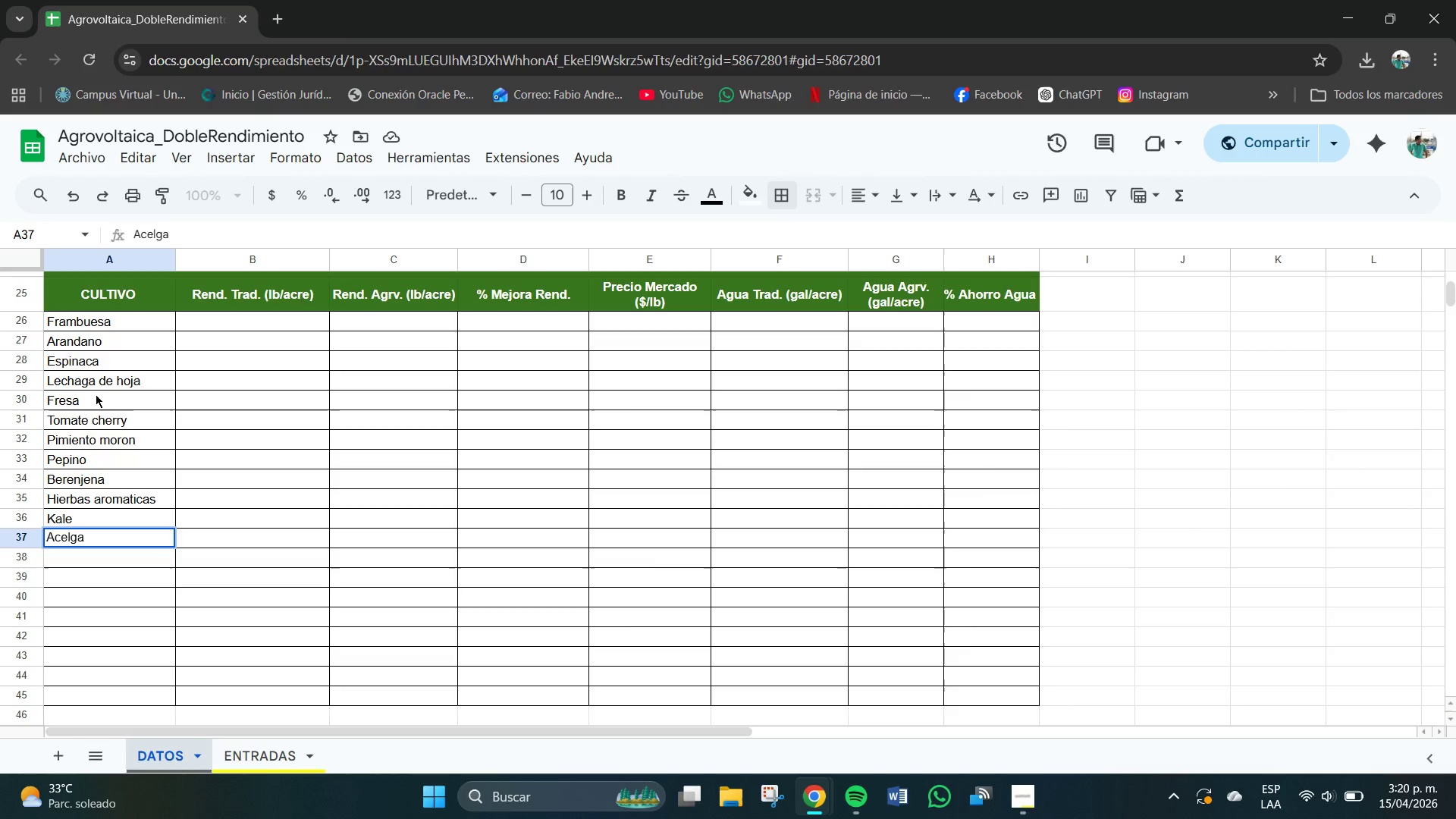 
key(Enter)
 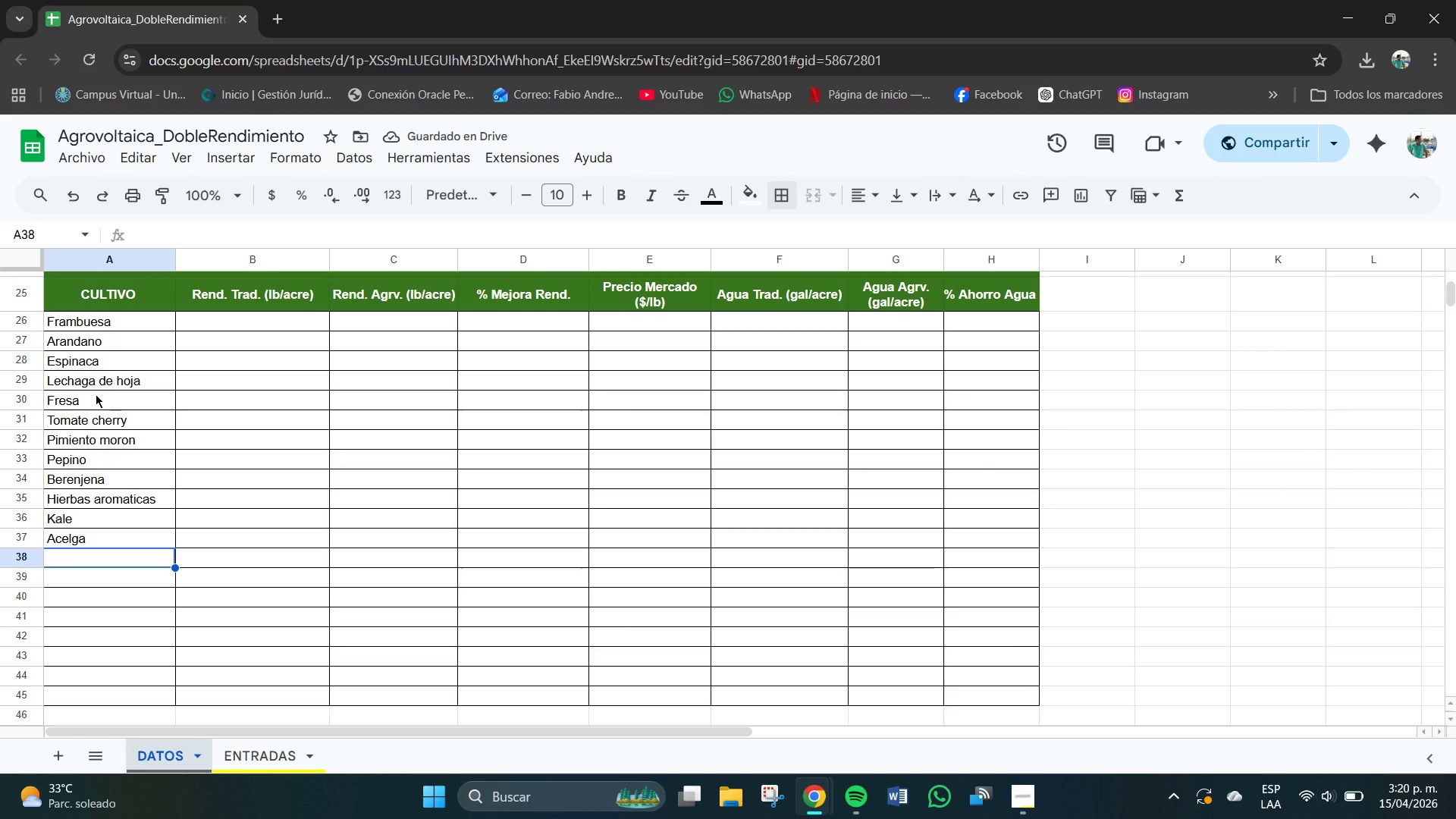 
wait(5.25)
 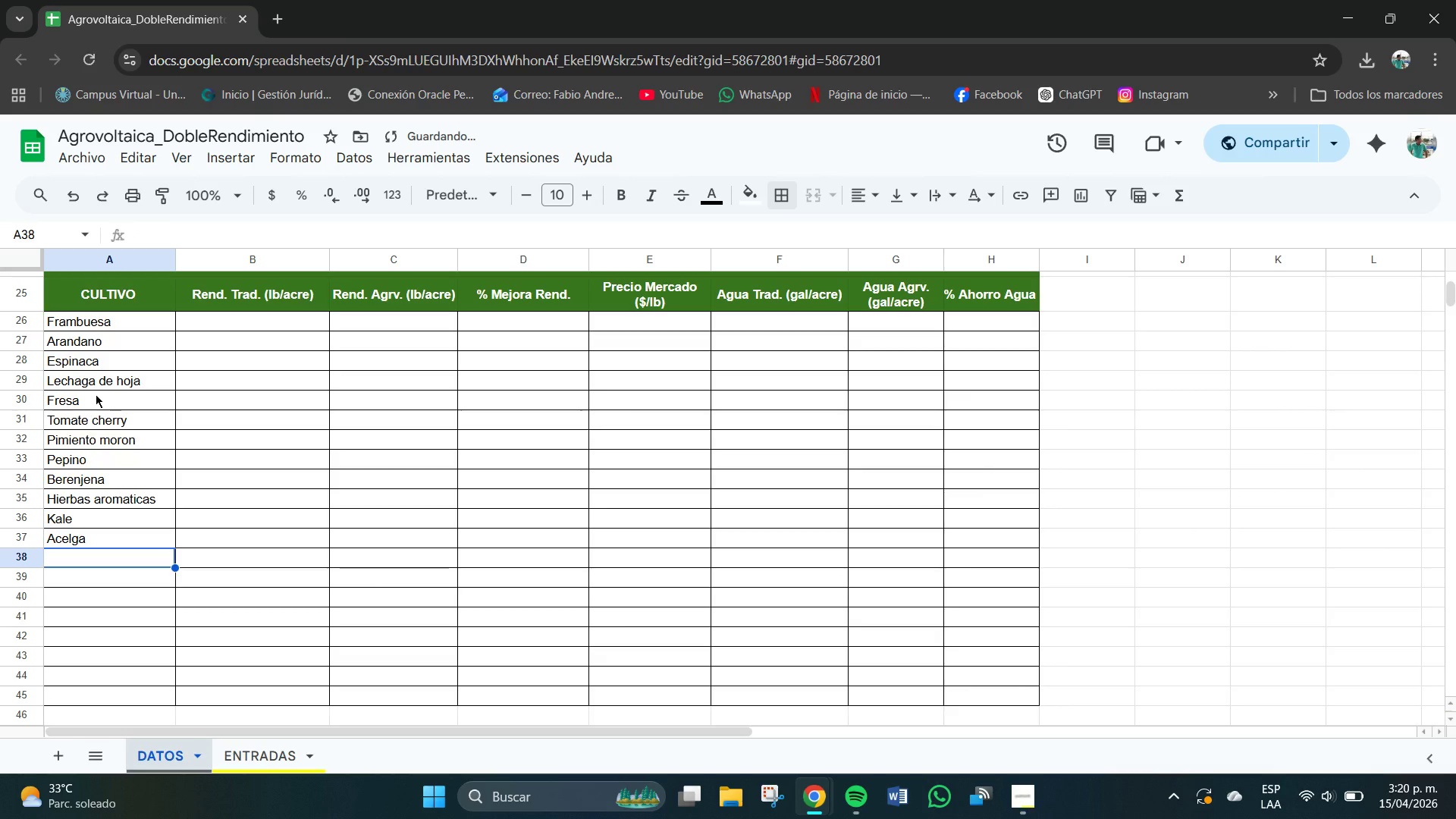 
type(Remolacha)
 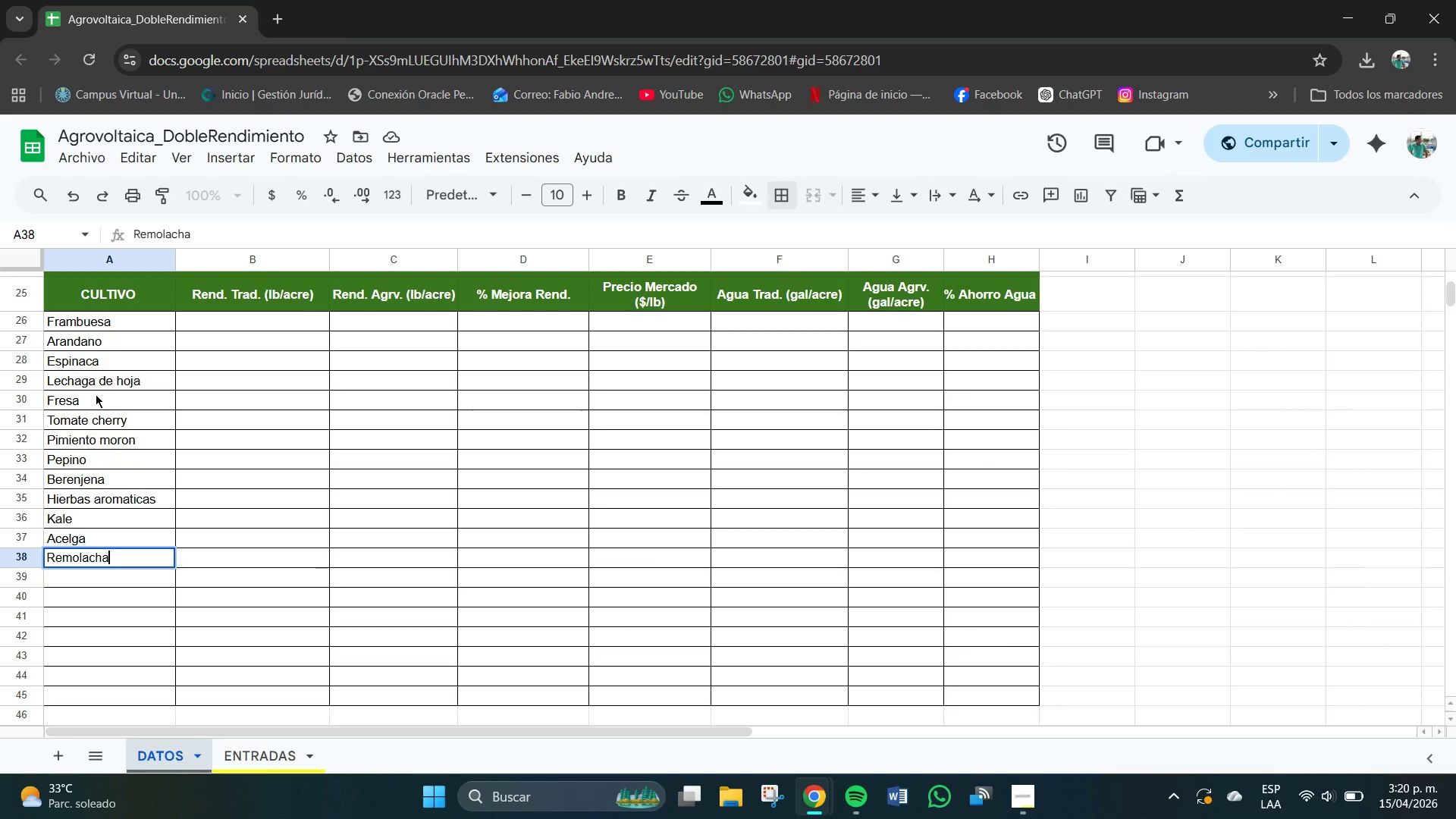 
key(Enter)
 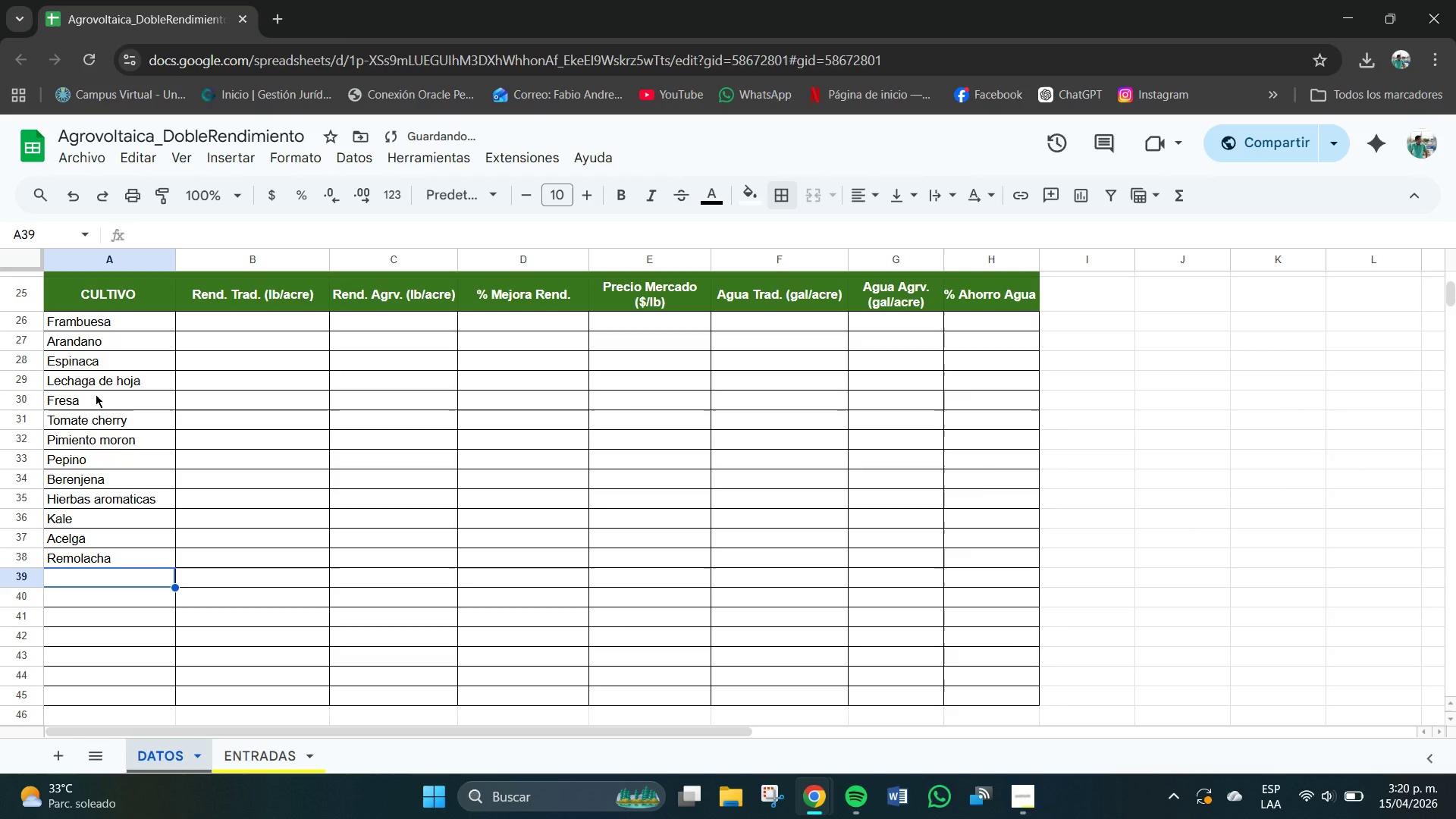 
type(Zanahoria)
 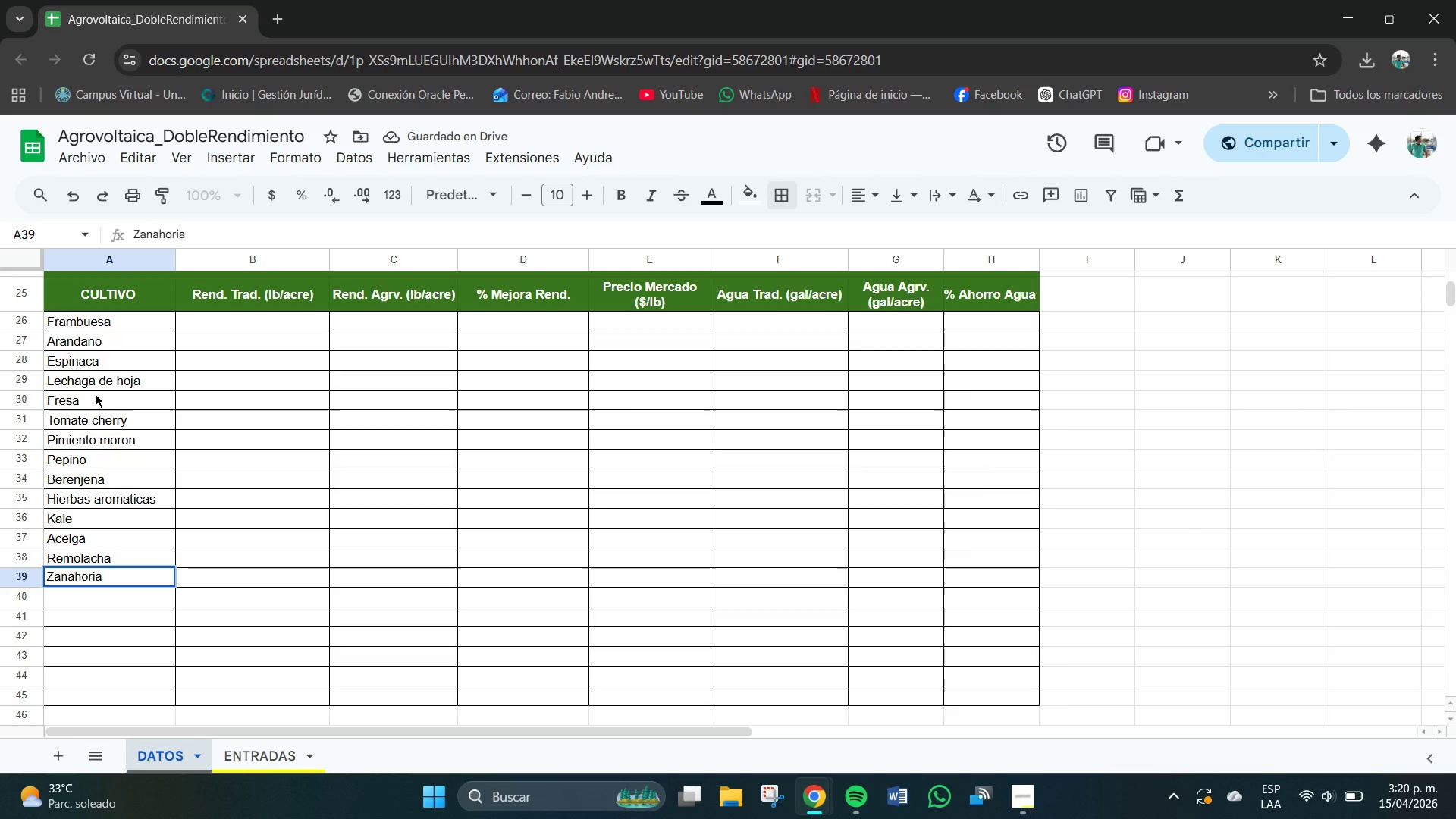 
key(Enter)
 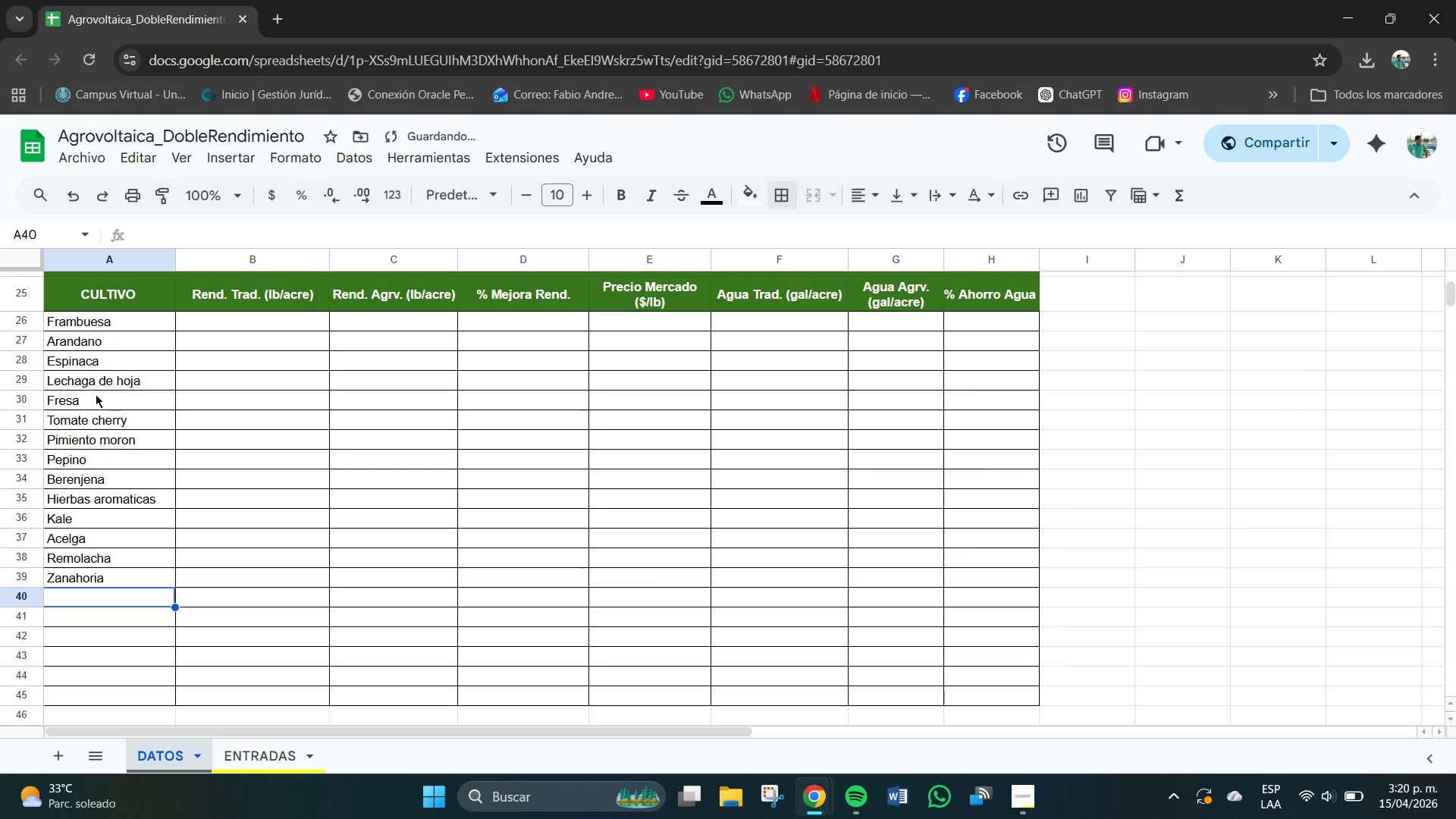 
type(`eva)
key(Backspace)
key(Backspace)
key(Backspace)
key(Backspace)
type(levada)
key(Backspace)
key(Backspace)
key(Backspace)
key(Backspace)
key(Backspace)
key(Backspace)
type(Levada)
 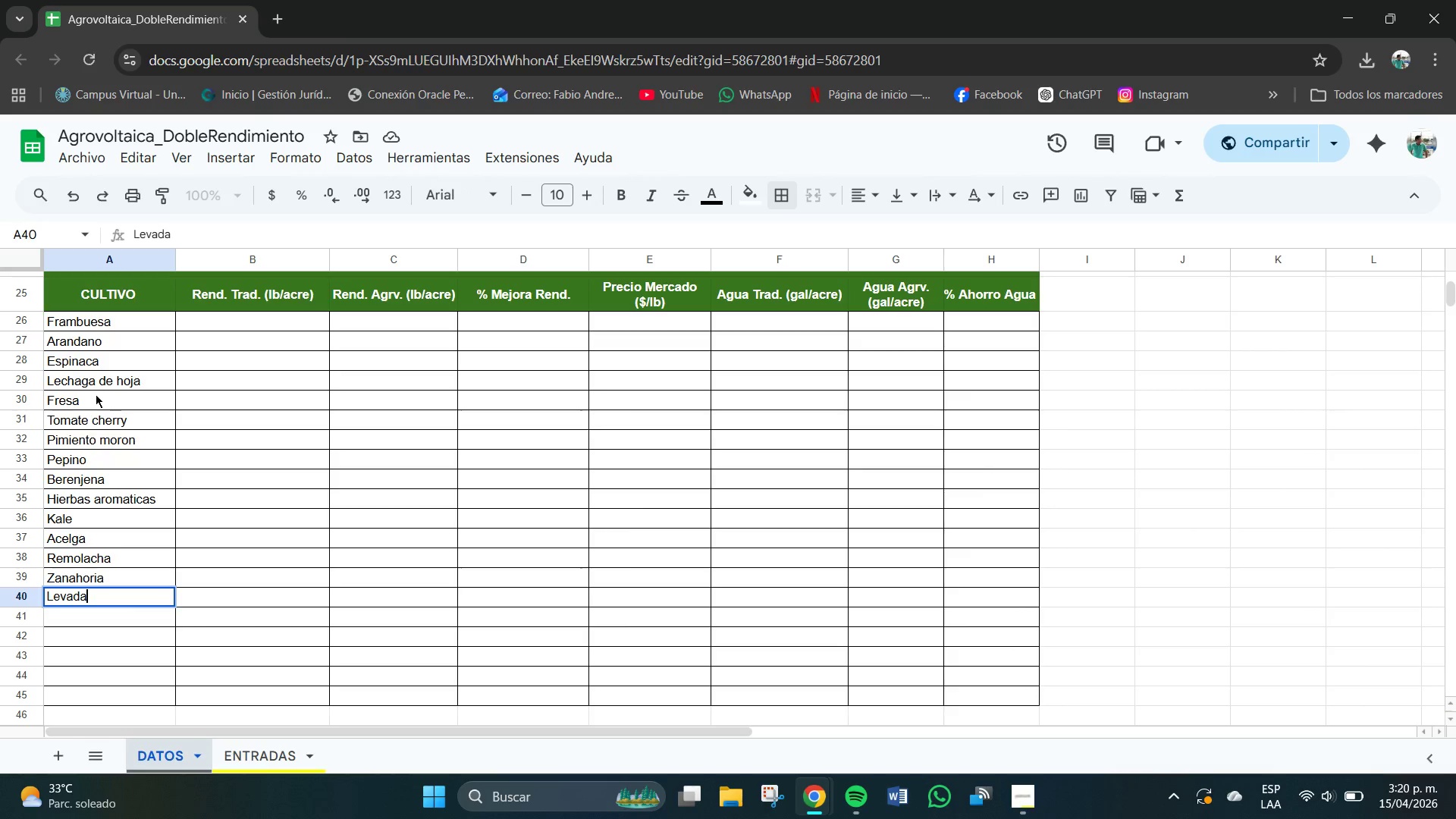 
key(Enter)
 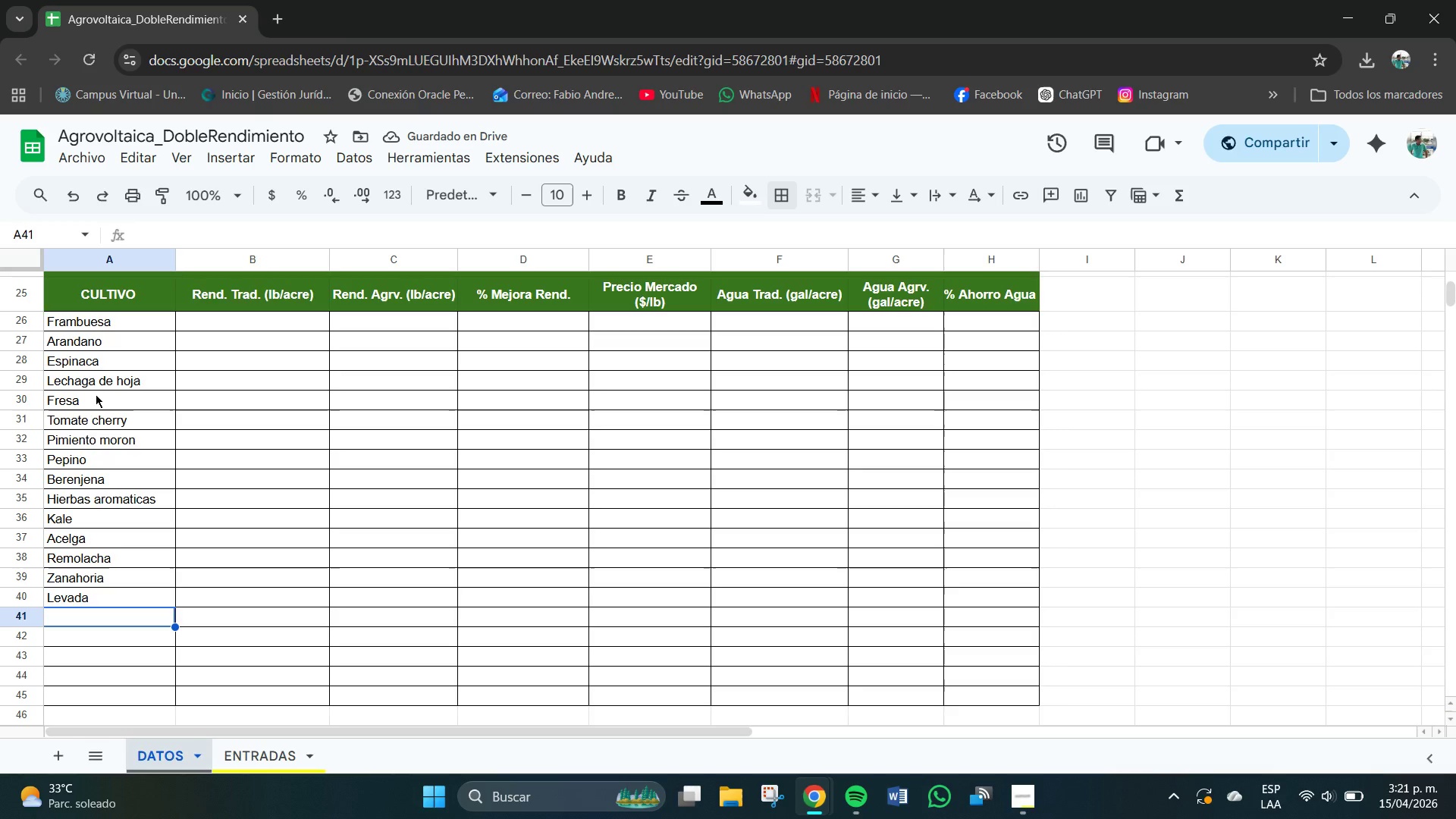 
wait(5.42)
 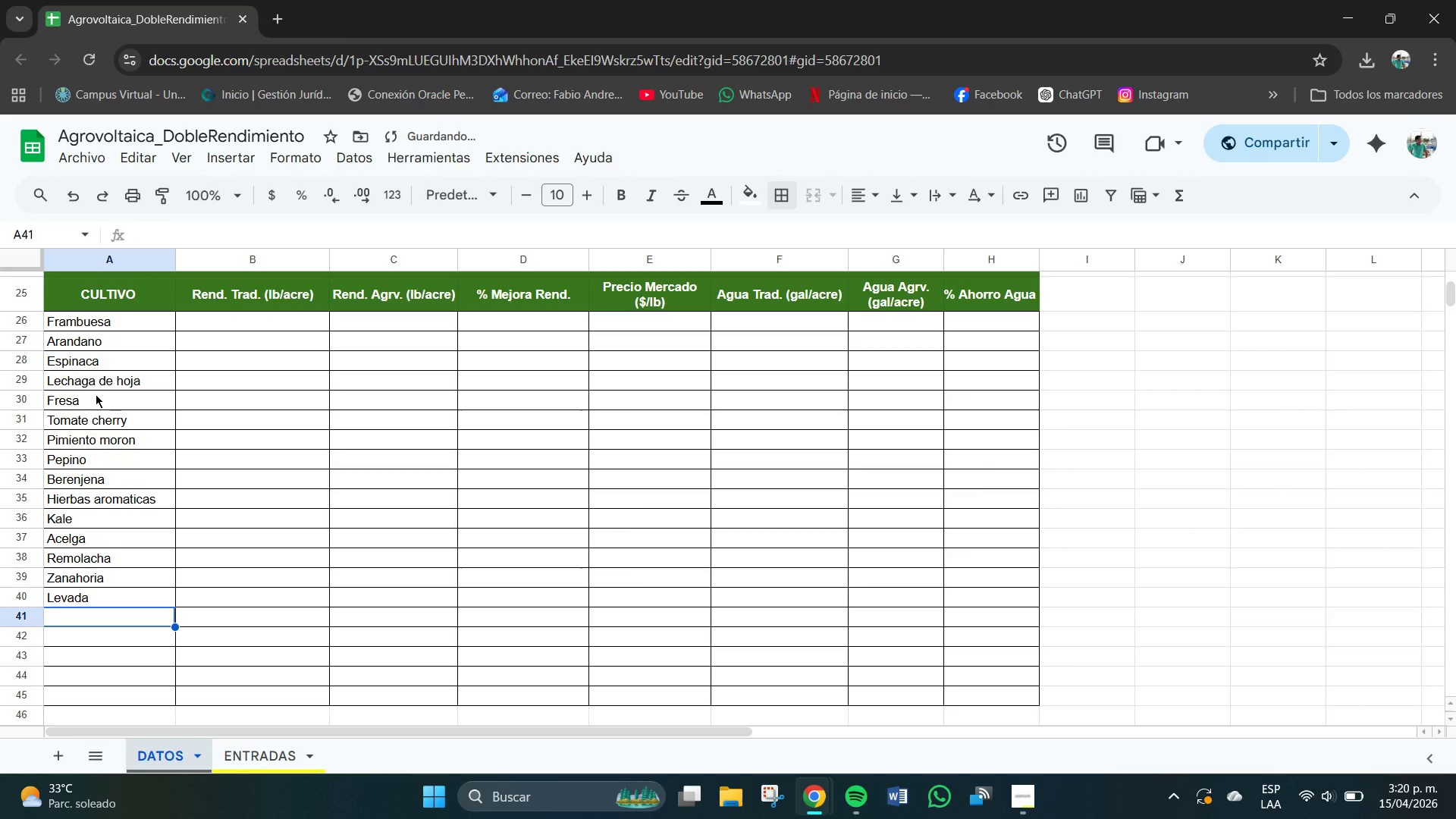 
type(Menta)
 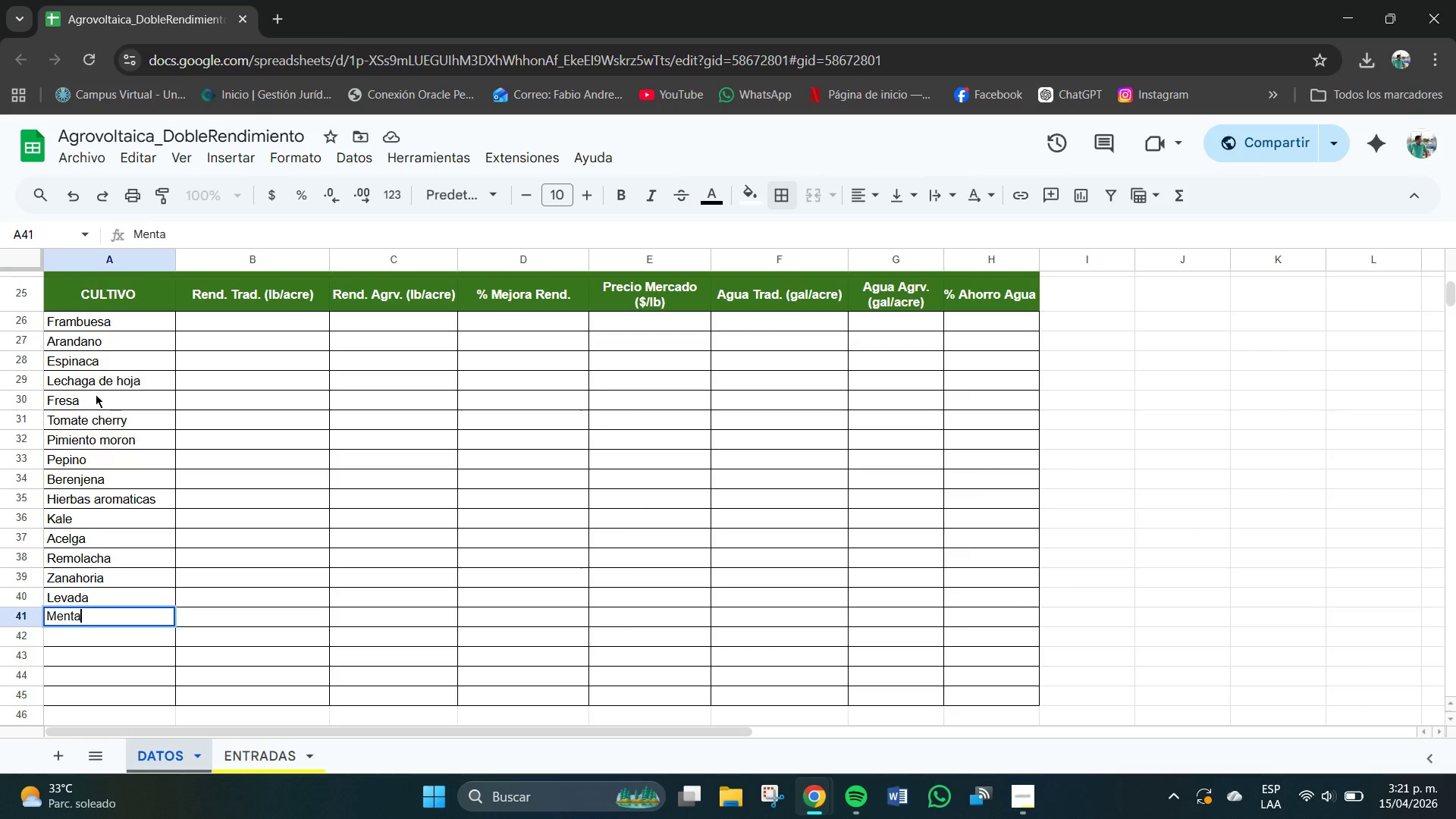 
key(Enter)
 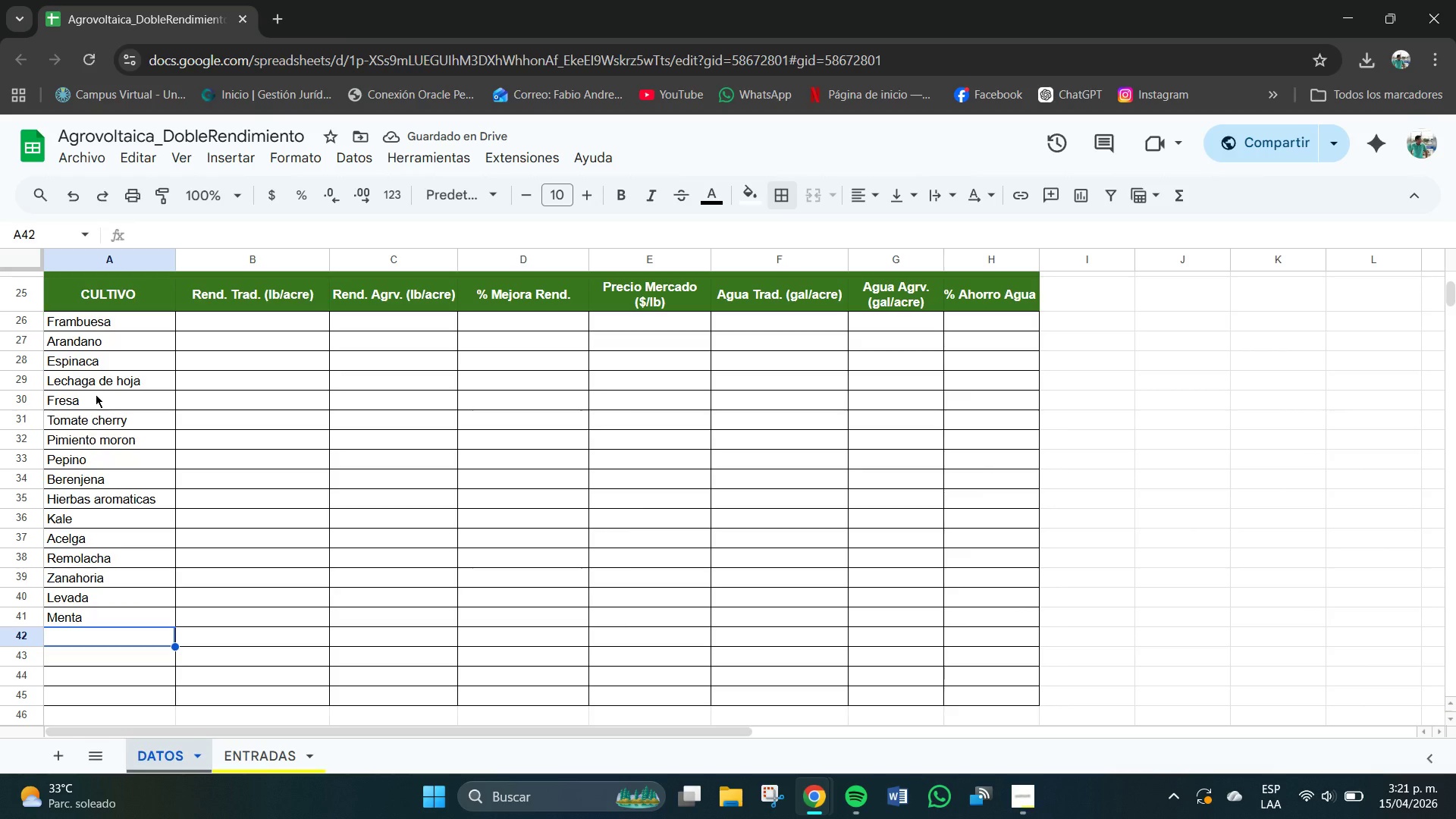 
wait(5.33)
 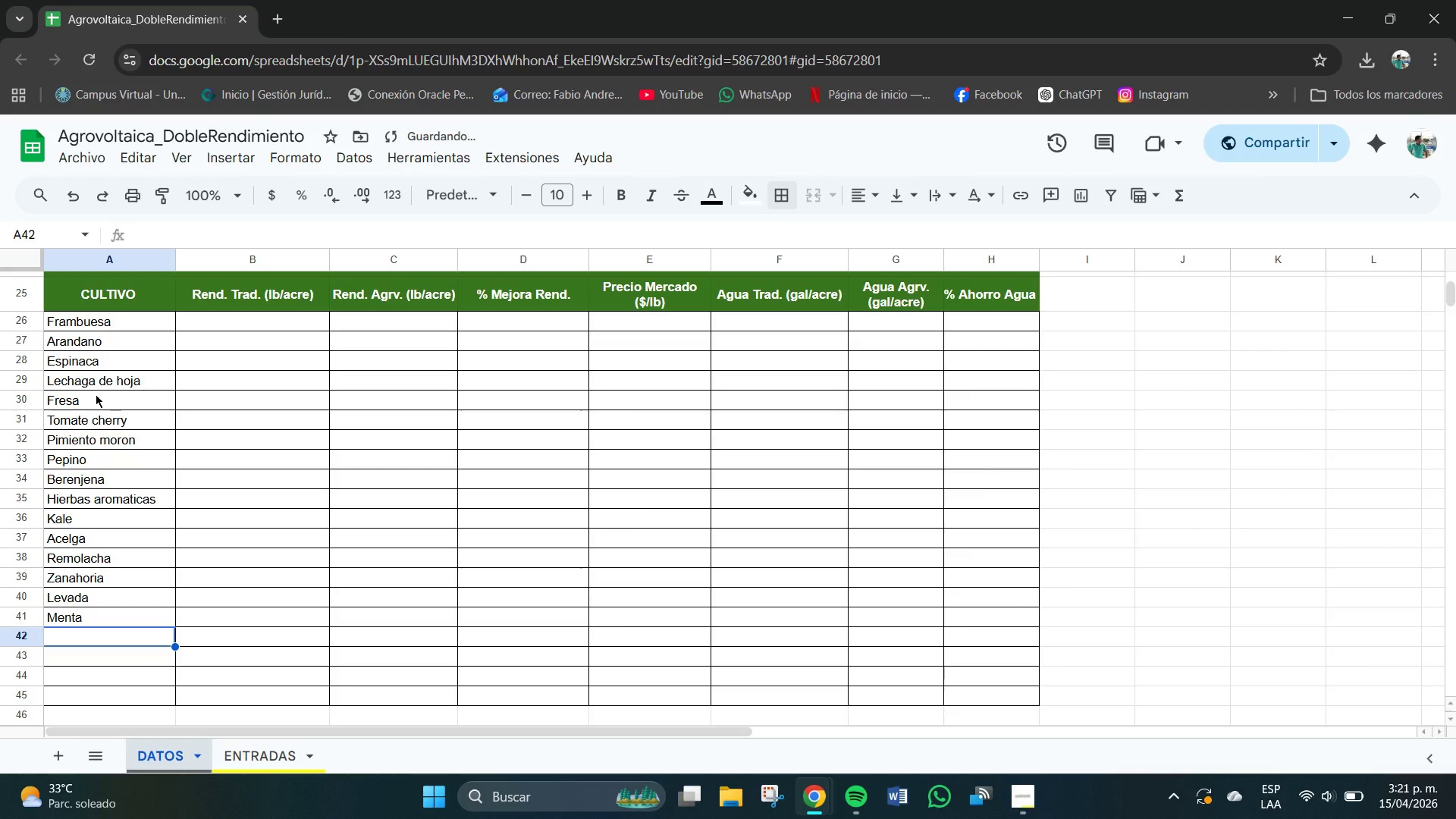 
type(Curcuma)
 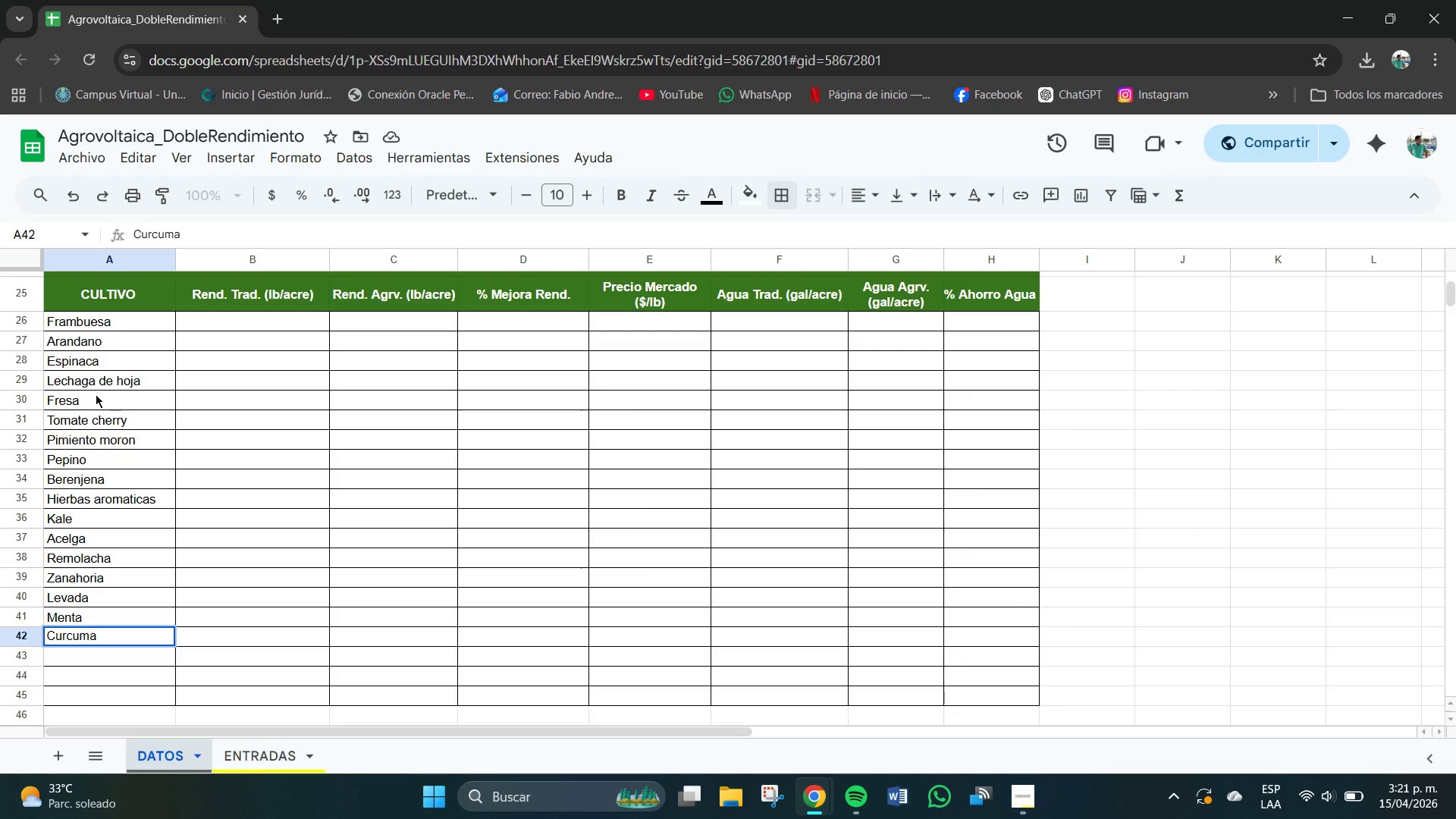 
key(Enter)
 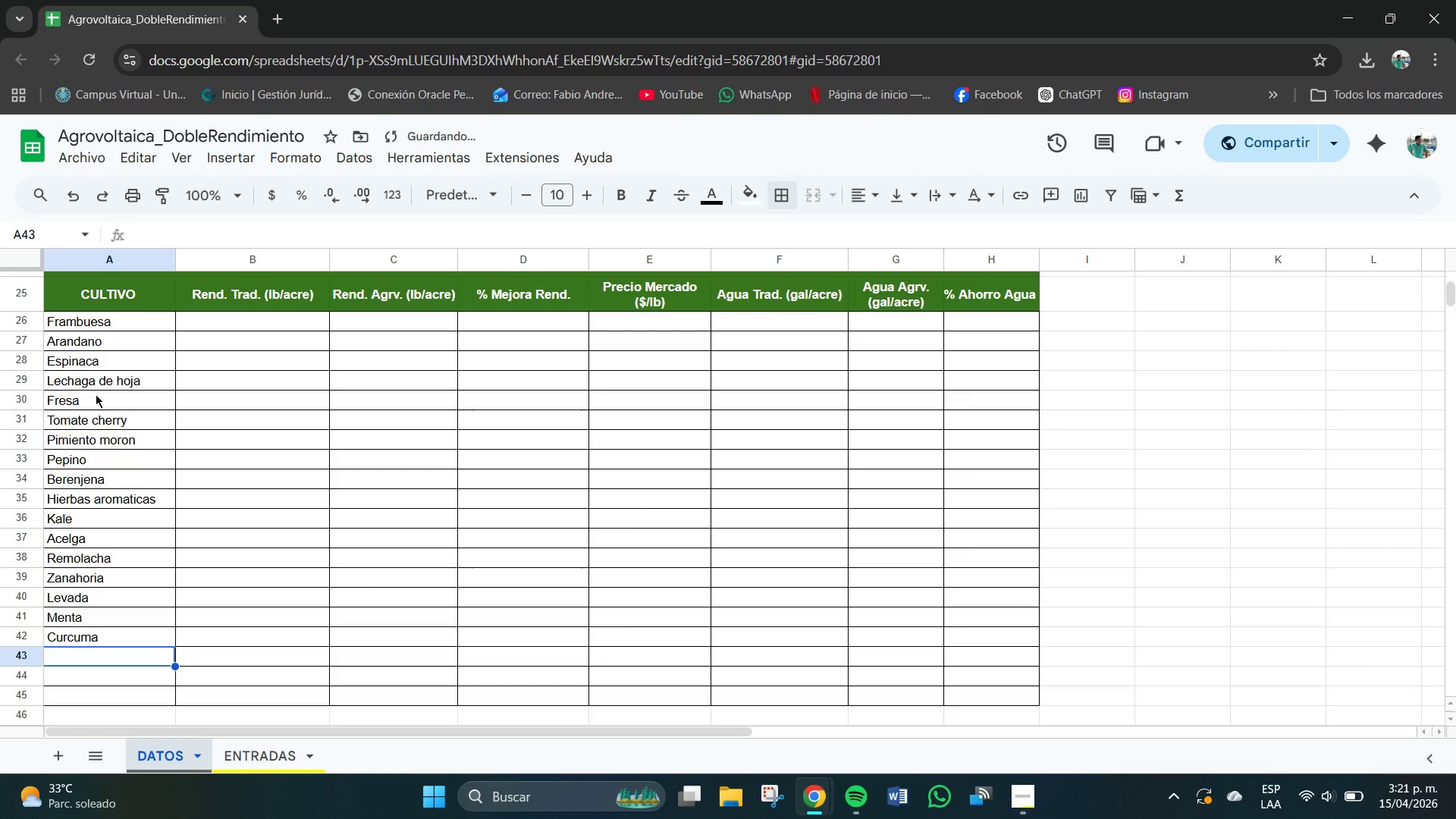 
type(Jengibre)
 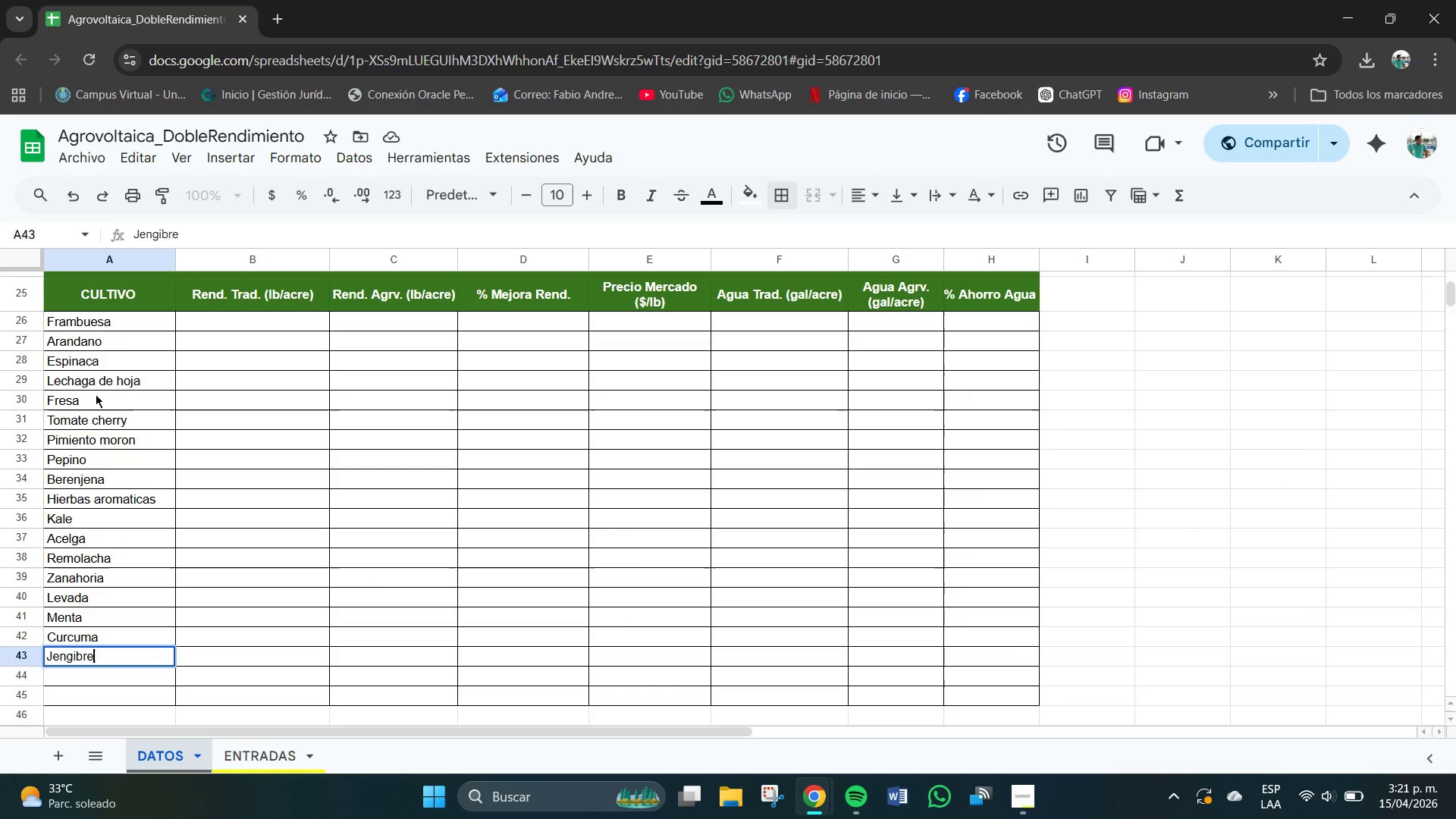 
key(Enter)
 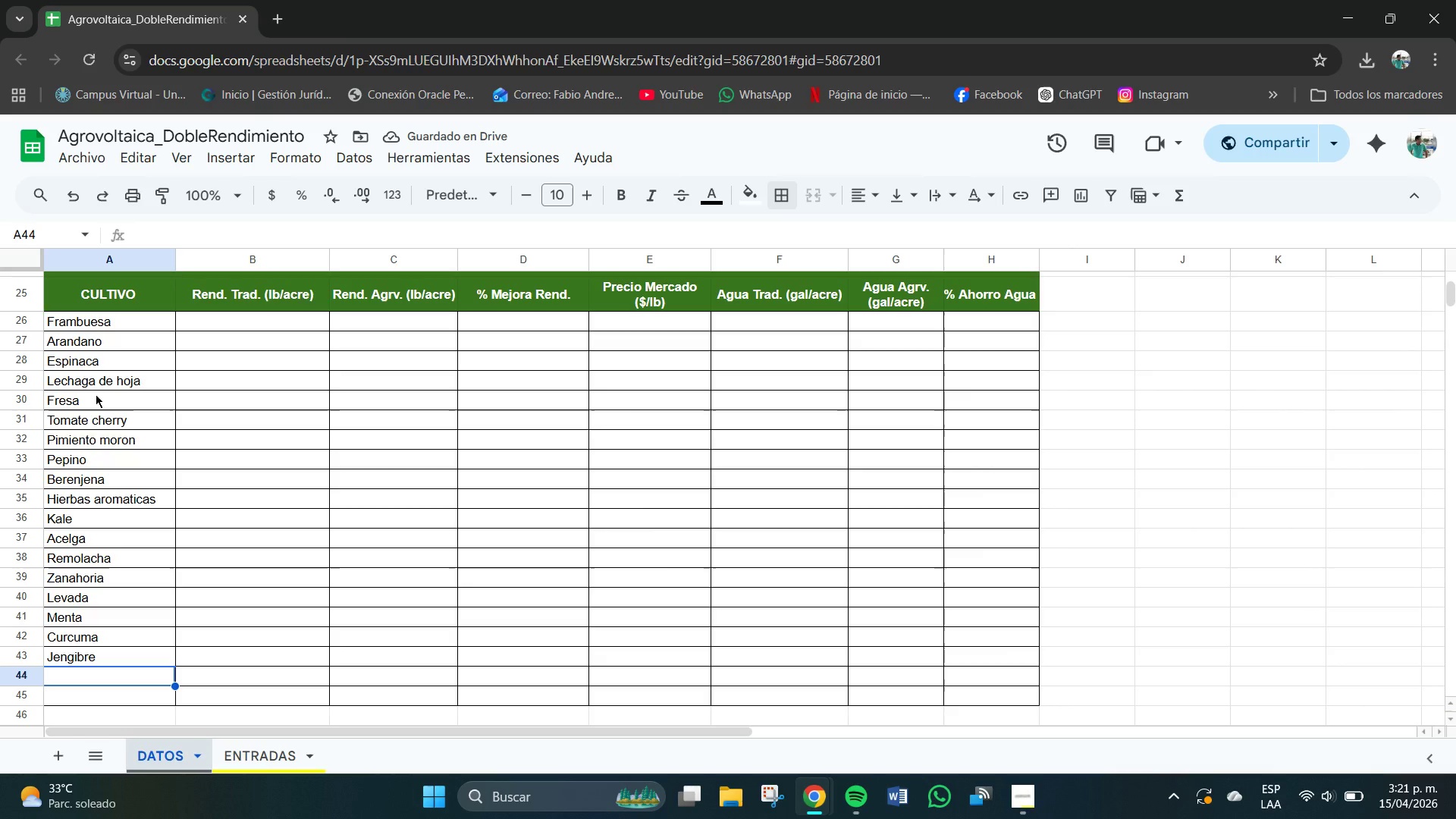 
type(Quinua)
 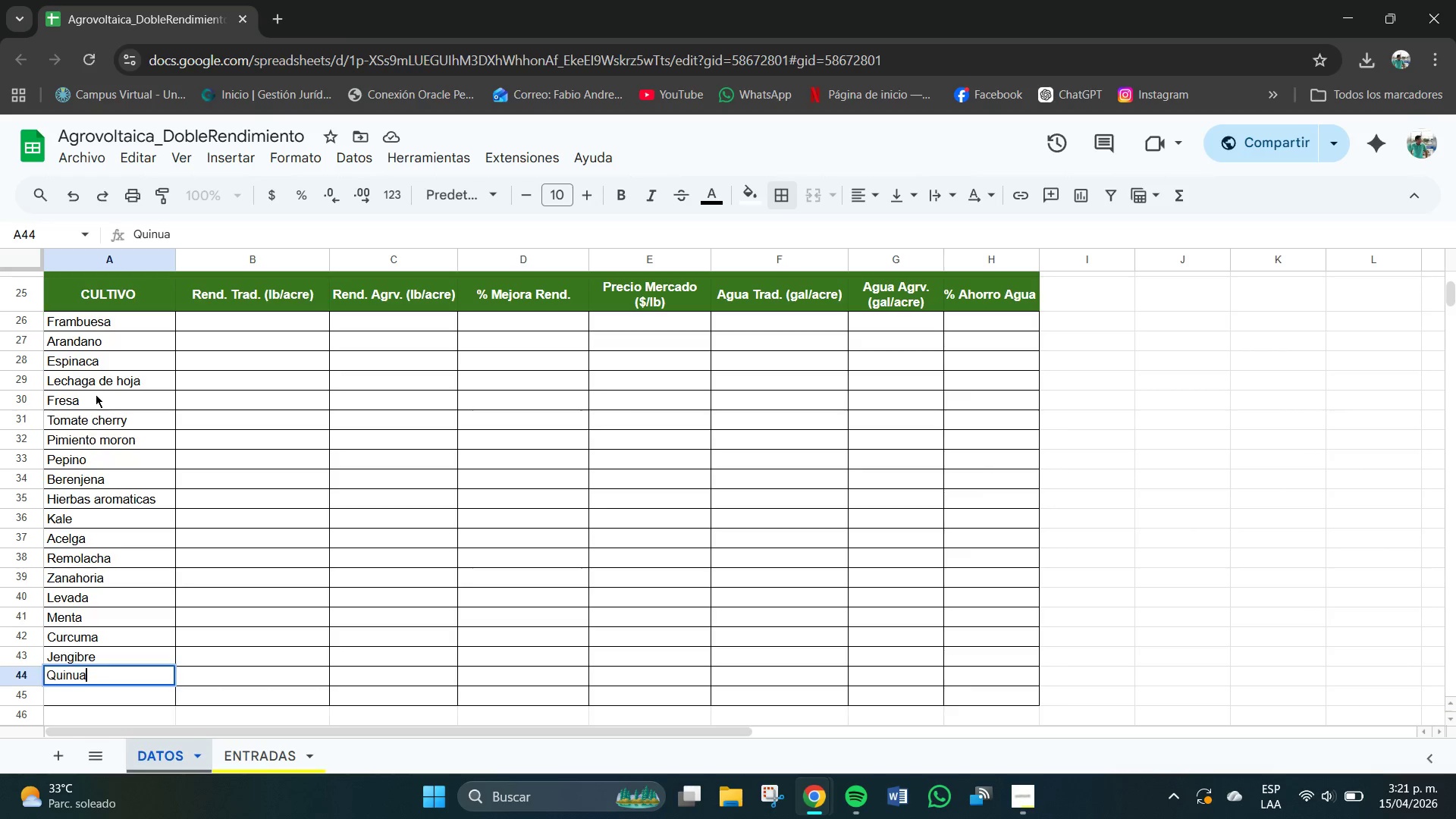 
key(Enter)
 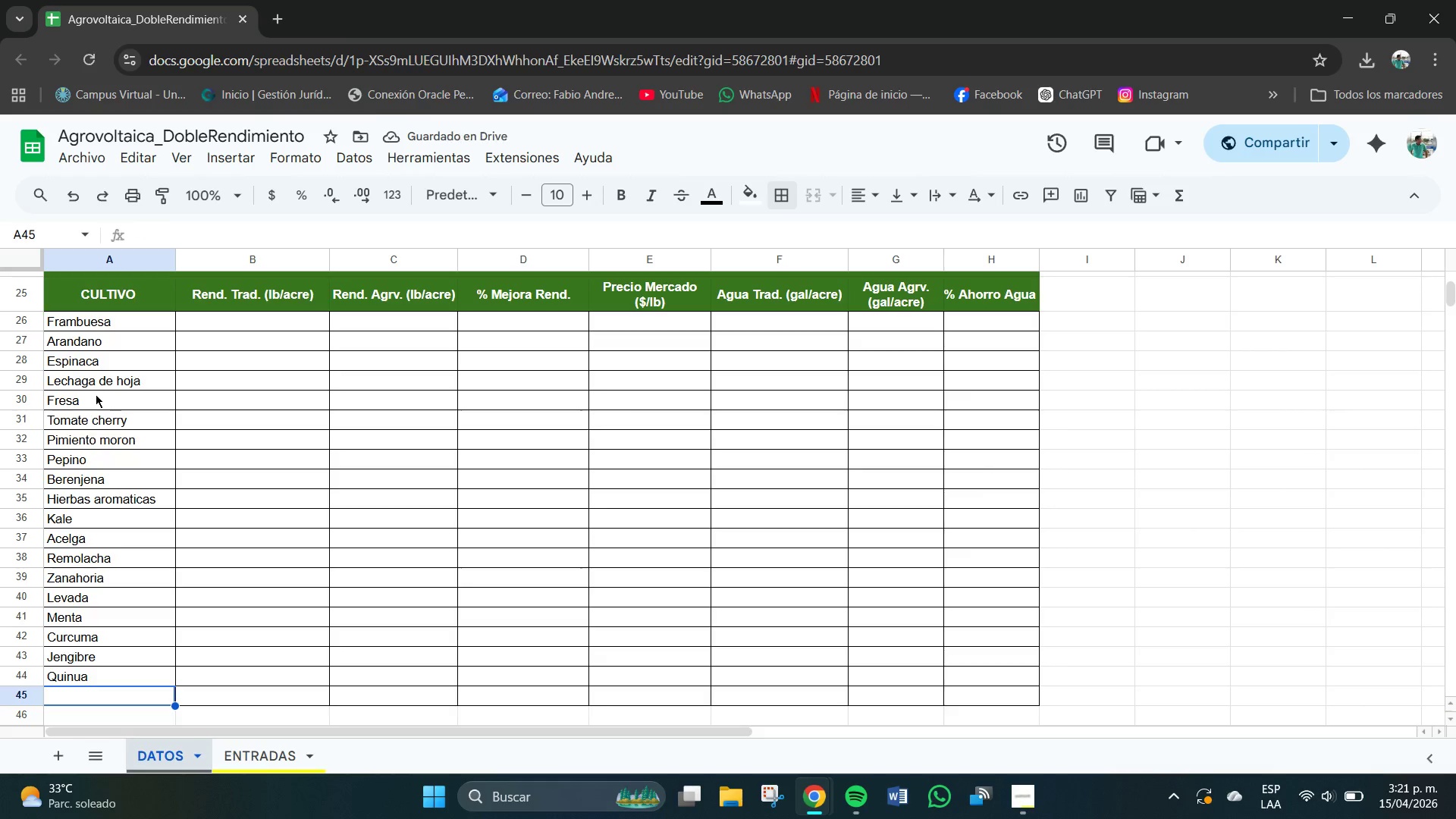 
type(,)
key(Backspace)
type(Microogreens)
 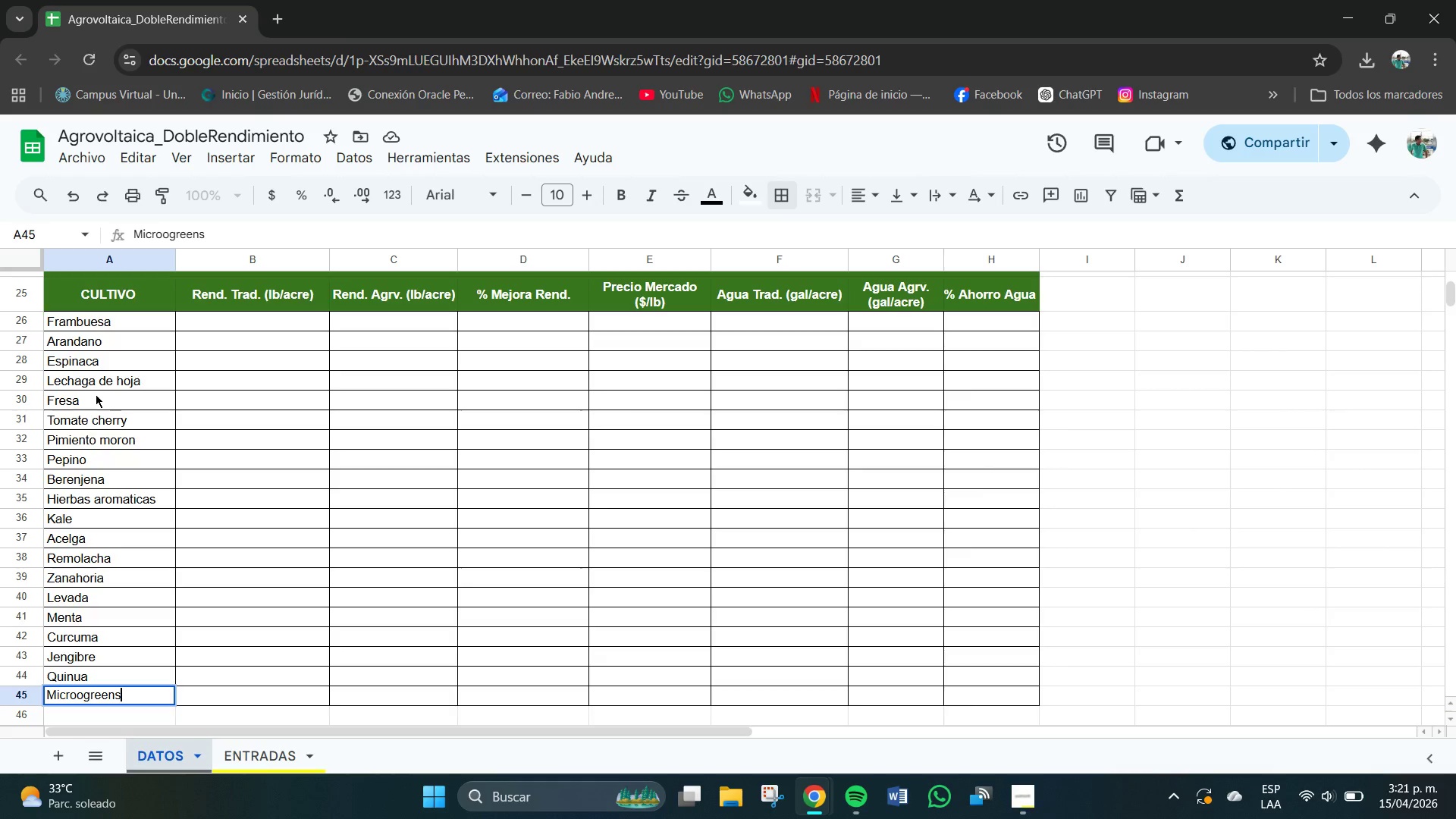 
key(ArrowLeft)
 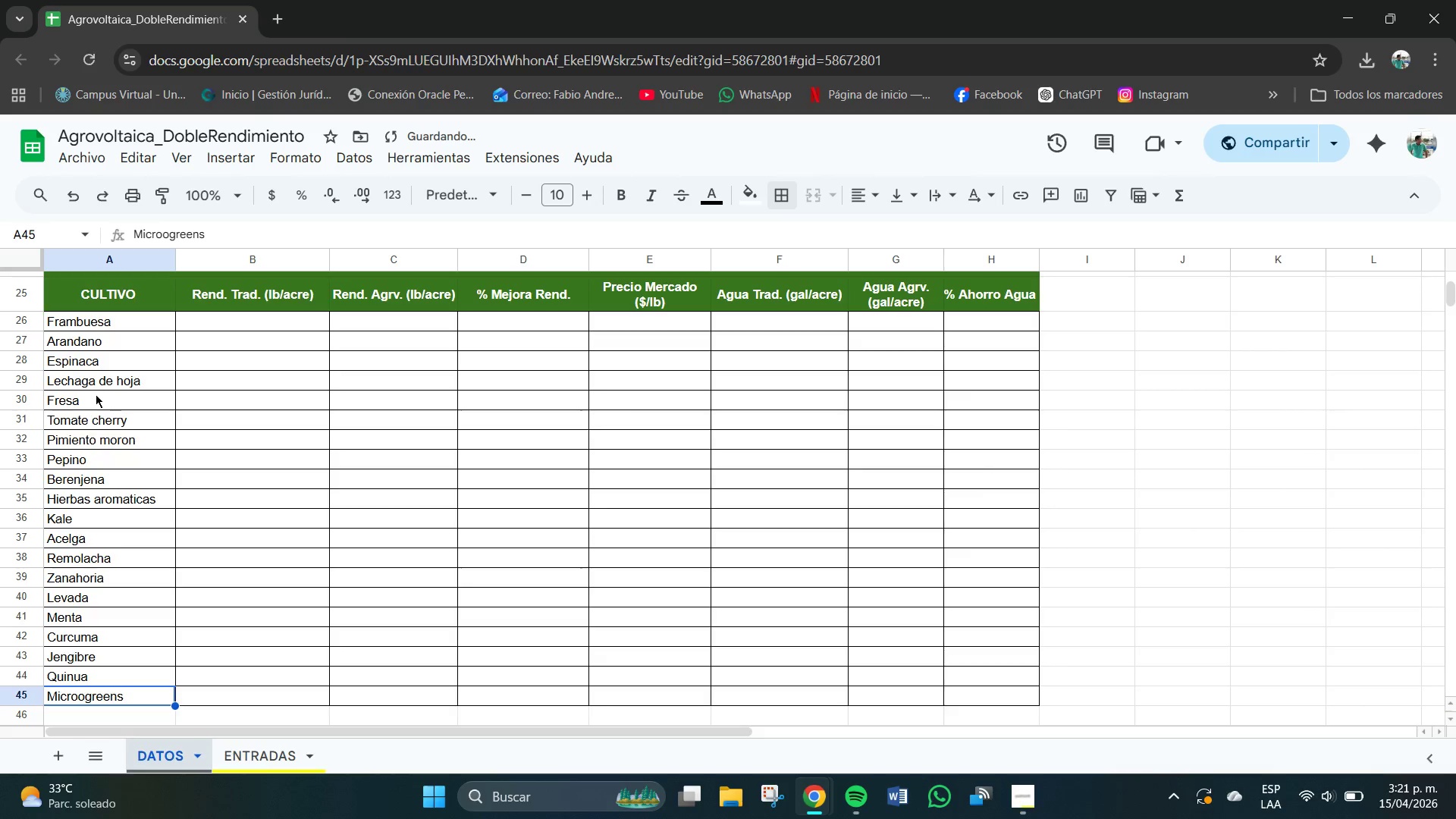 
key(ArrowLeft)
 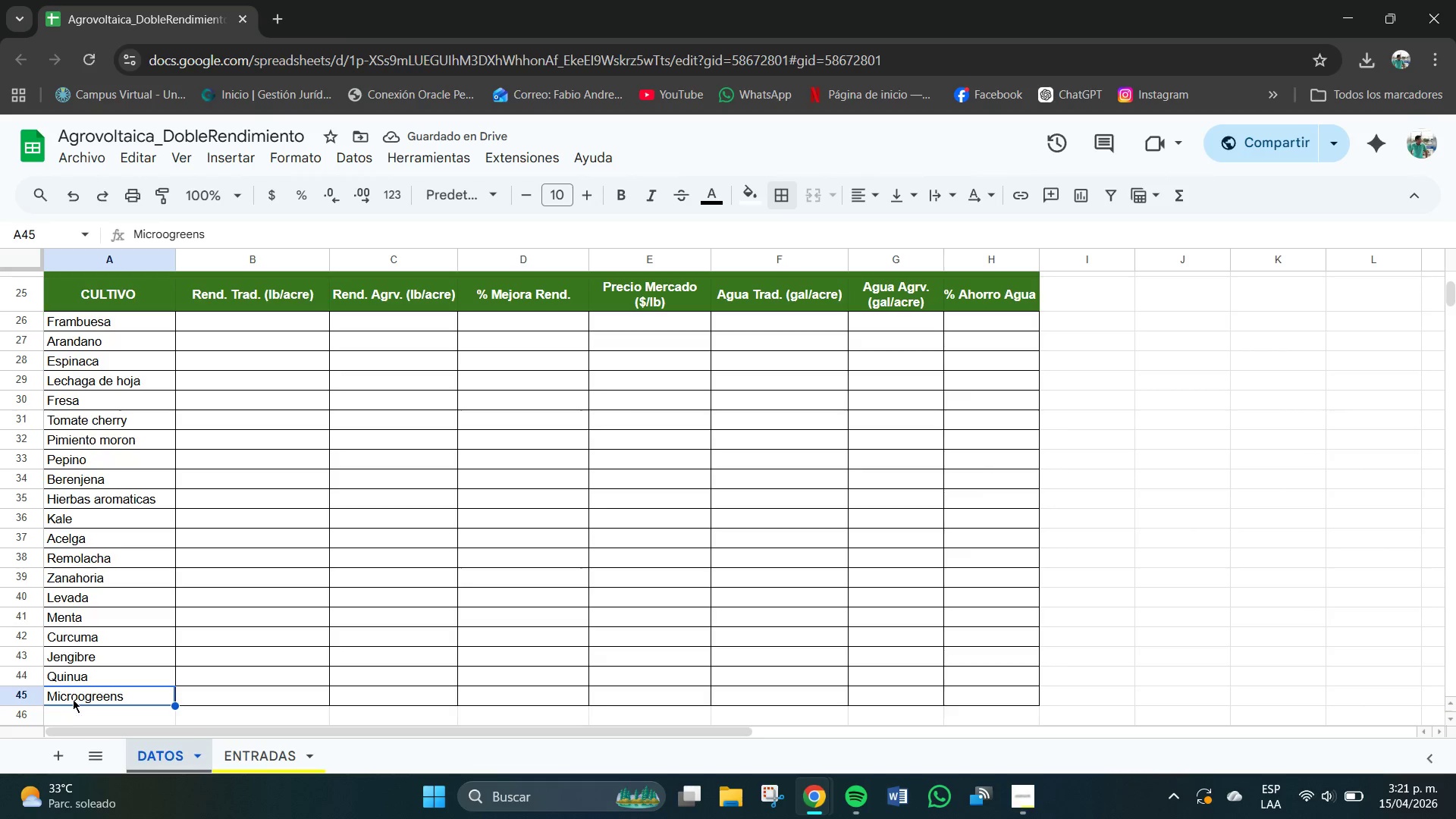 
triple_click([84, 698])
 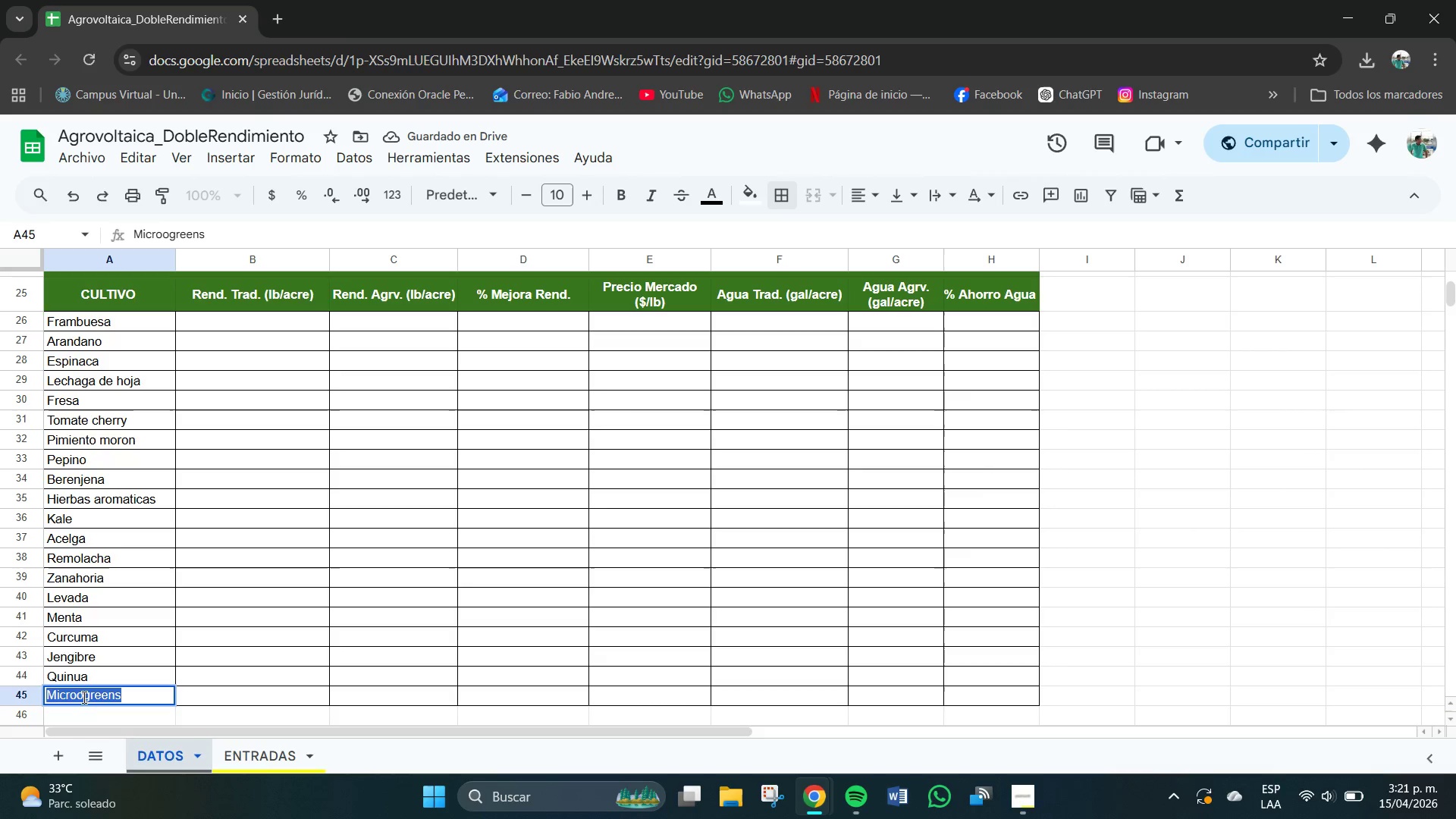 
triple_click([84, 698])
 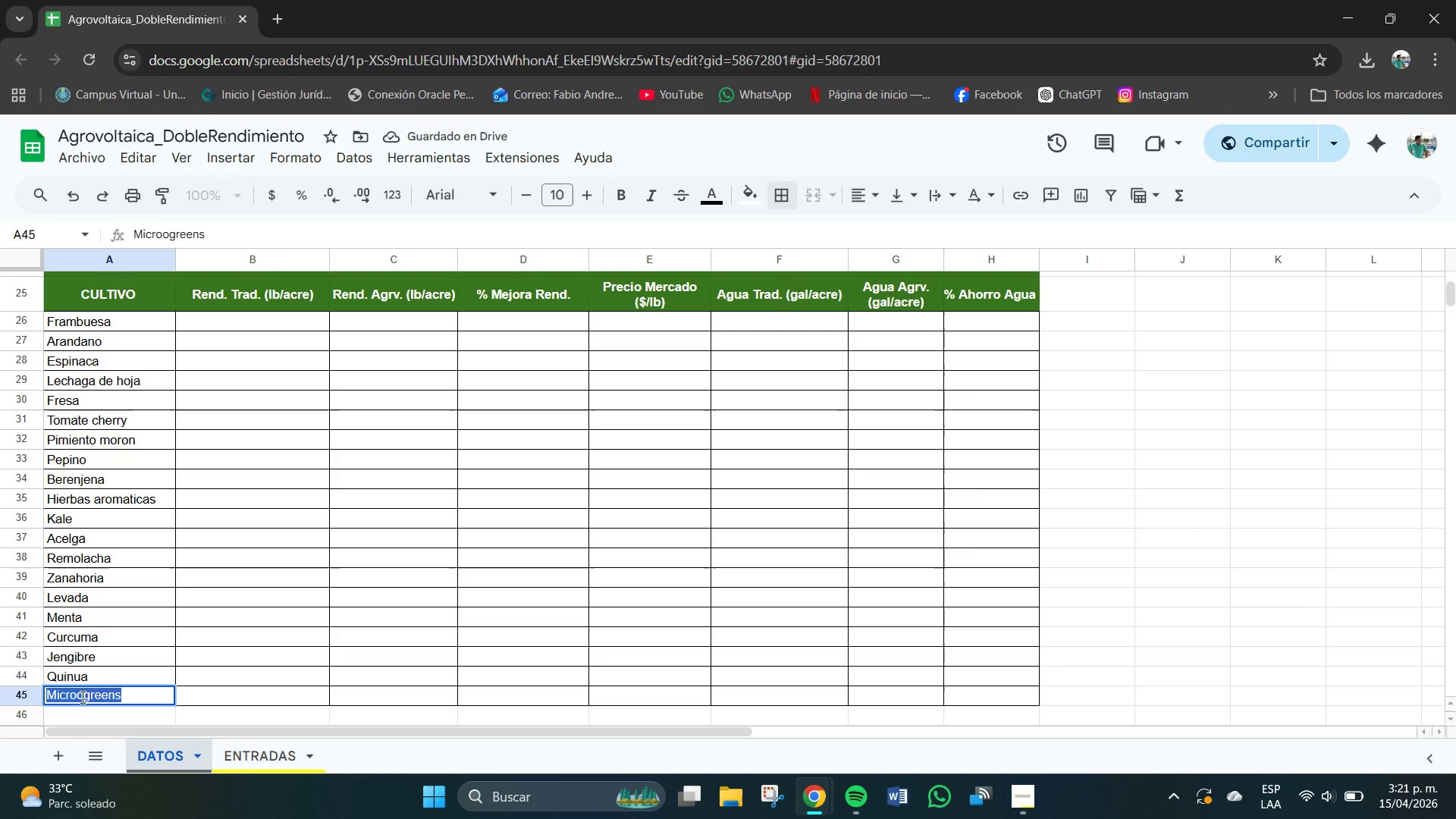 
triple_click([83, 698])
 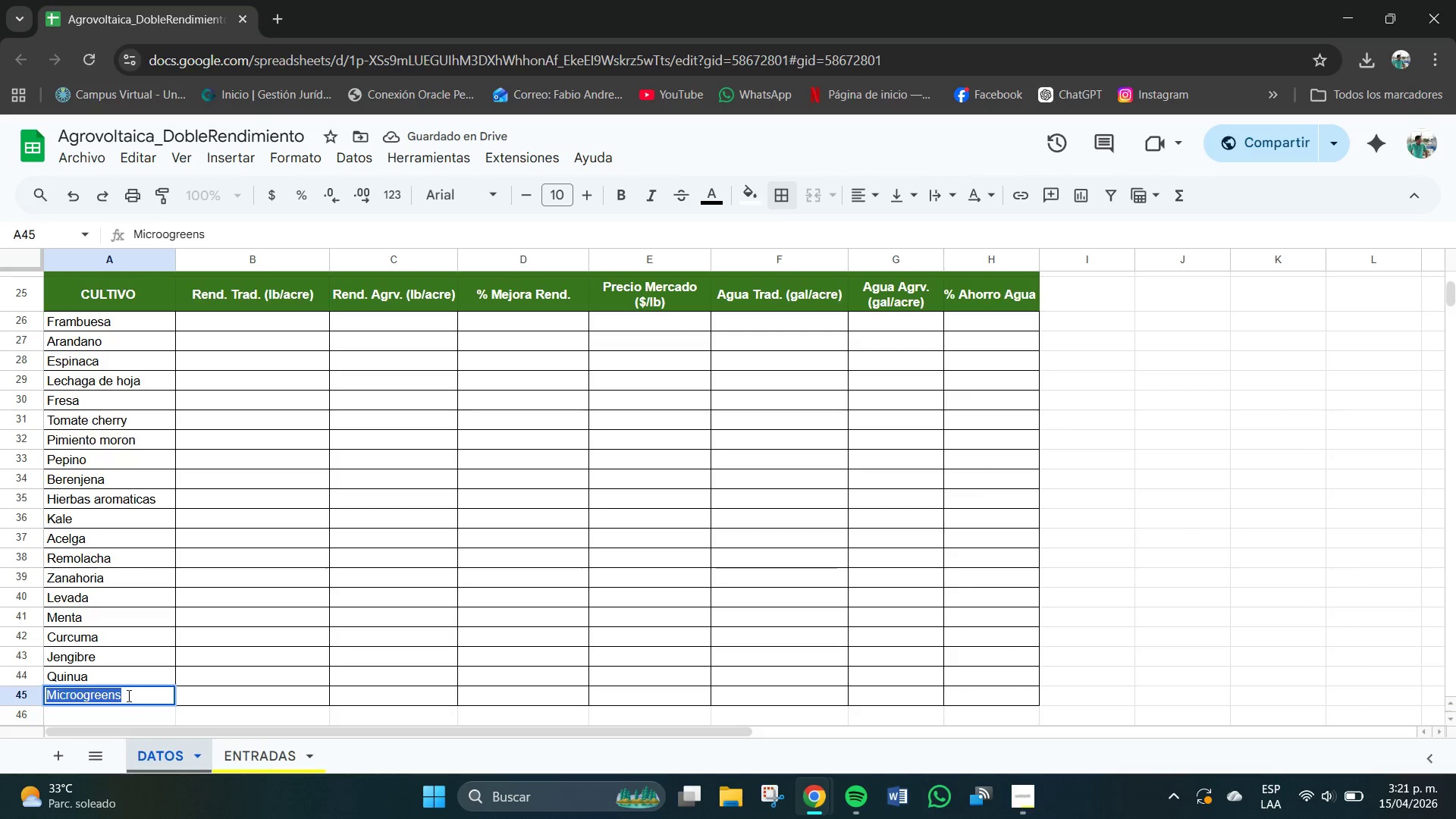 
triple_click([127, 695])
 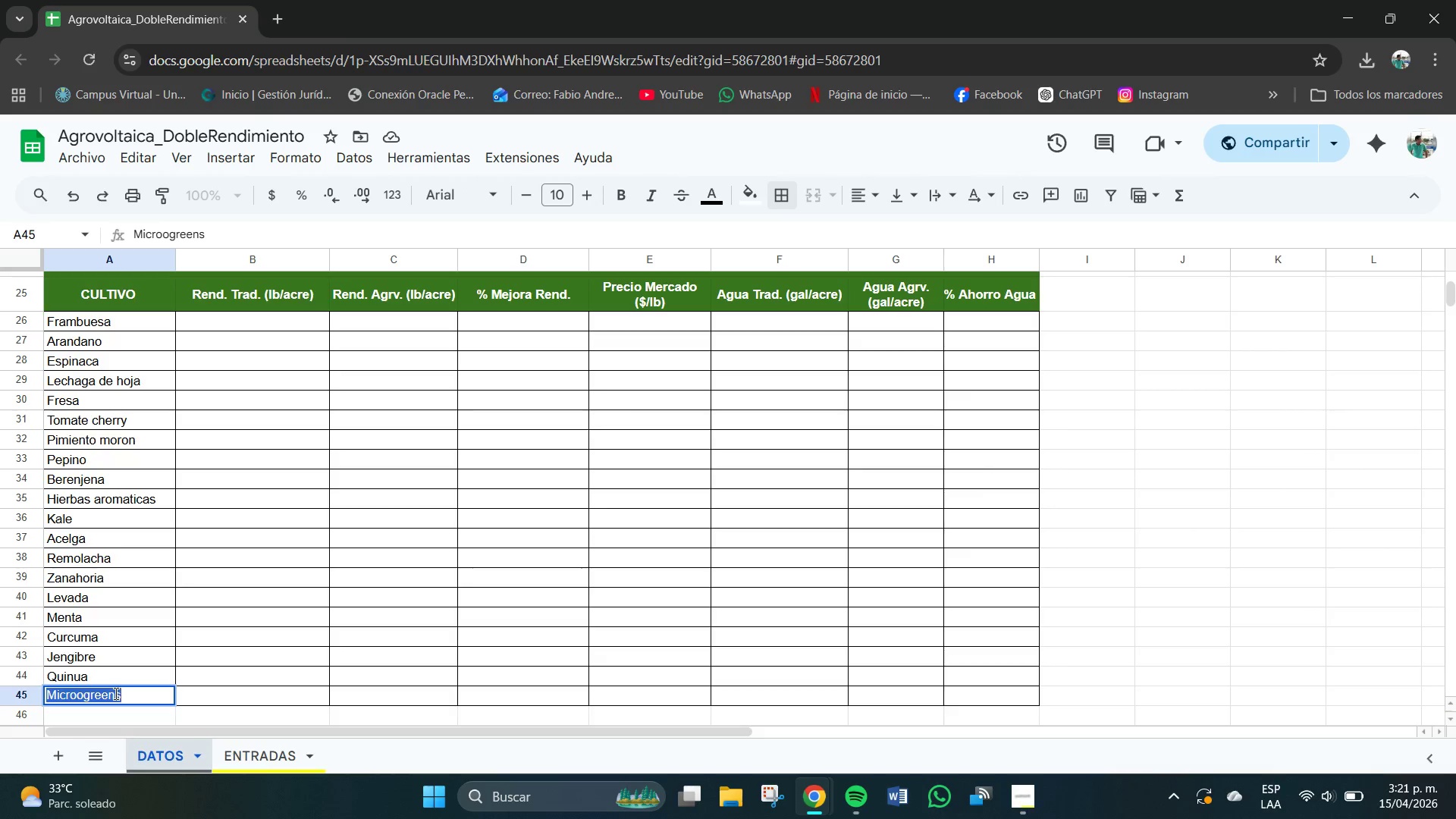 
triple_click([113, 696])
 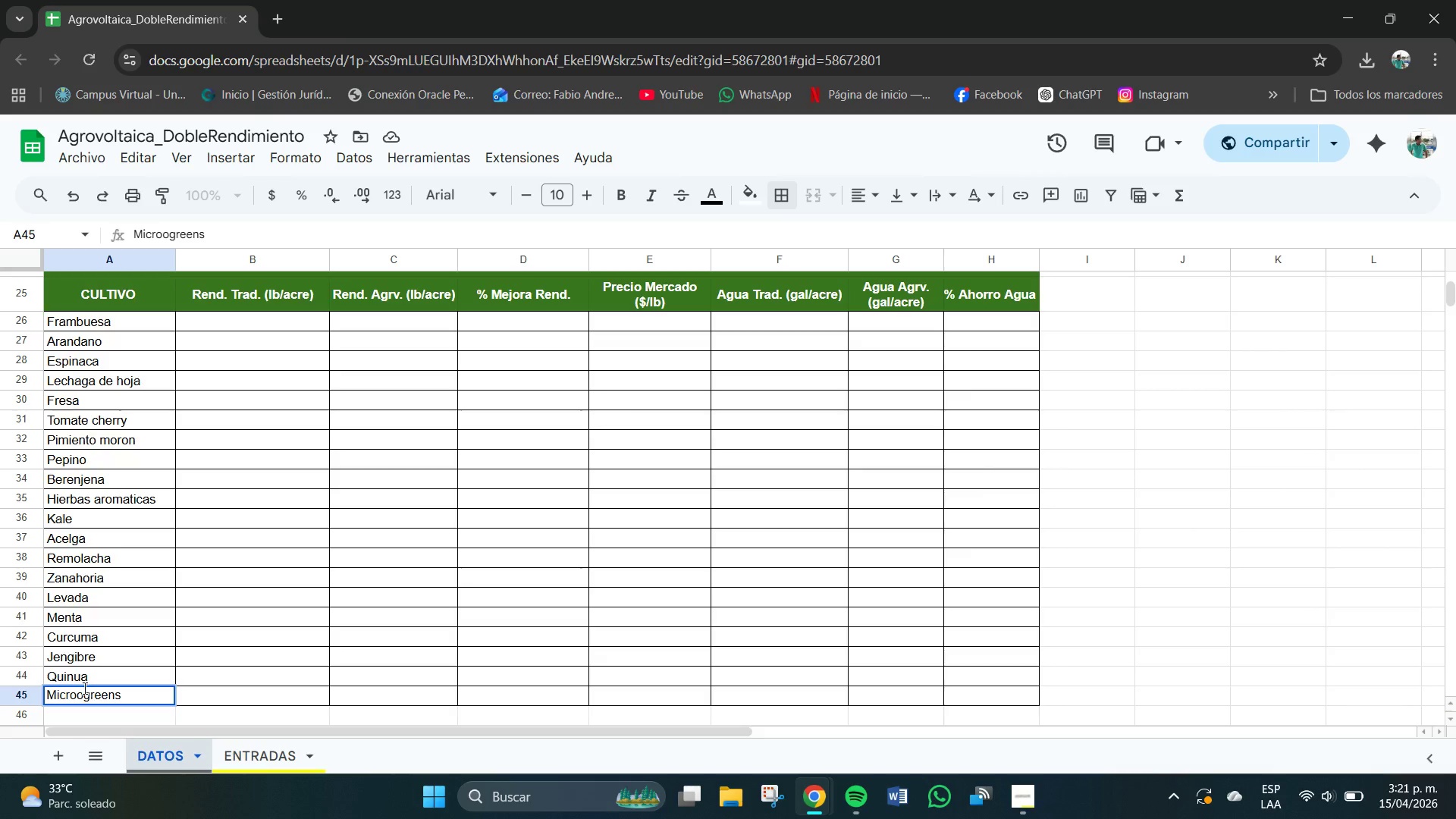 
left_click([79, 692])
 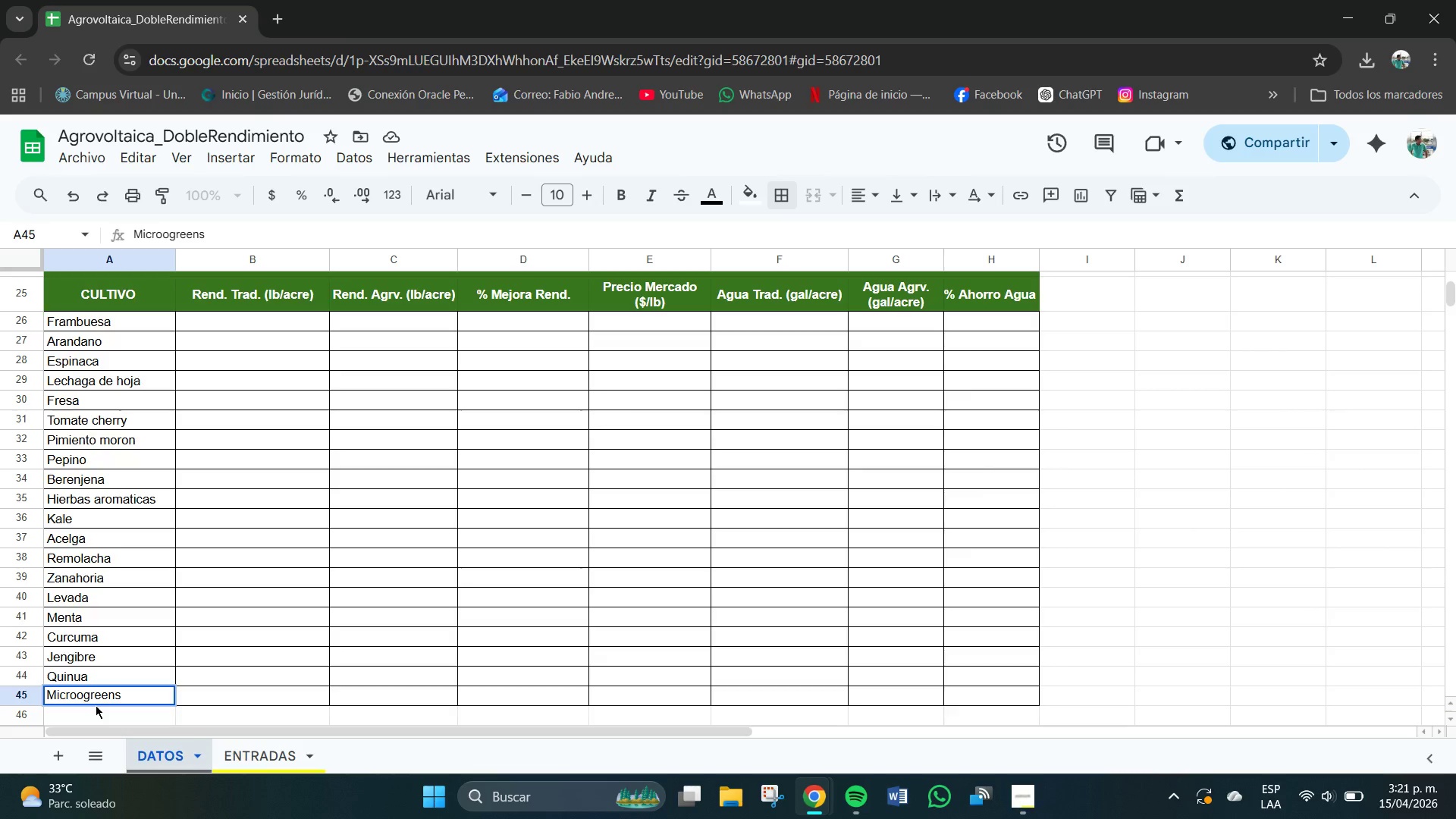 
key(Backspace)
 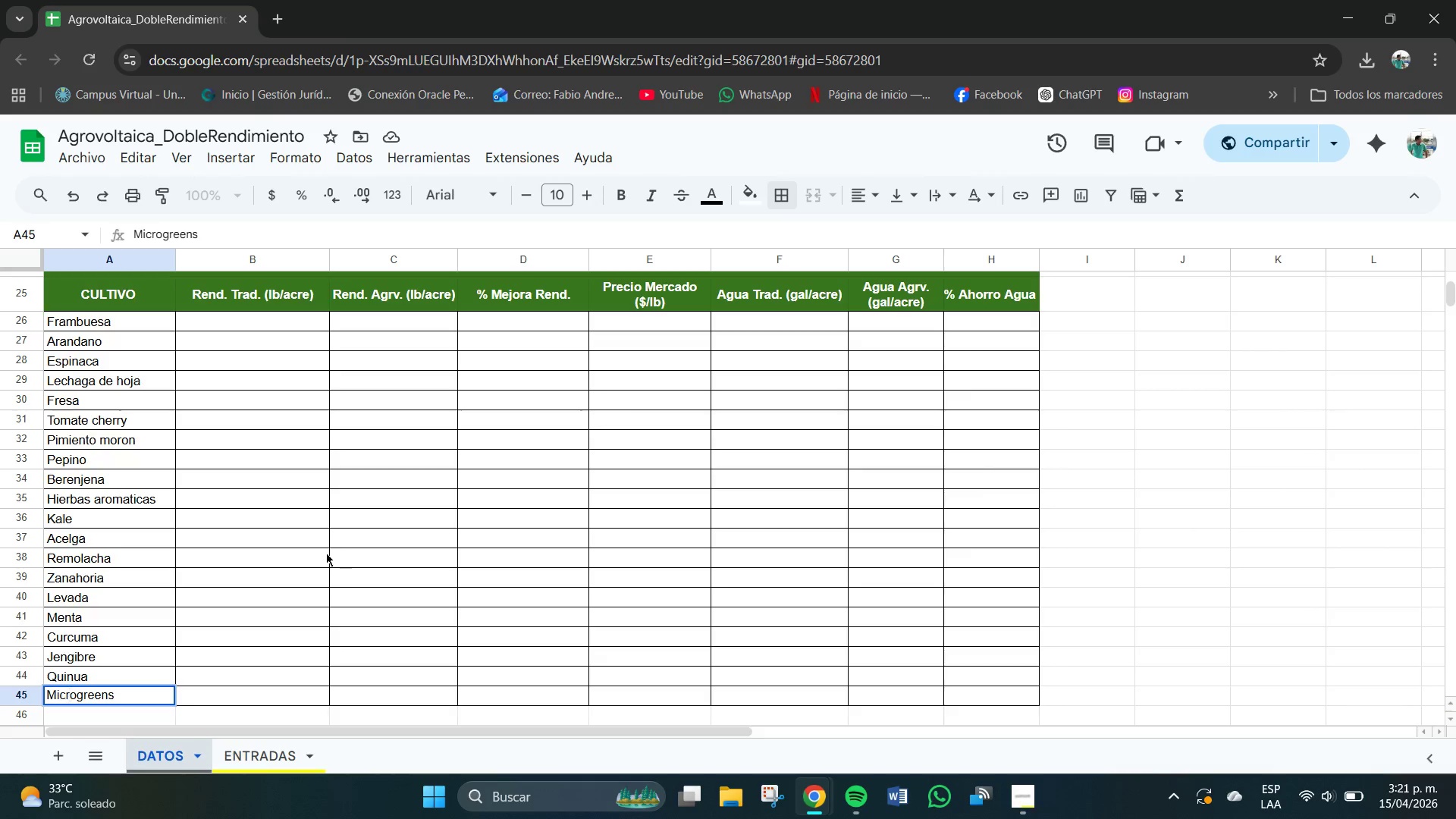 
left_click([237, 328])
 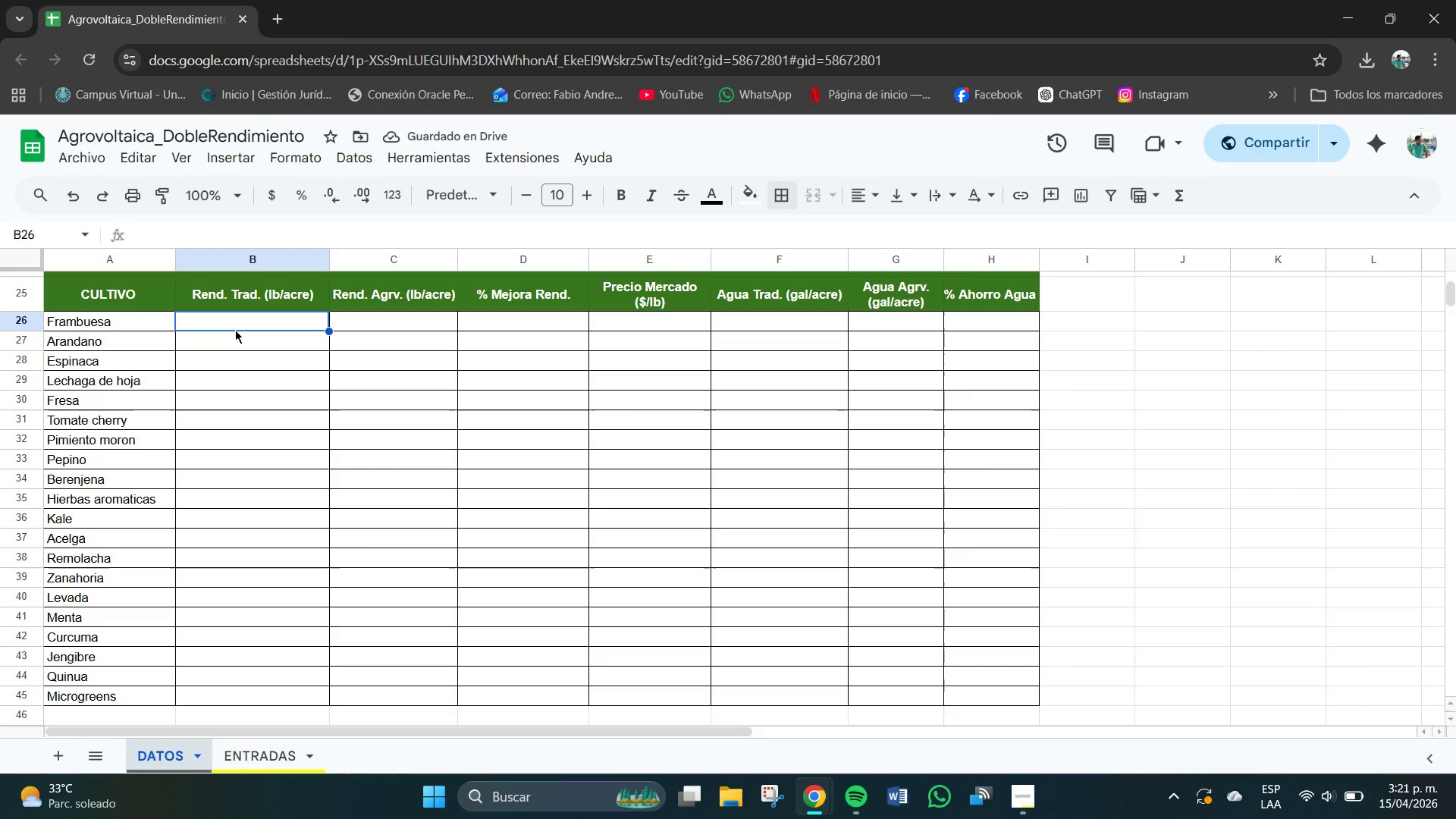 
scroll: coordinate [243, 340], scroll_direction: up, amount: 1.0
 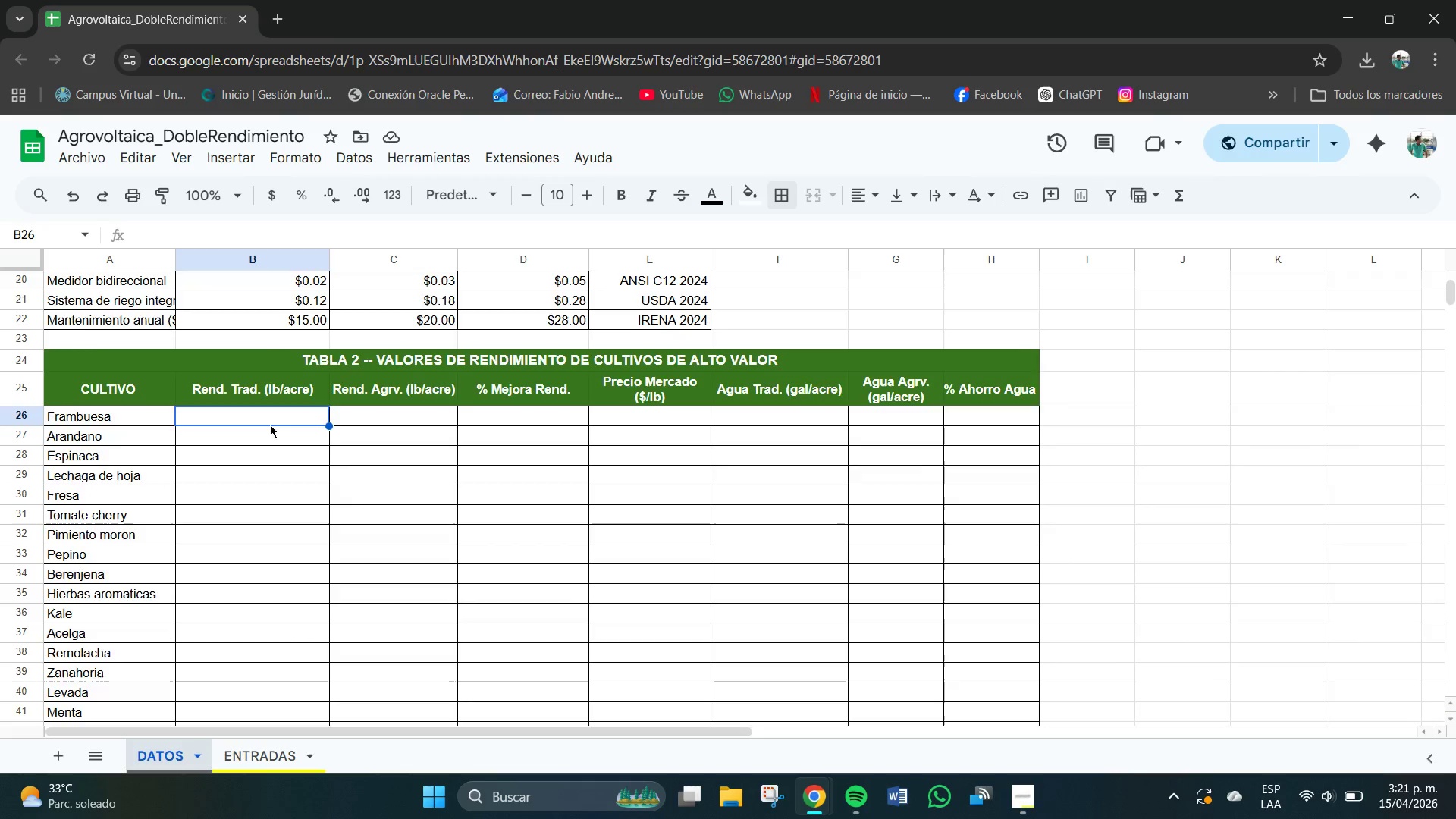 
scroll: coordinate [274, 420], scroll_direction: none, amount: 0.0
 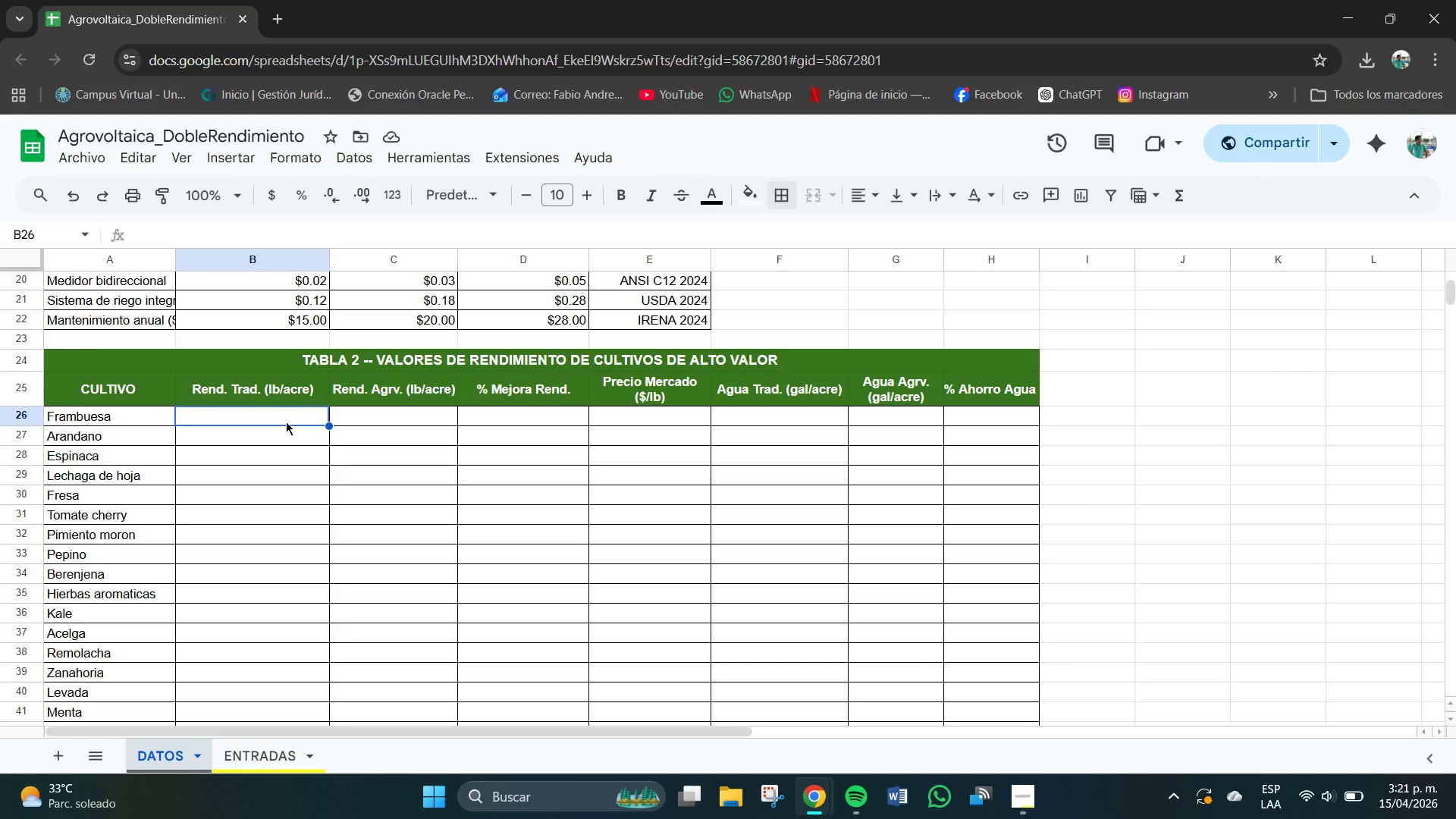 
scroll: coordinate [286, 422], scroll_direction: down, amount: 1.0
 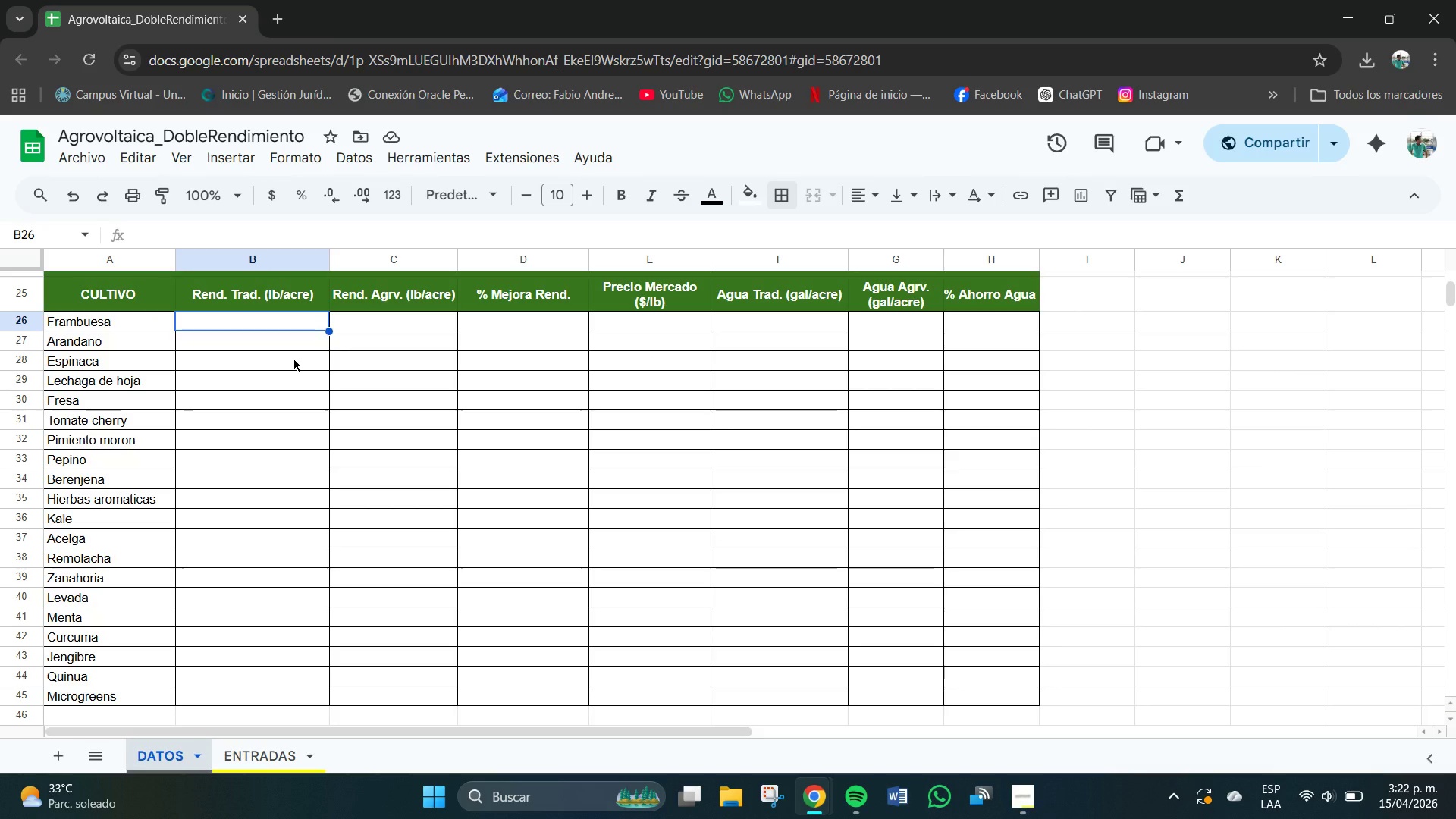 
wait(6.37)
 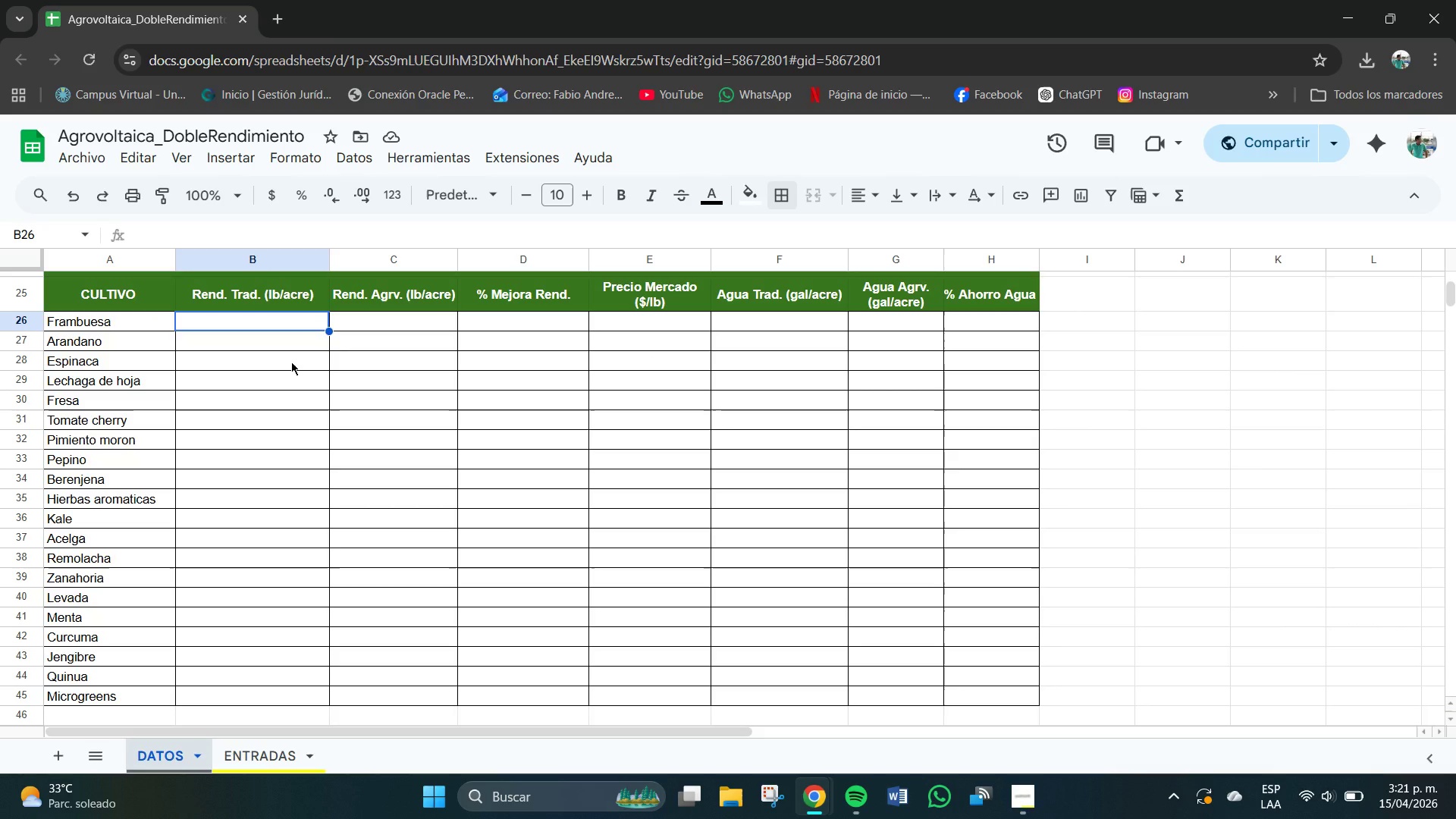 
left_click_drag(start_coordinate=[303, 317], to_coordinate=[314, 639])
 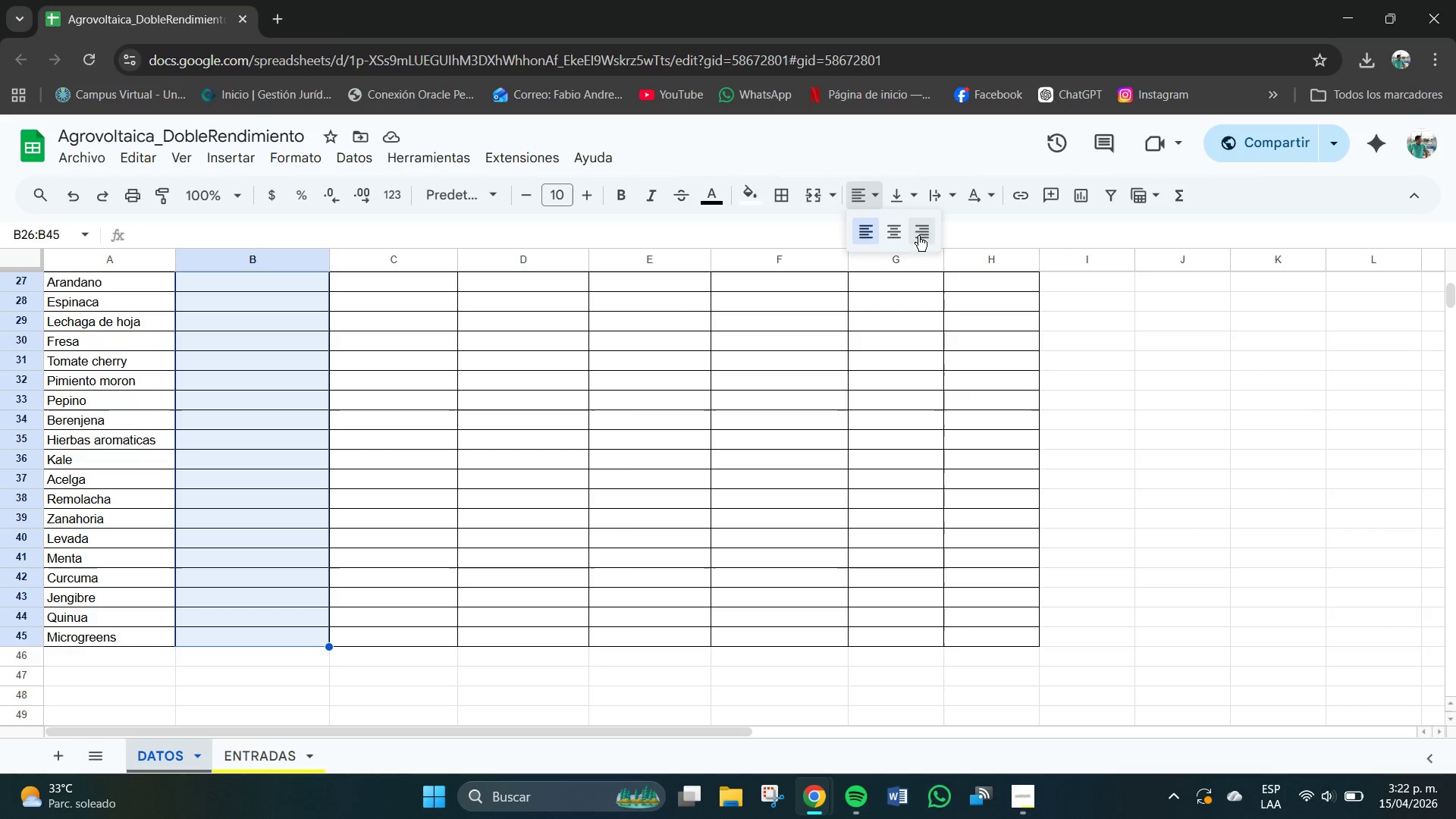 
left_click([921, 240])
 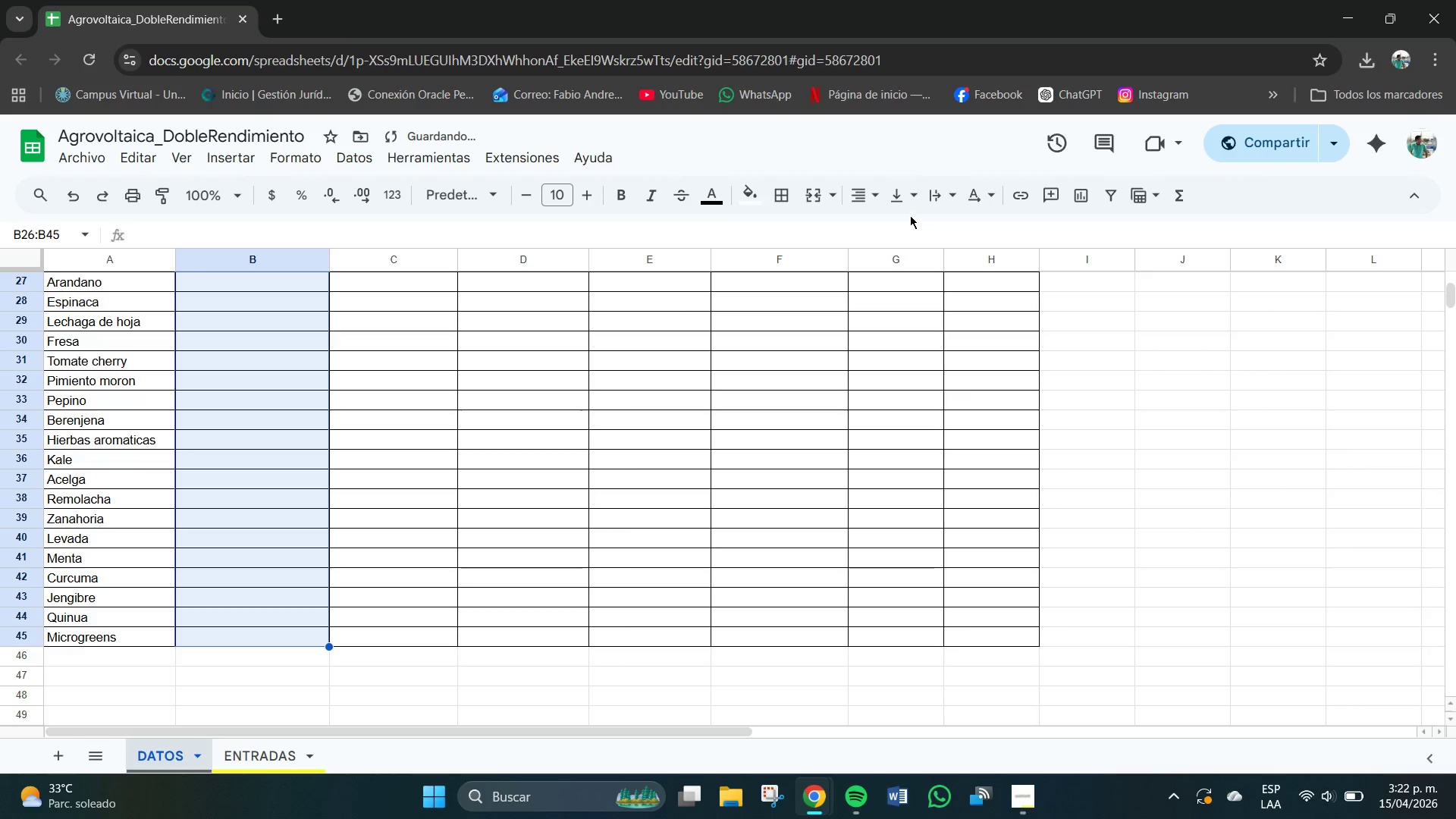 
left_click([899, 205])
 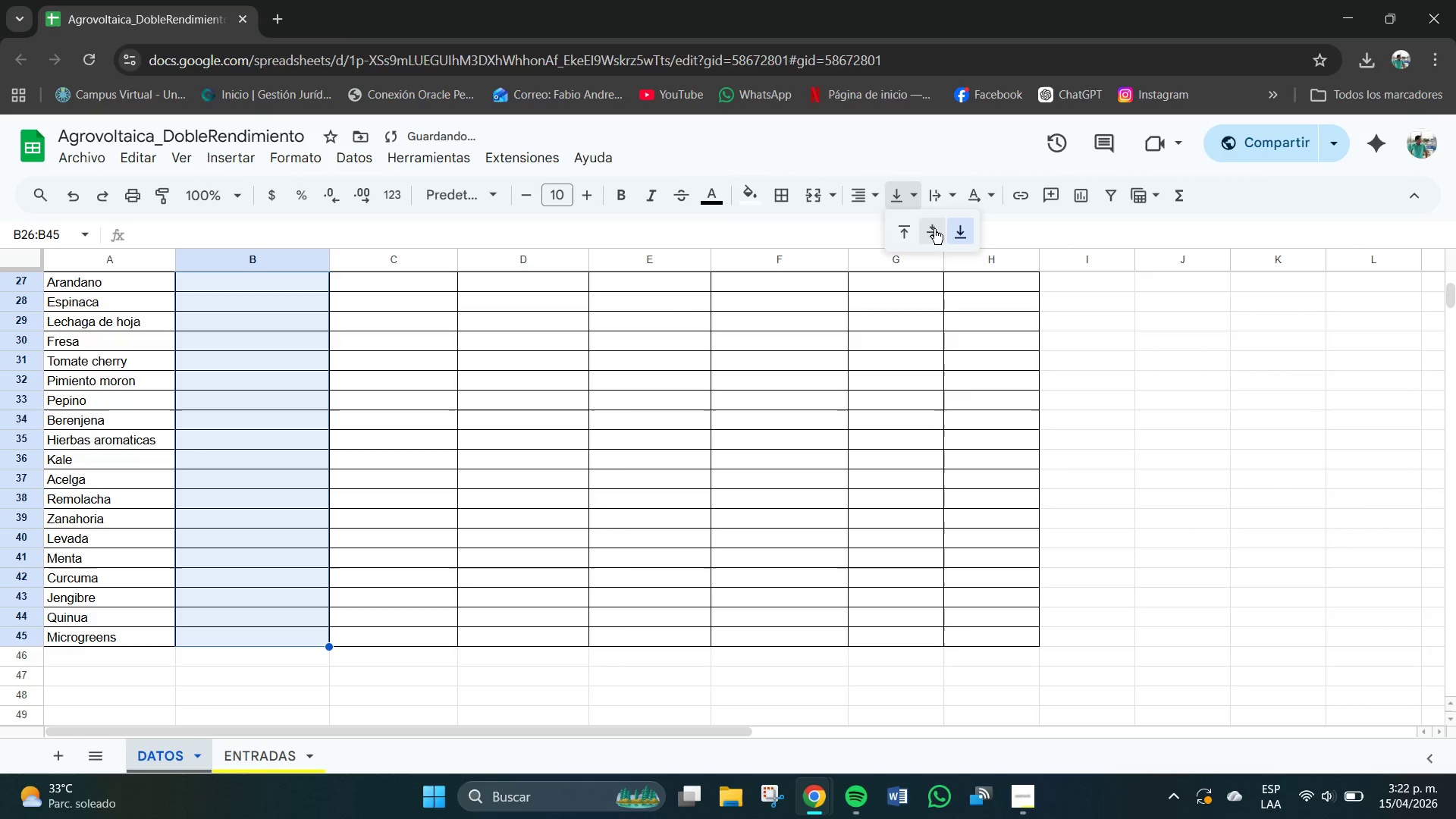 
left_click([935, 229])
 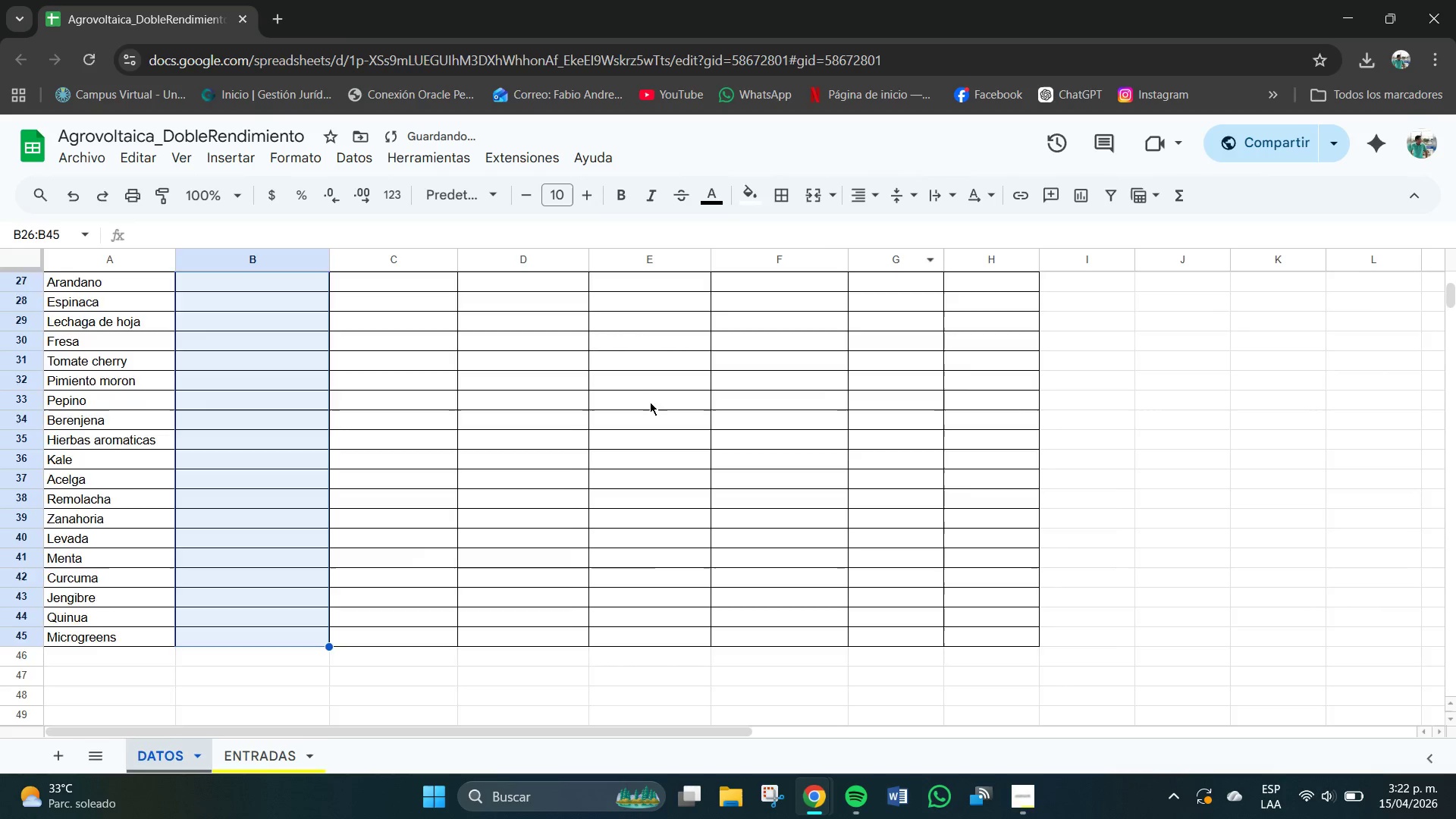 
scroll: coordinate [275, 416], scroll_direction: up, amount: 1.0
 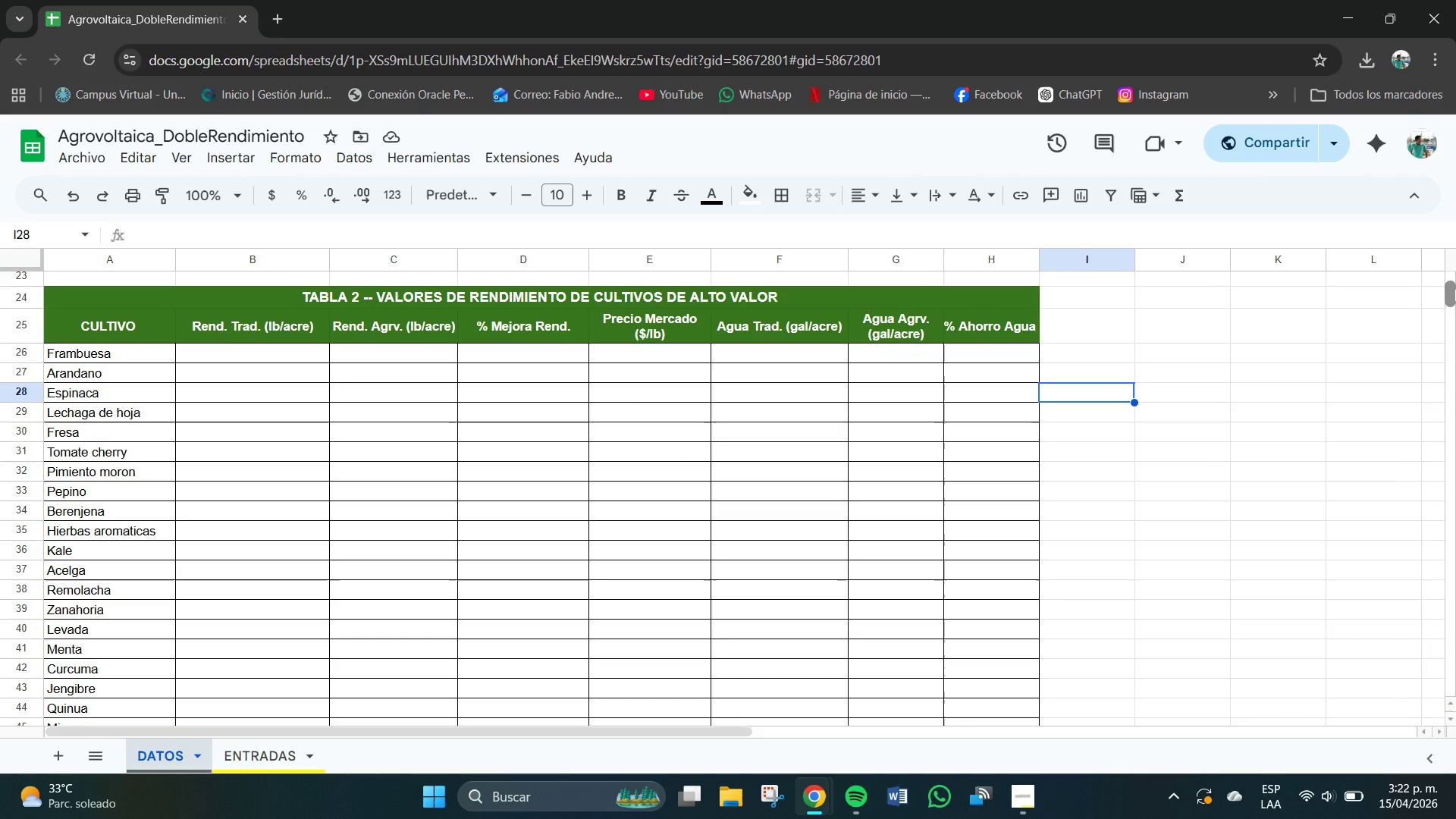 
wait(5.73)
 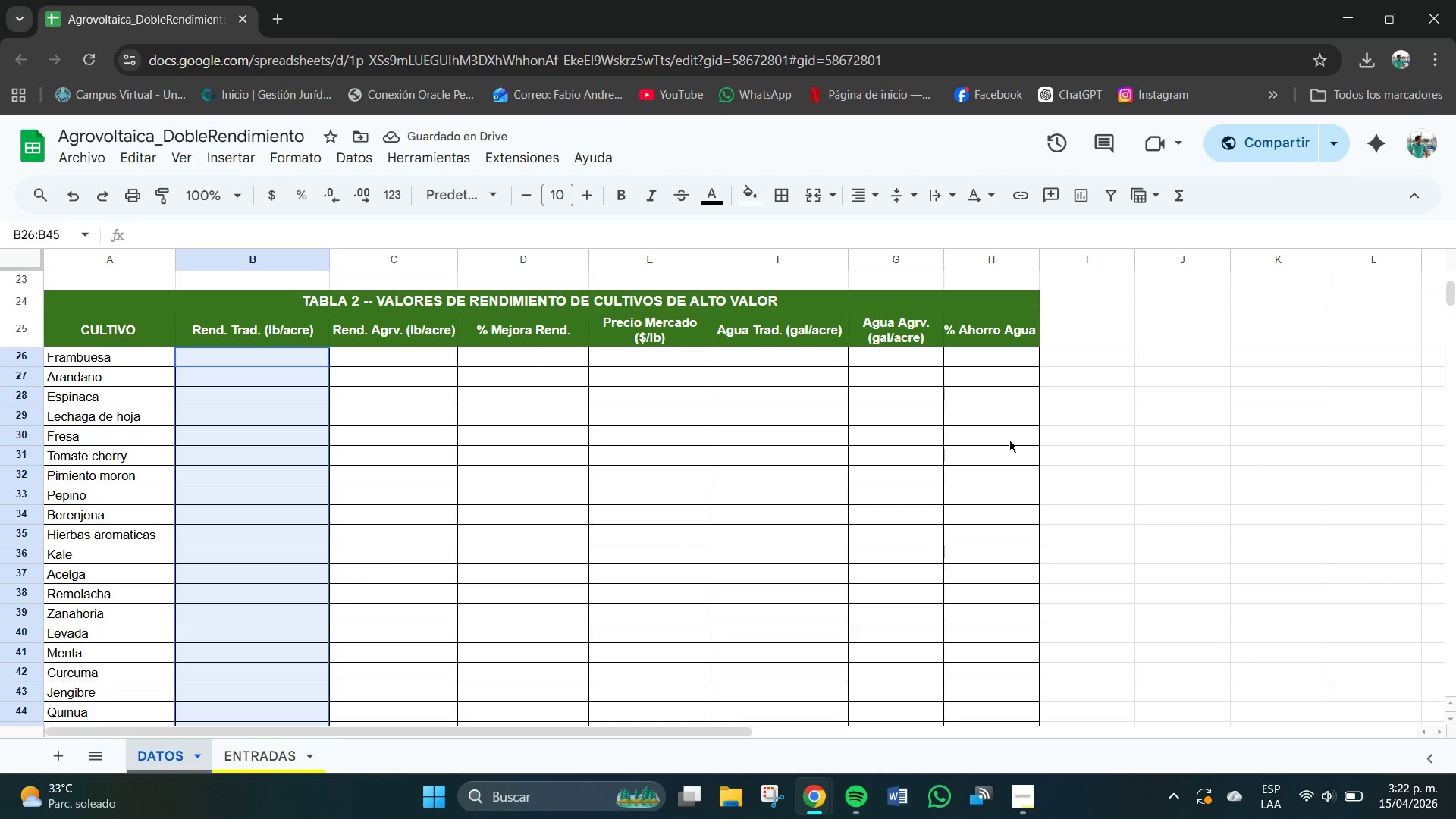 
double_click([283, 356])
 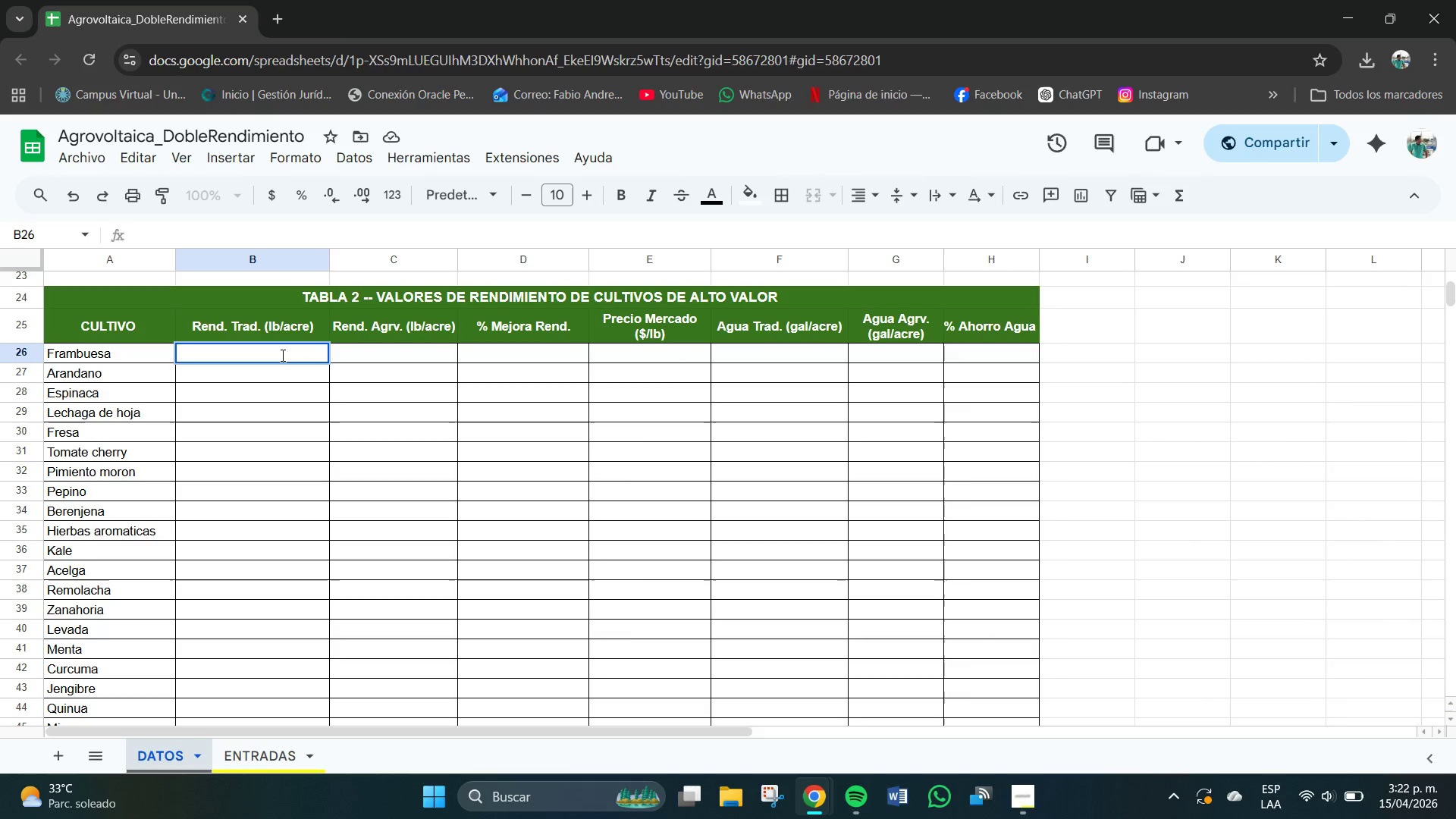 
key(Numpad8)
 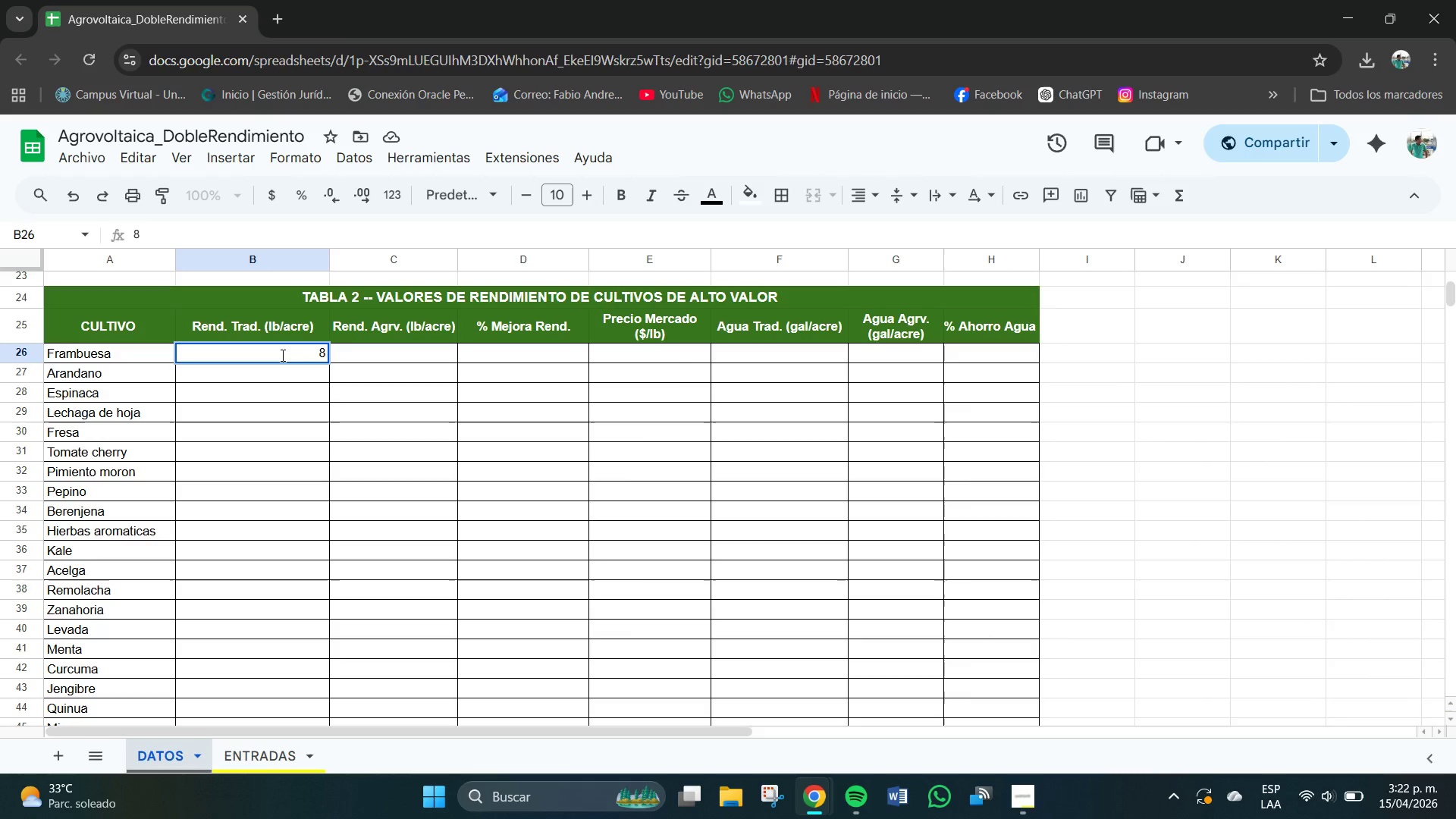 
key(NumpadDecimal)
 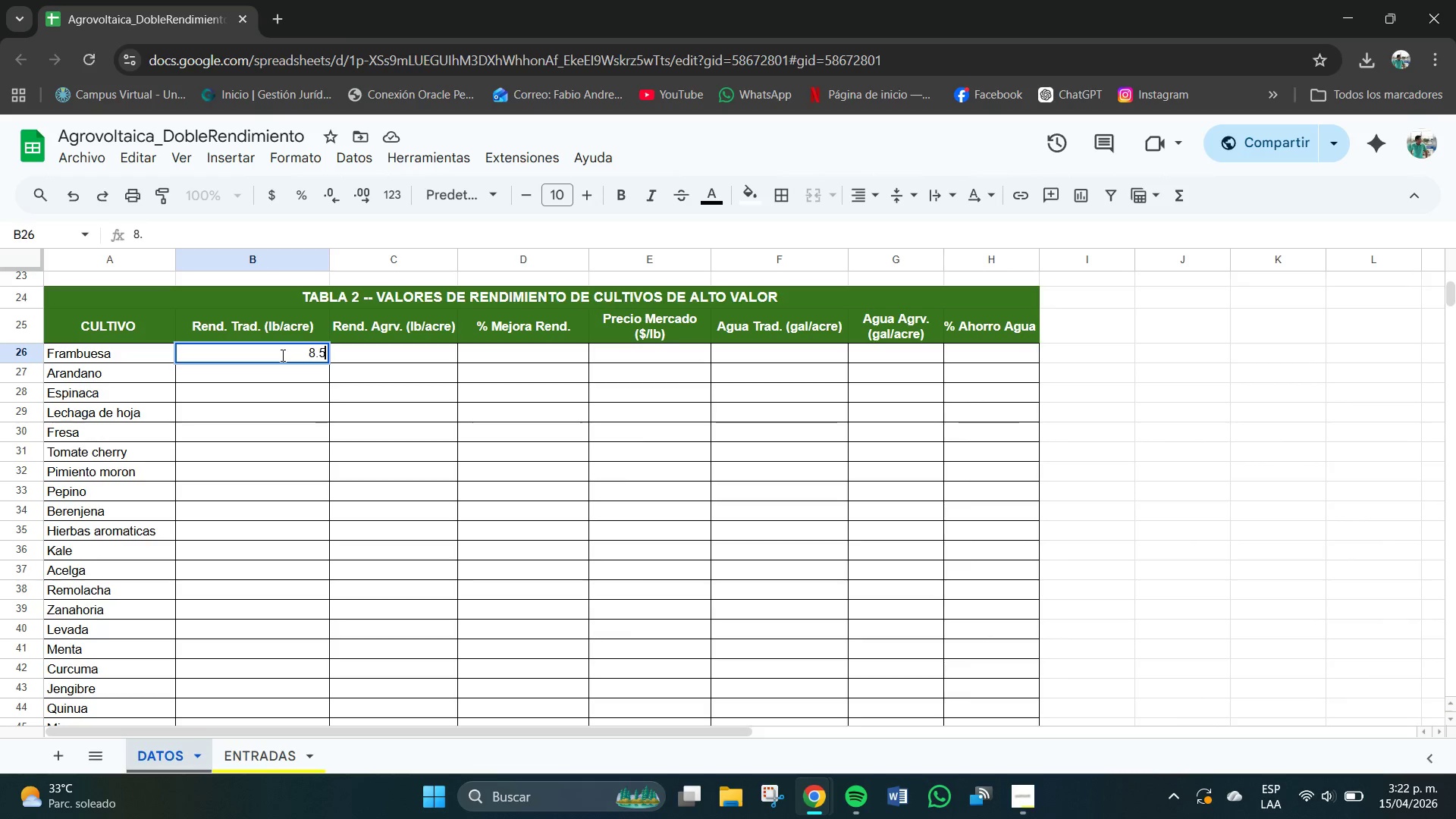 
key(Numpad5)
 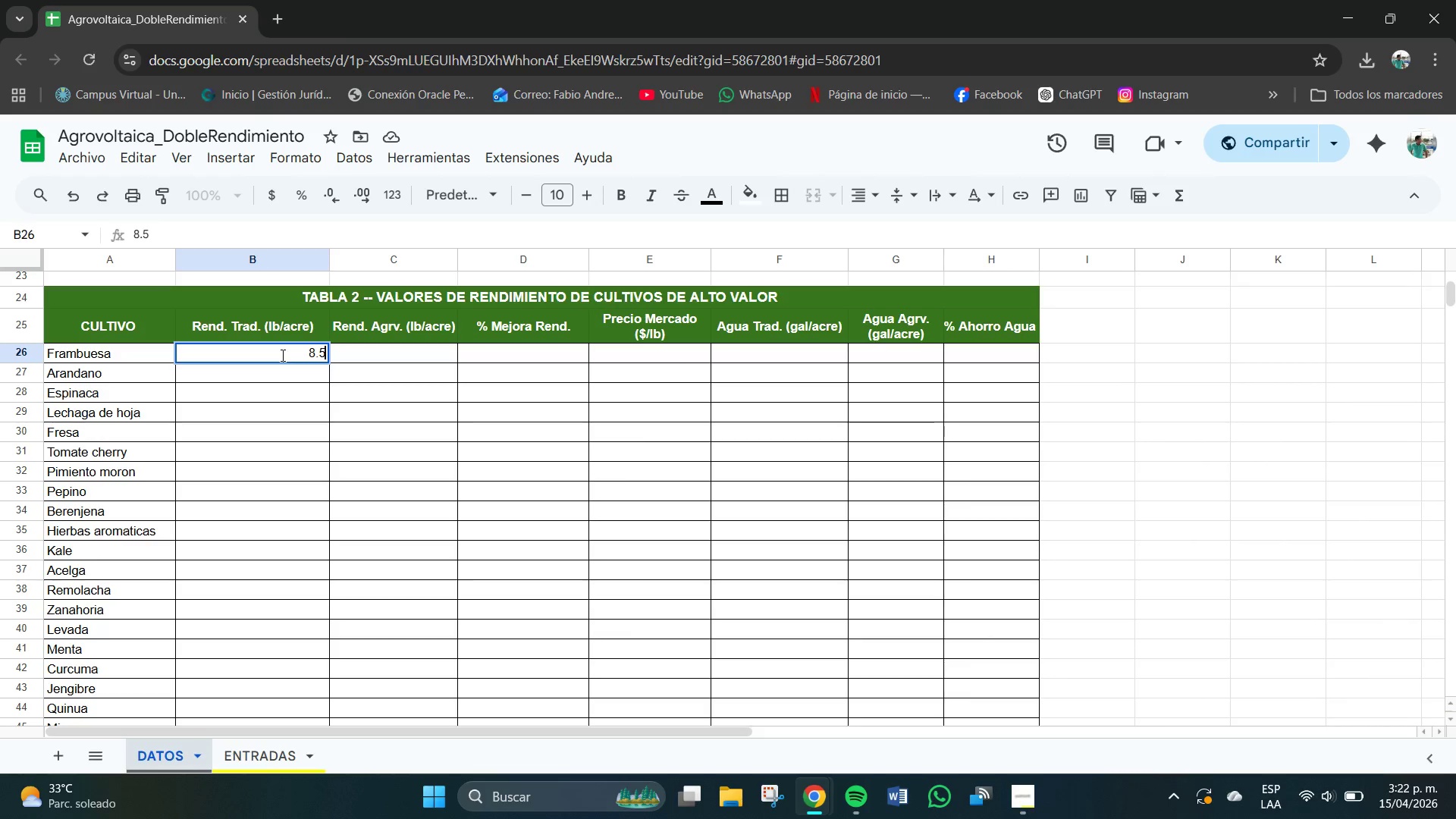 
key(Numpad0)
 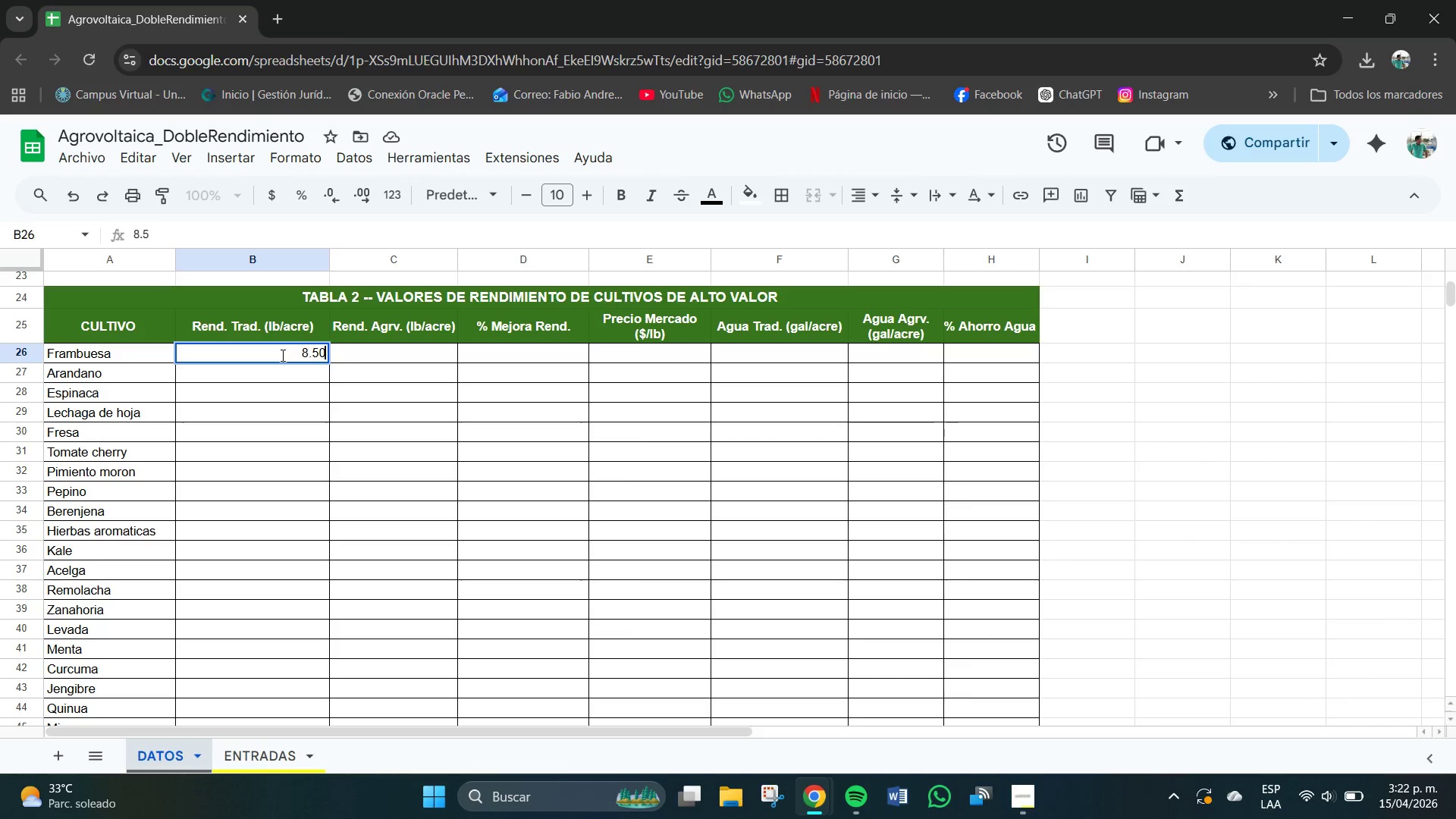 
key(Numpad0)
 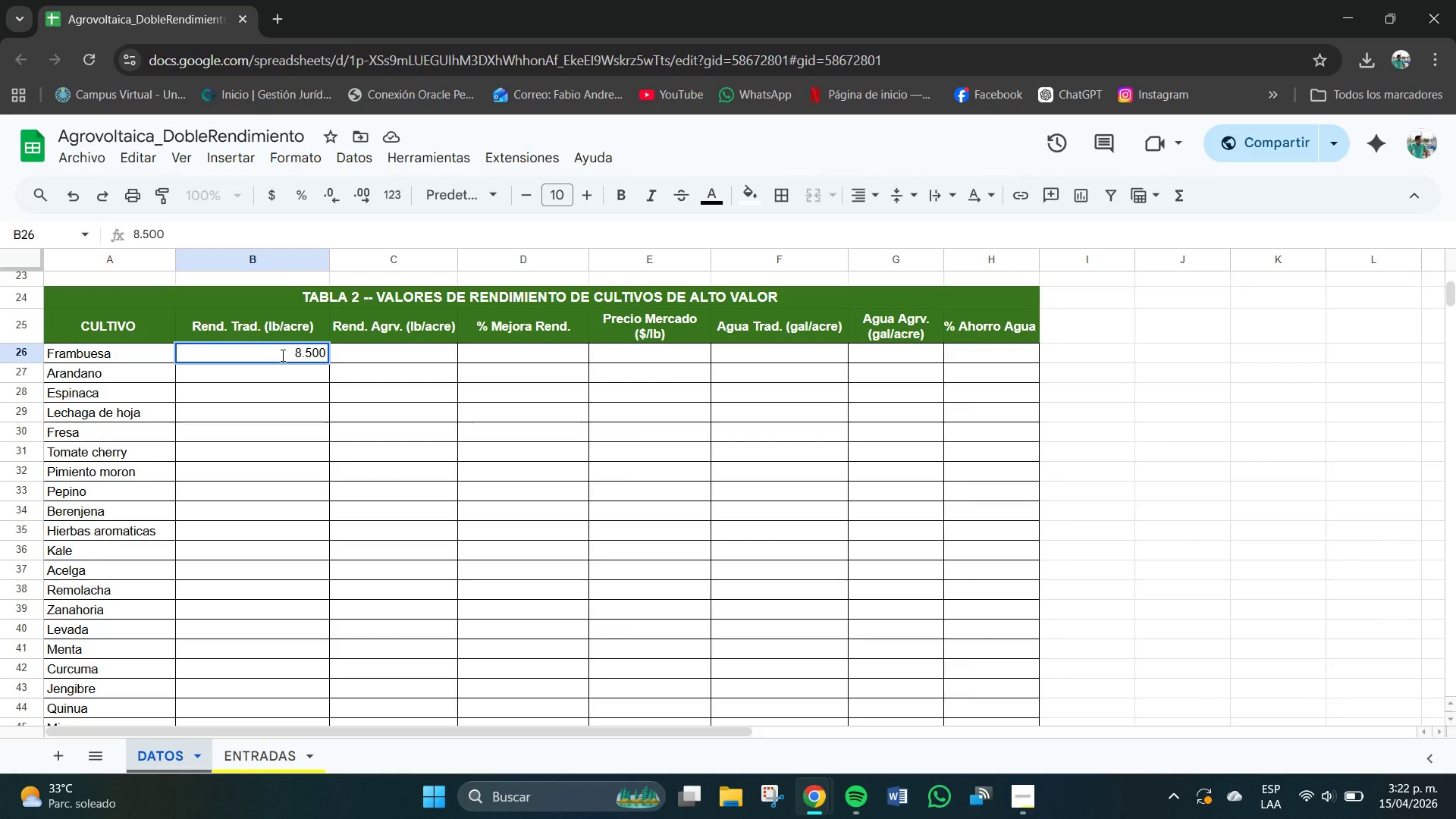 
key(NumpadEnter)
 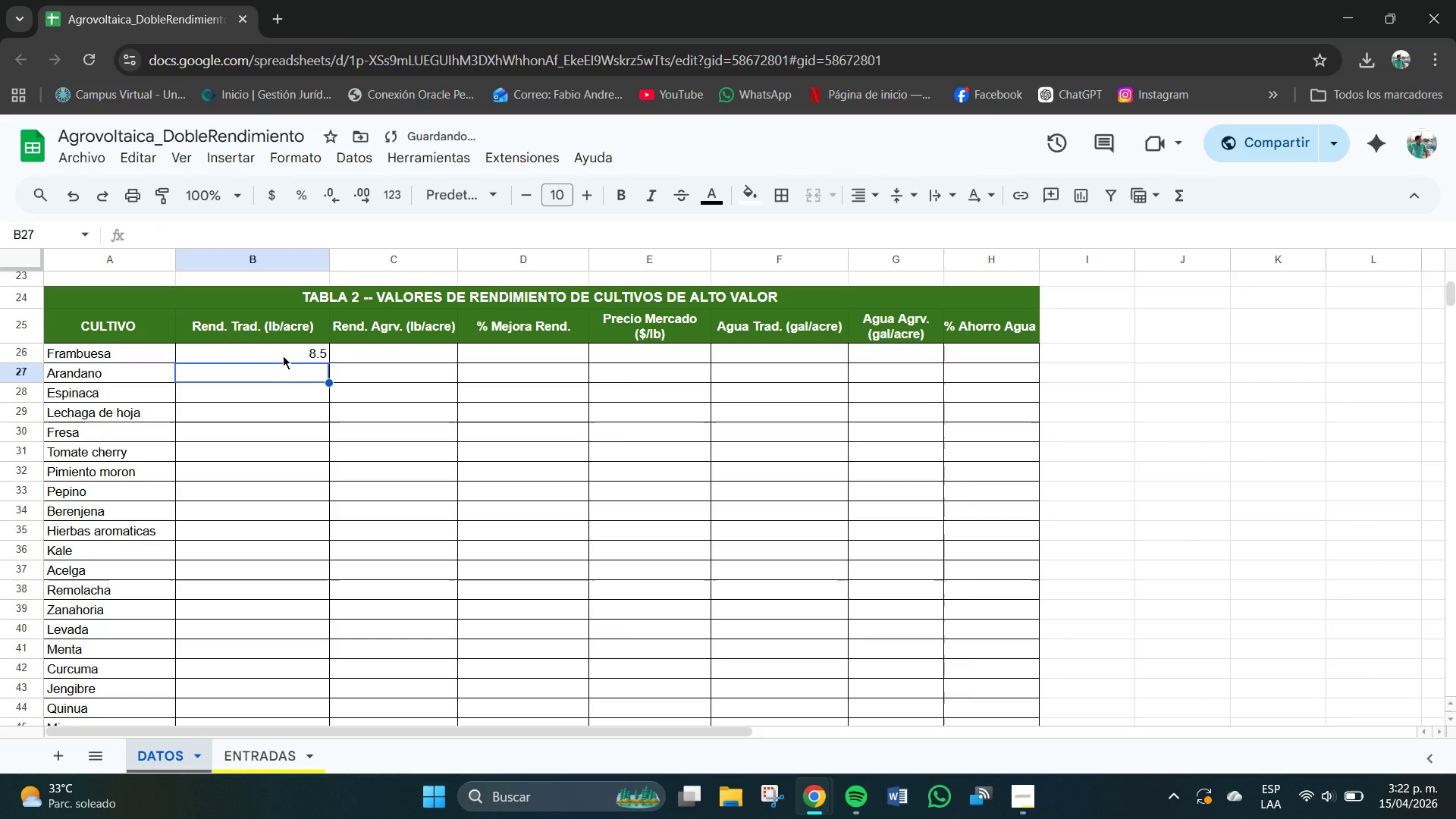 
left_click([283, 356])
 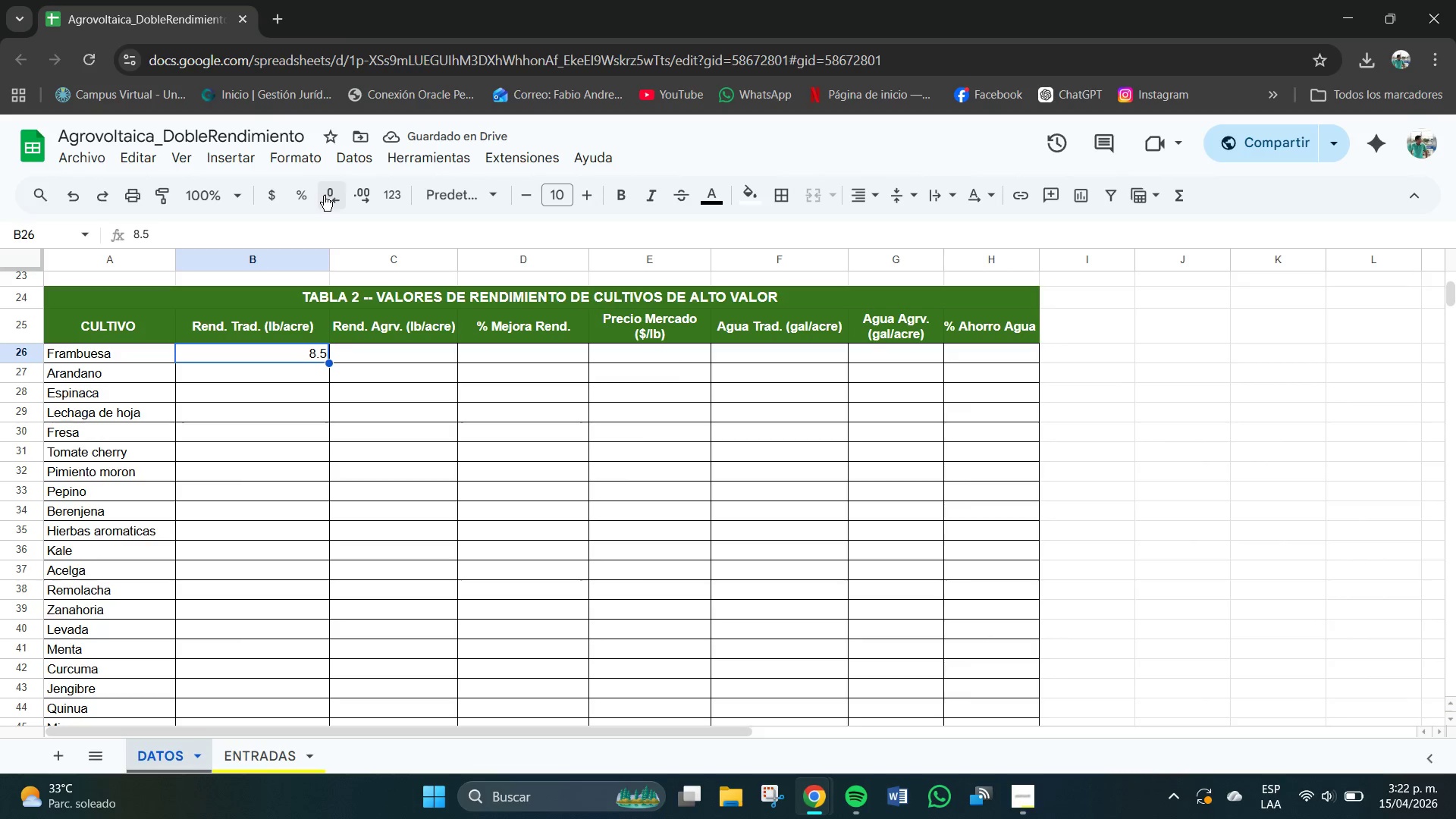 
left_click([331, 193])
 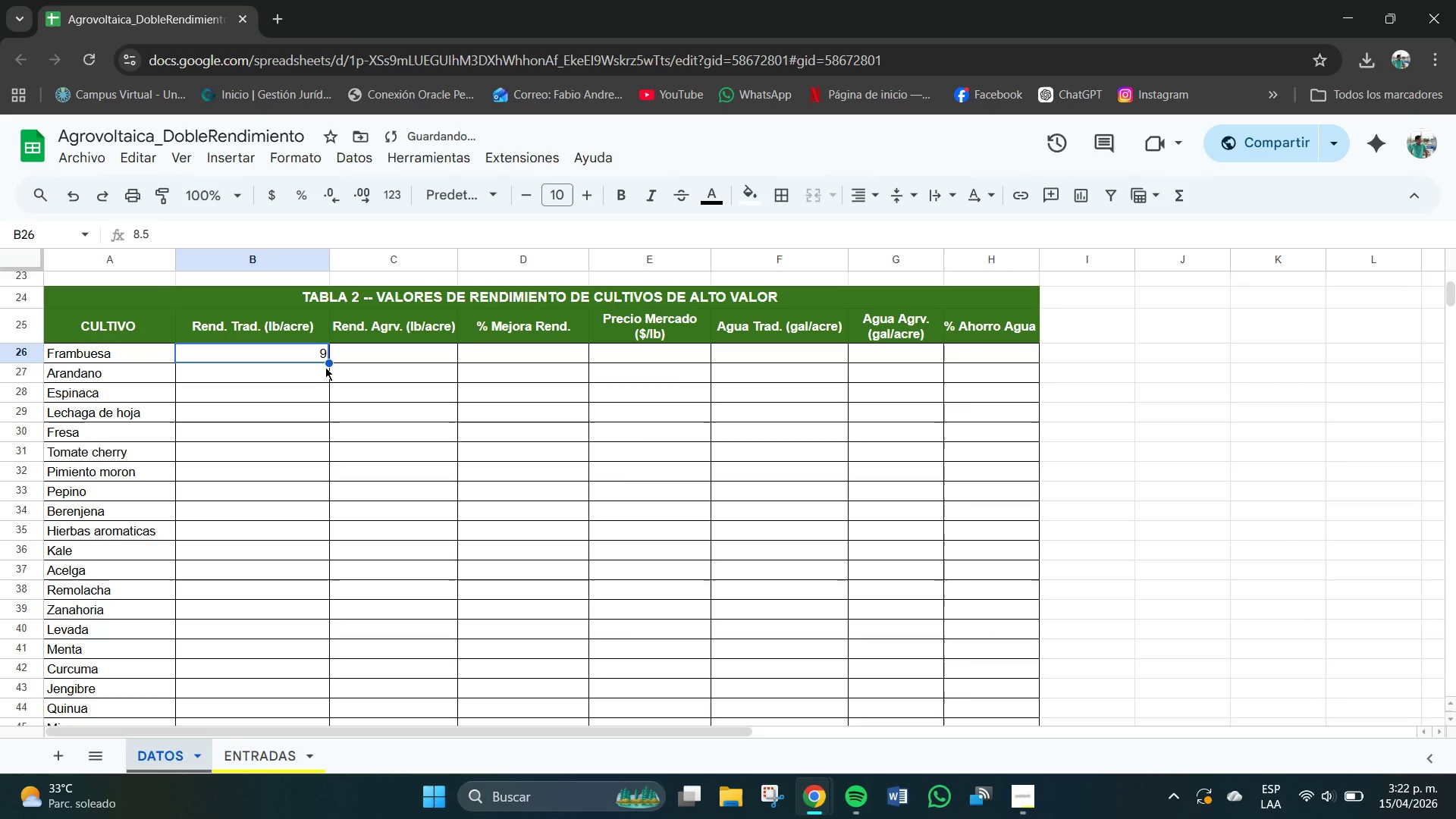 
key(Backspace)
 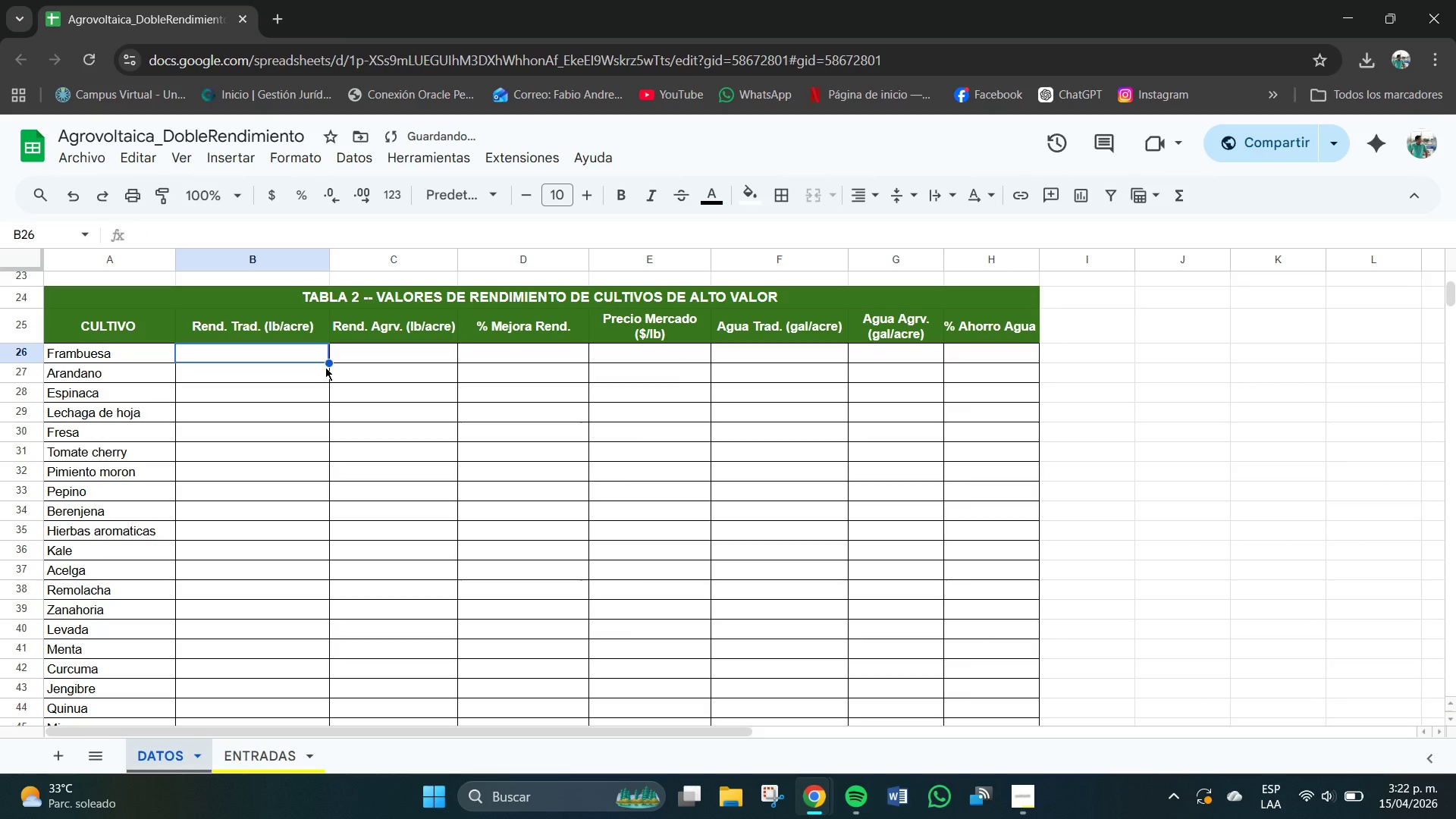 
key(Numpad8)
 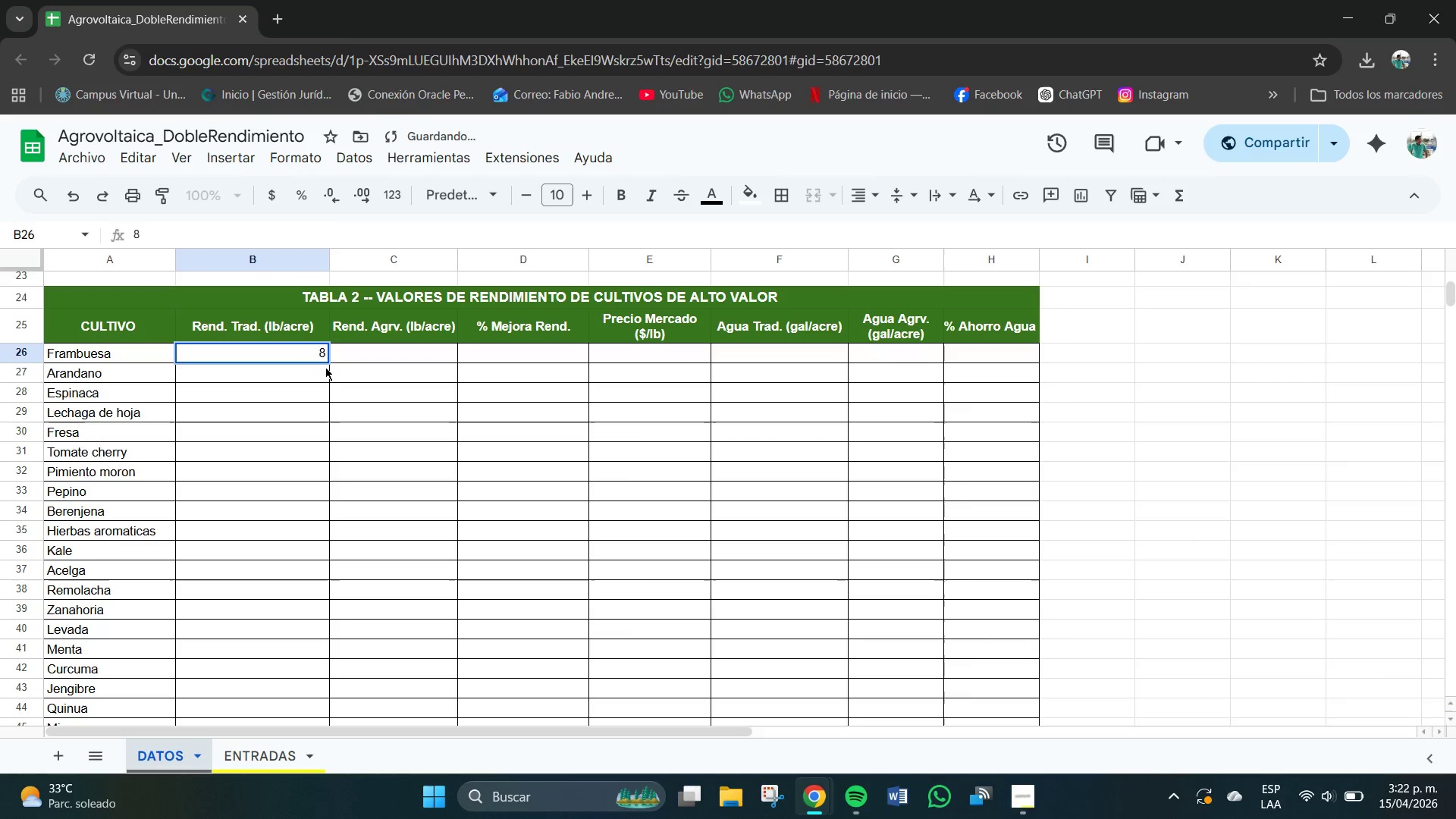 
key(Numpad5)
 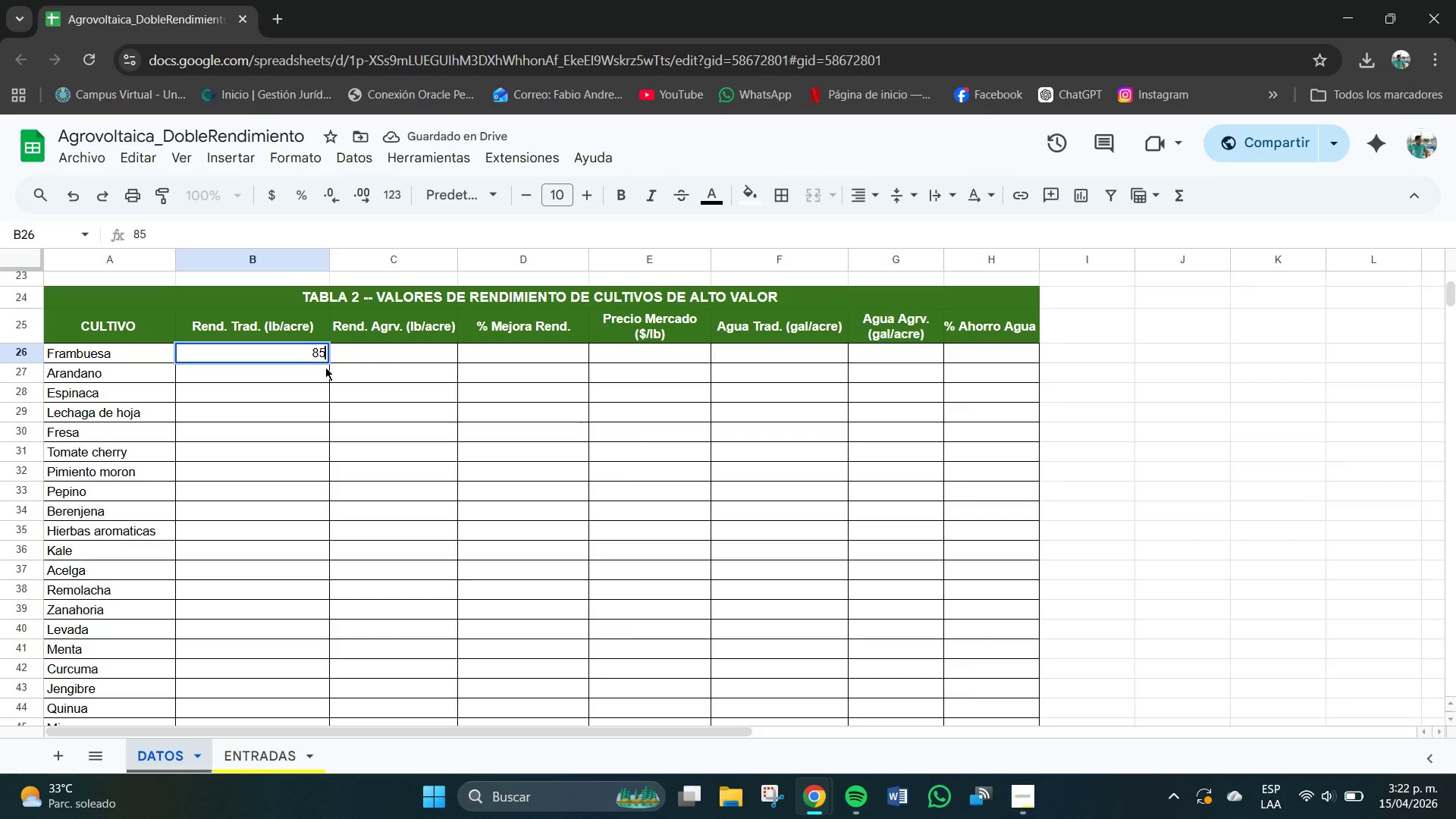 
key(Numpad0)
 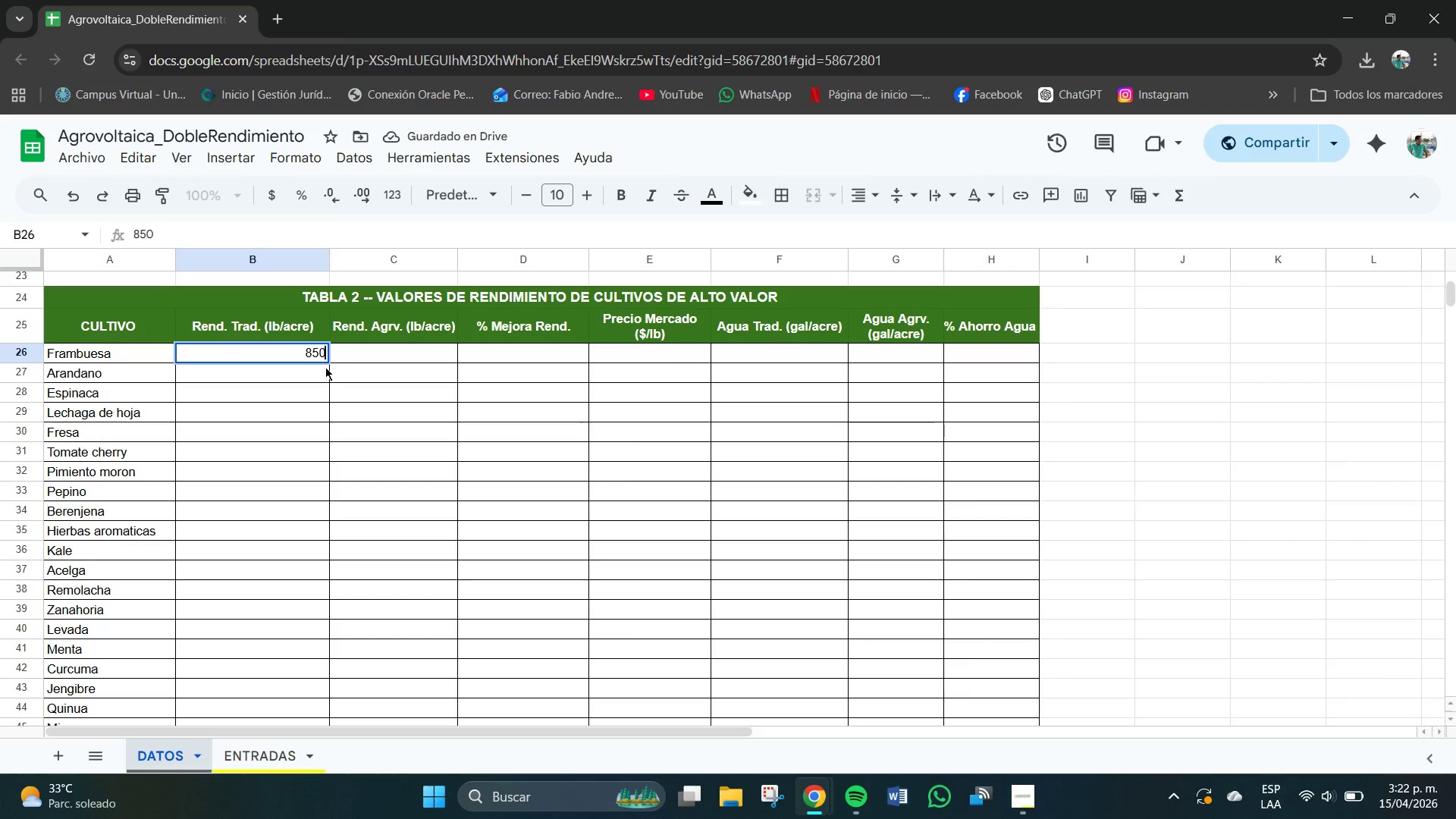 
key(Numpad0)
 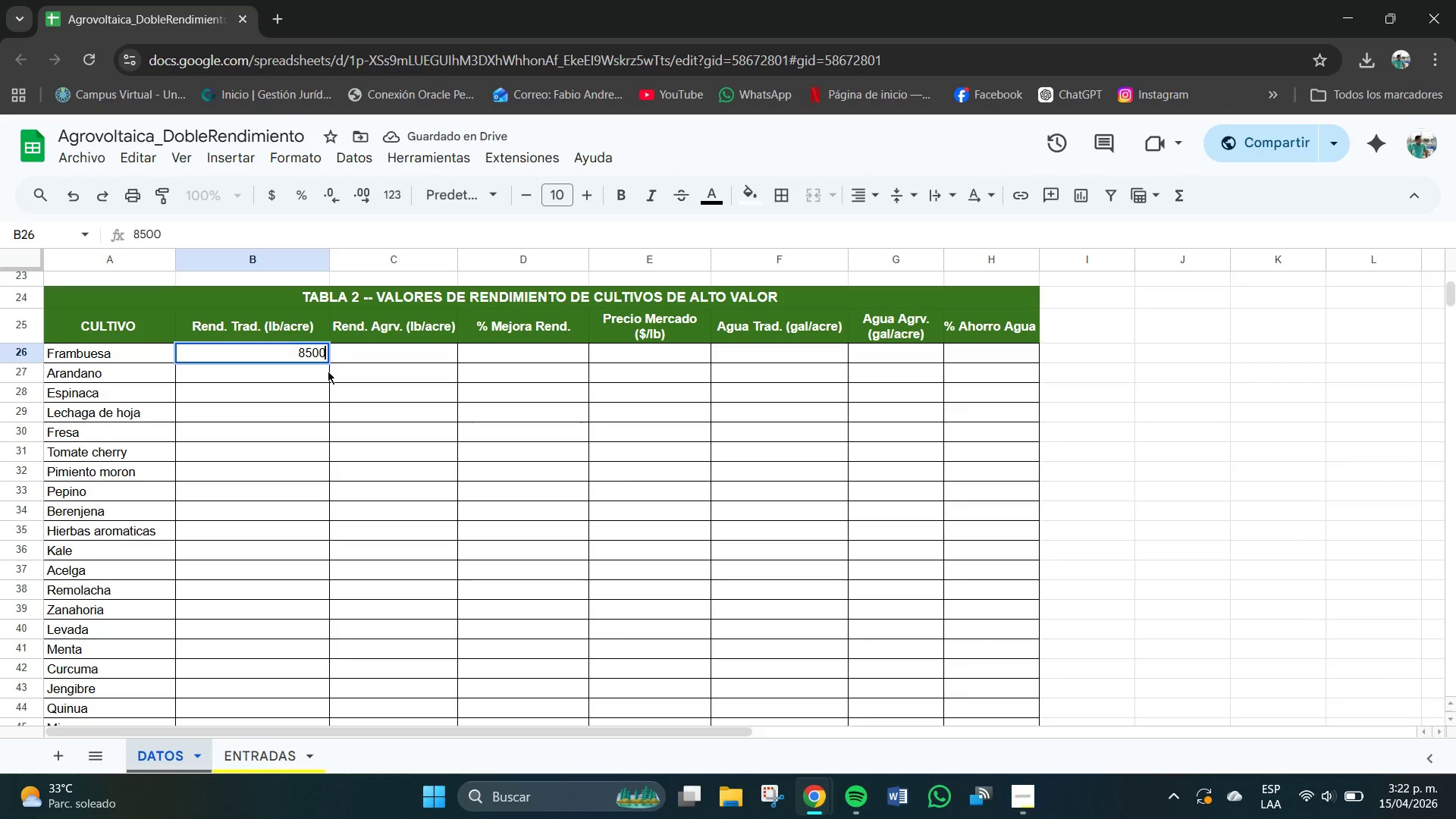 
left_click([315, 374])
 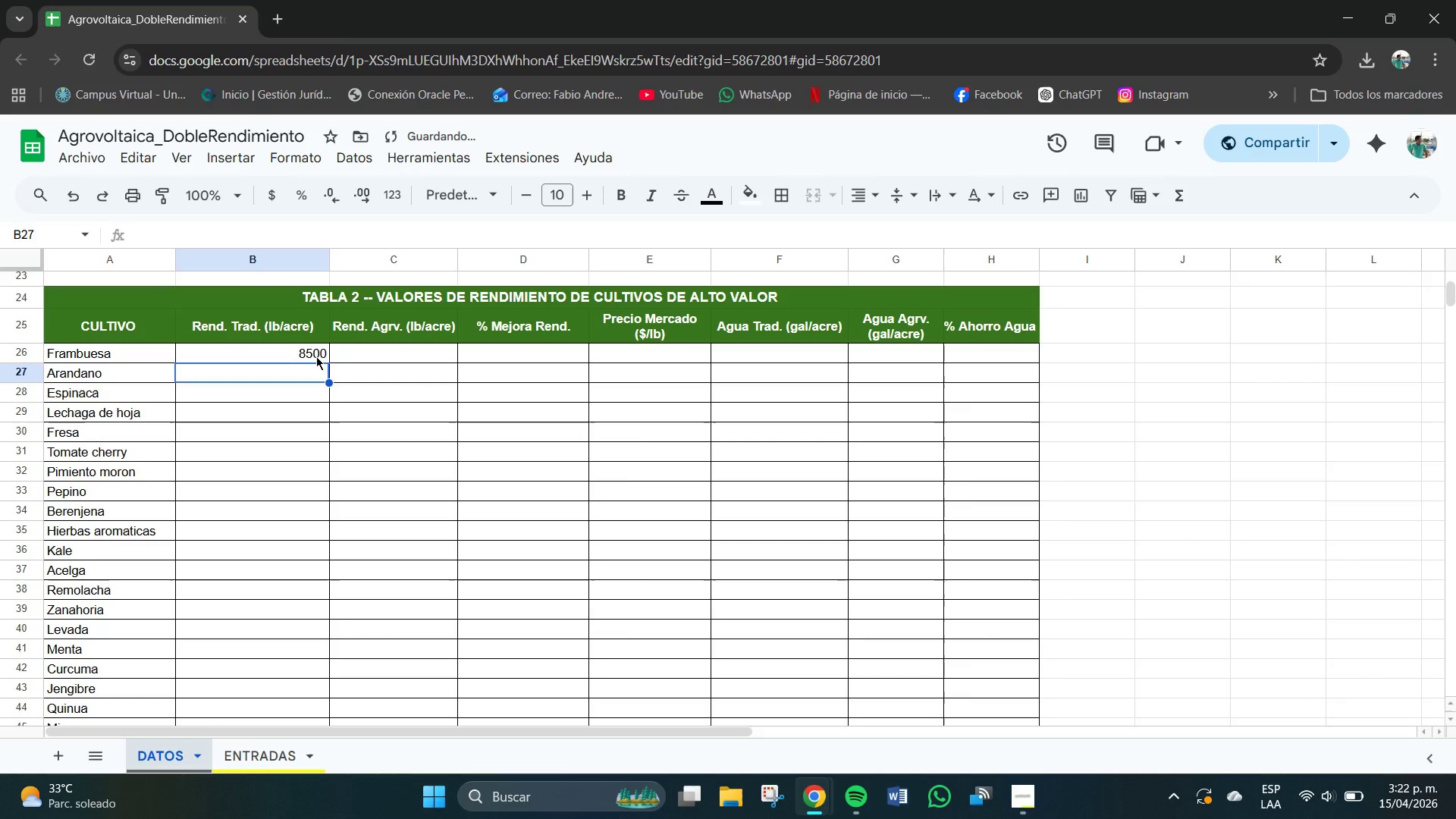 
left_click([316, 356])
 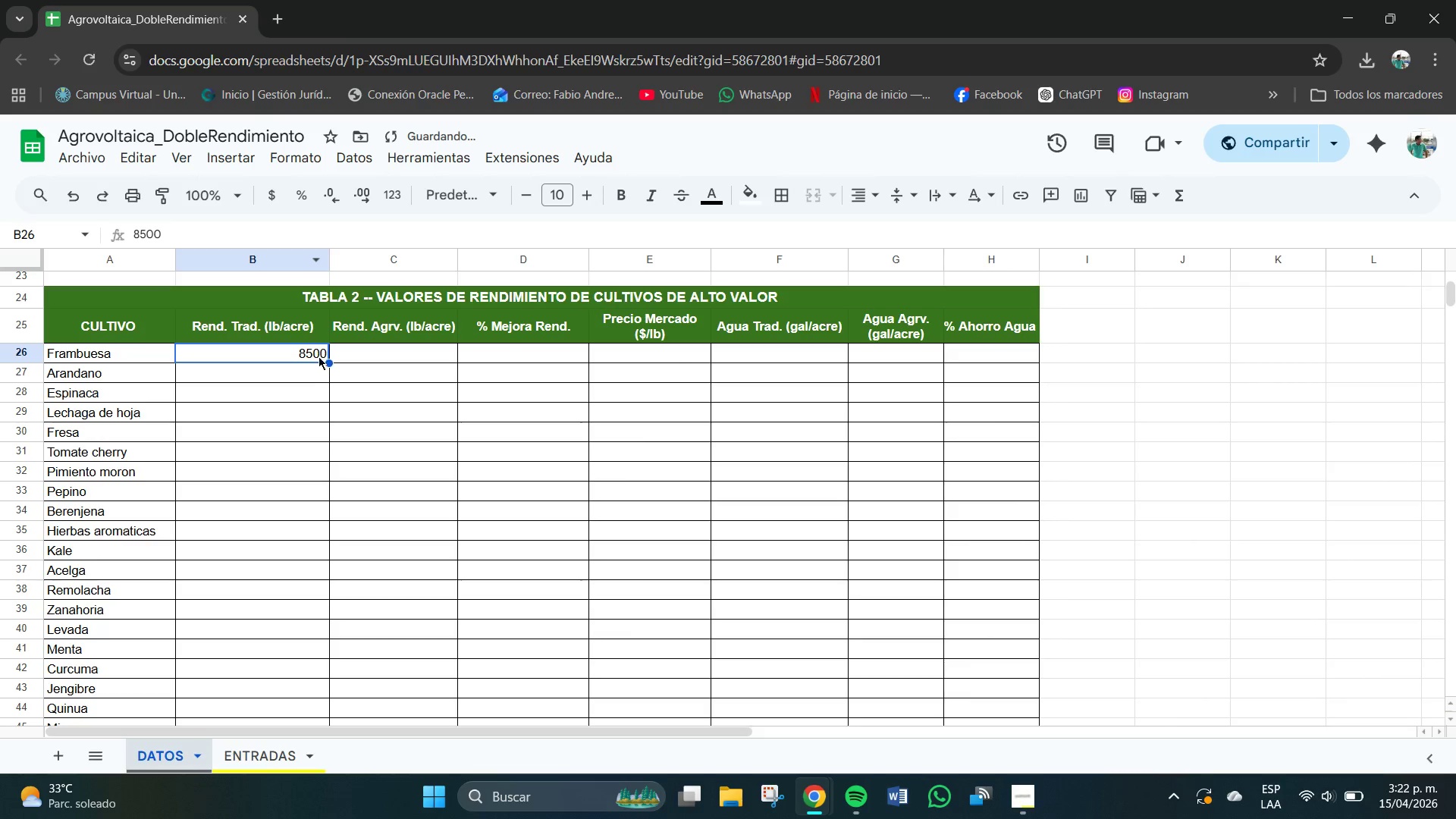 
double_click([308, 349])
 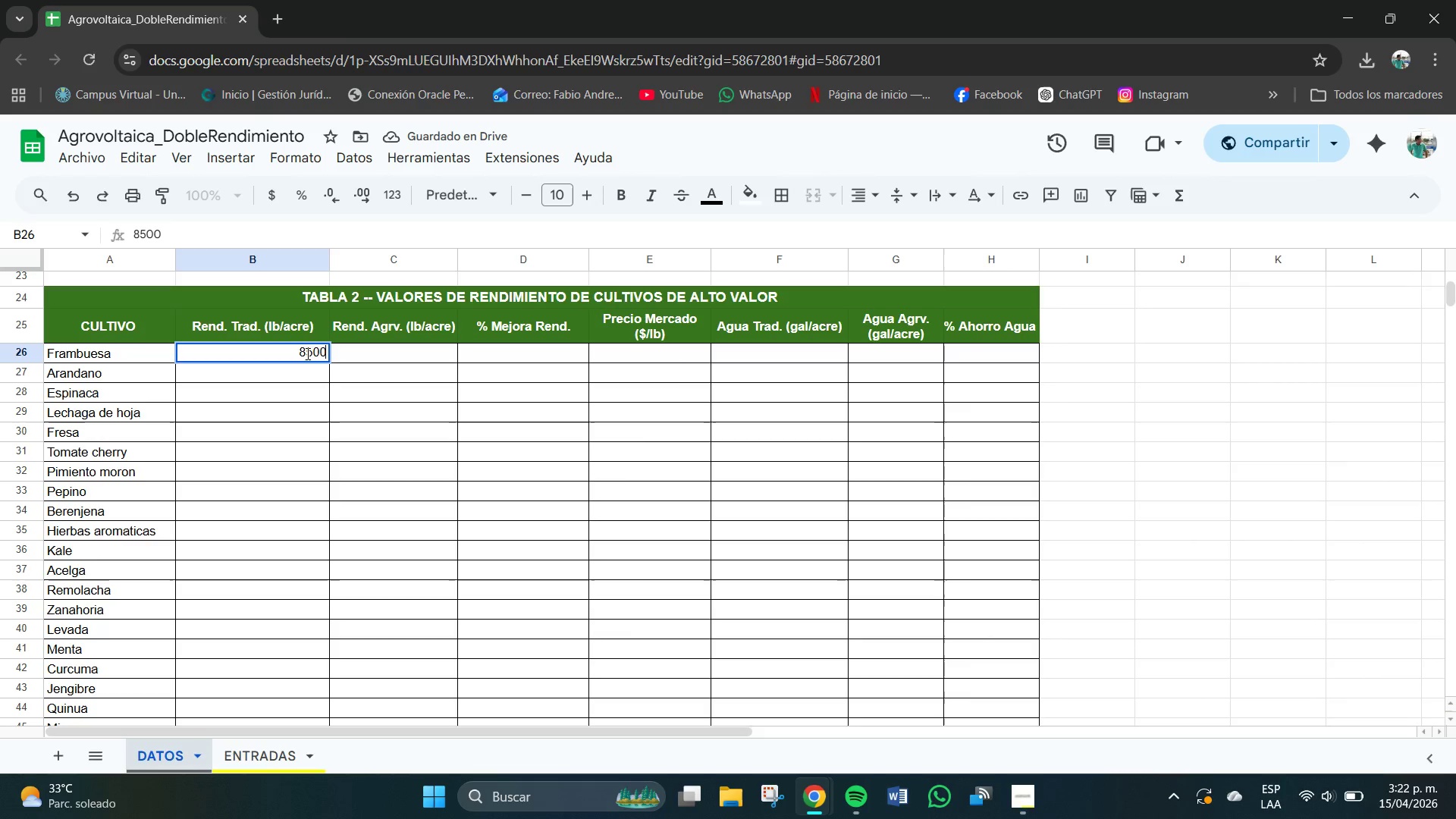 
triple_click([308, 355])
 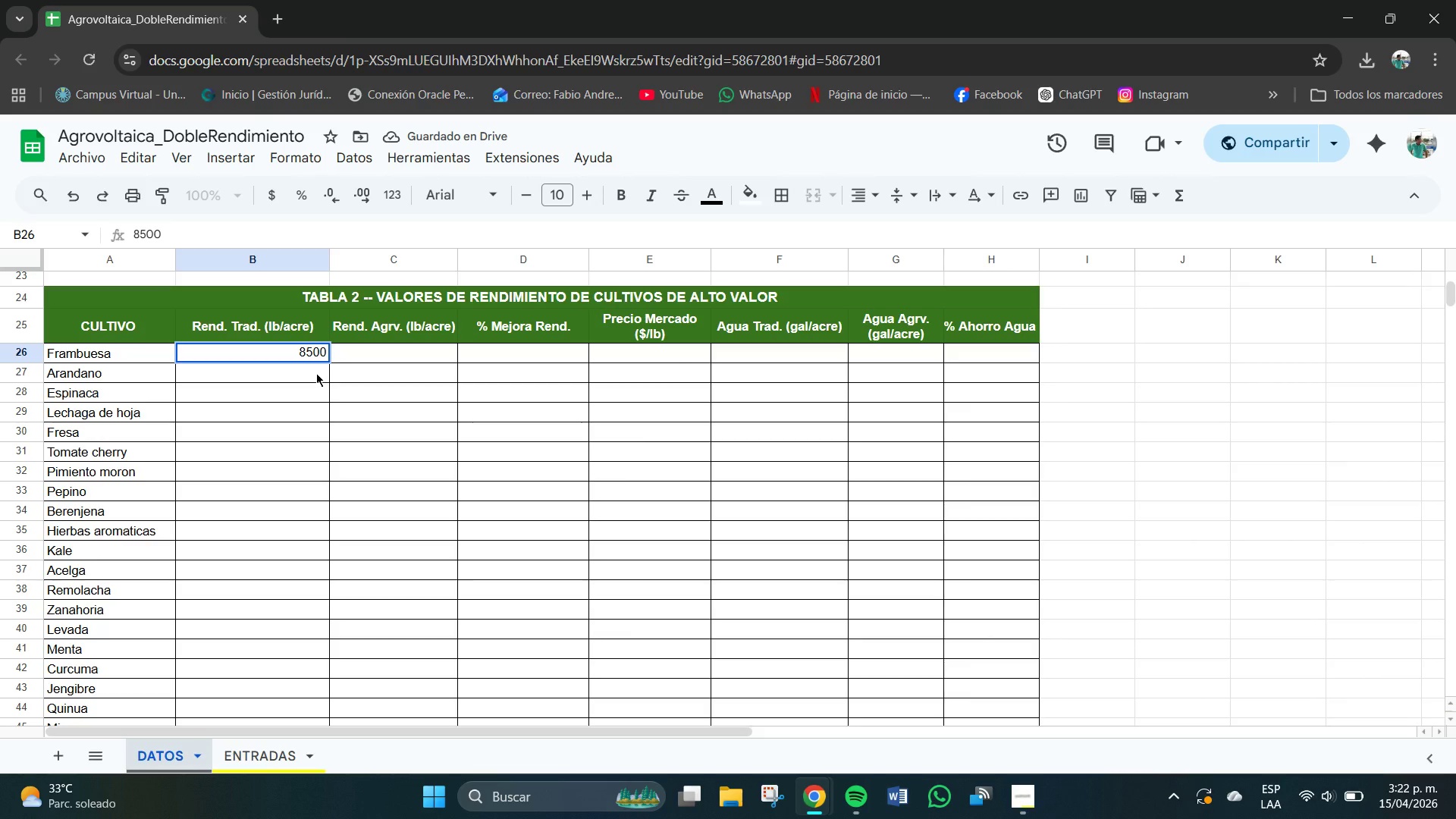 
key(NumpadDecimal)
 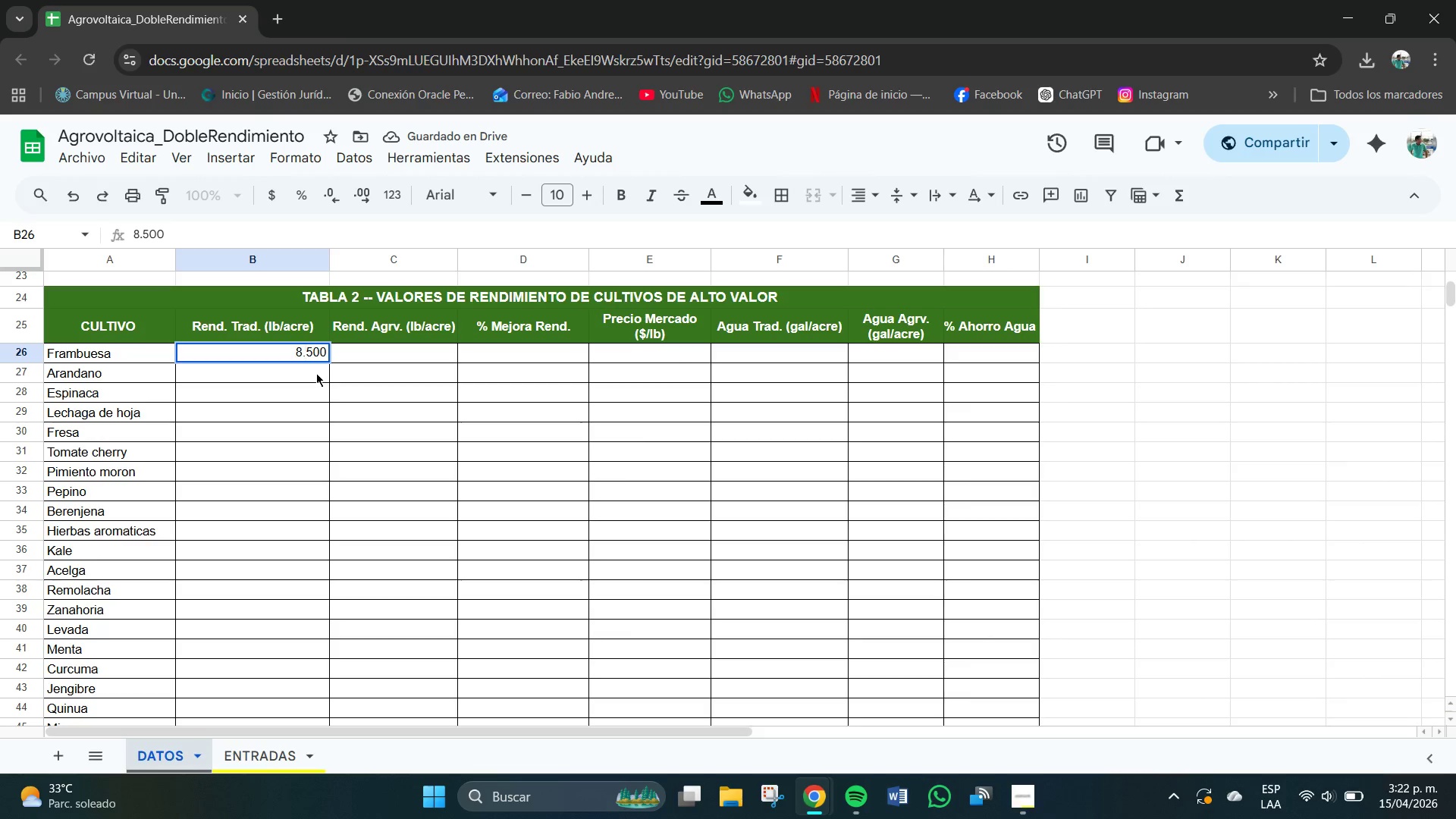 
left_click([316, 373])
 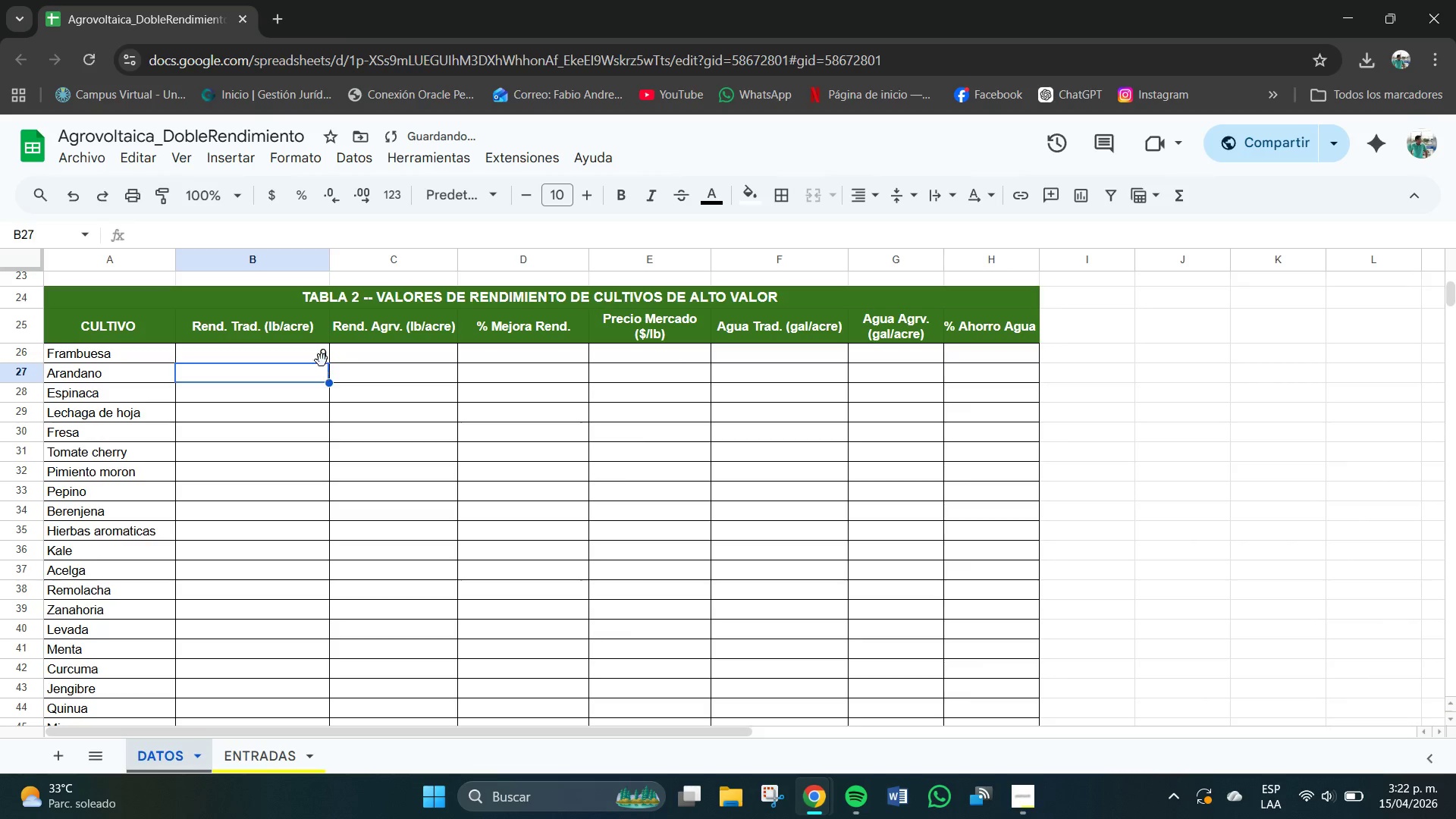 
left_click([322, 359])
 